 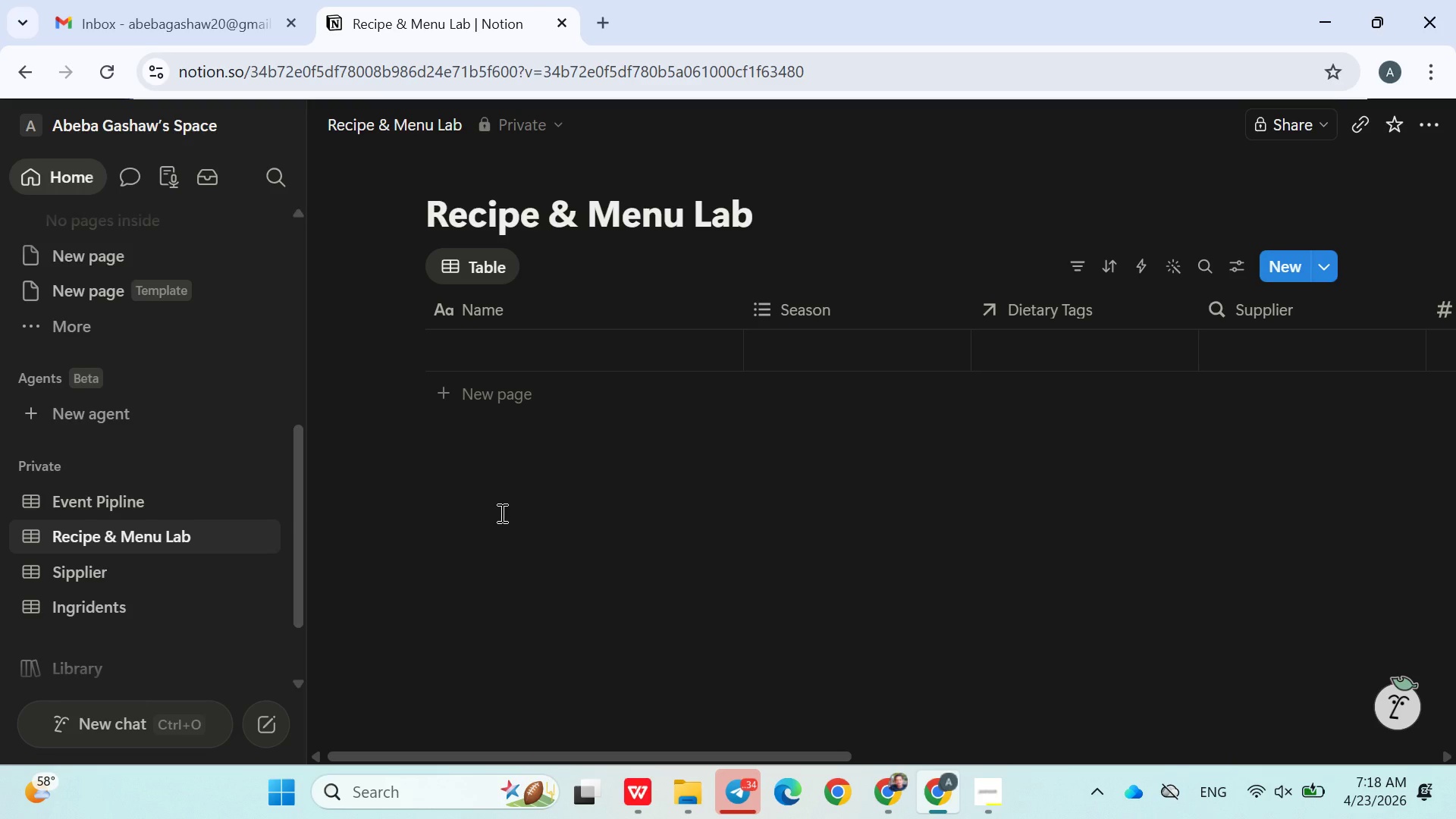 
left_click([126, 497])
 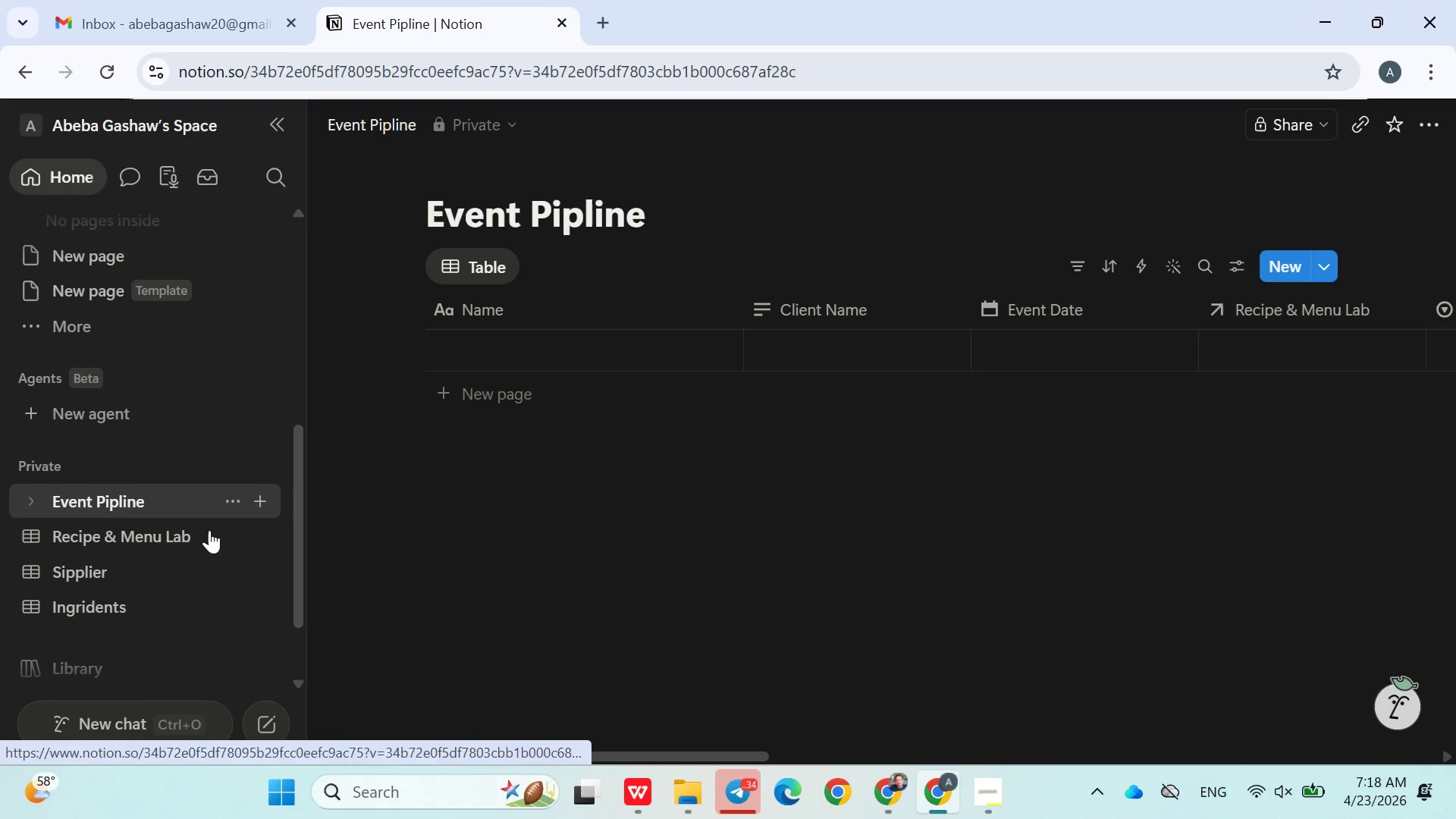 
left_click([153, 592])
 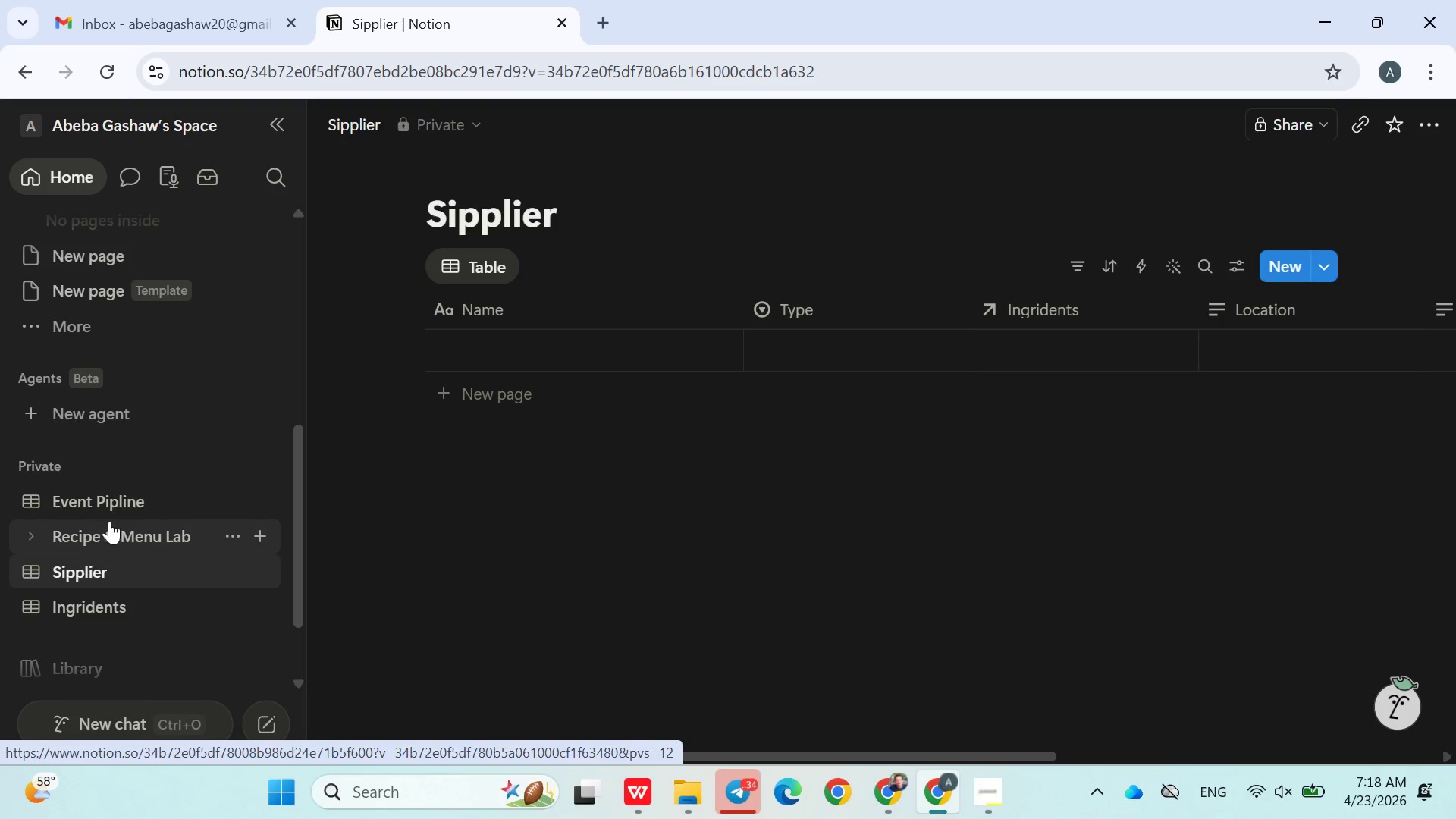 
left_click([108, 497])
 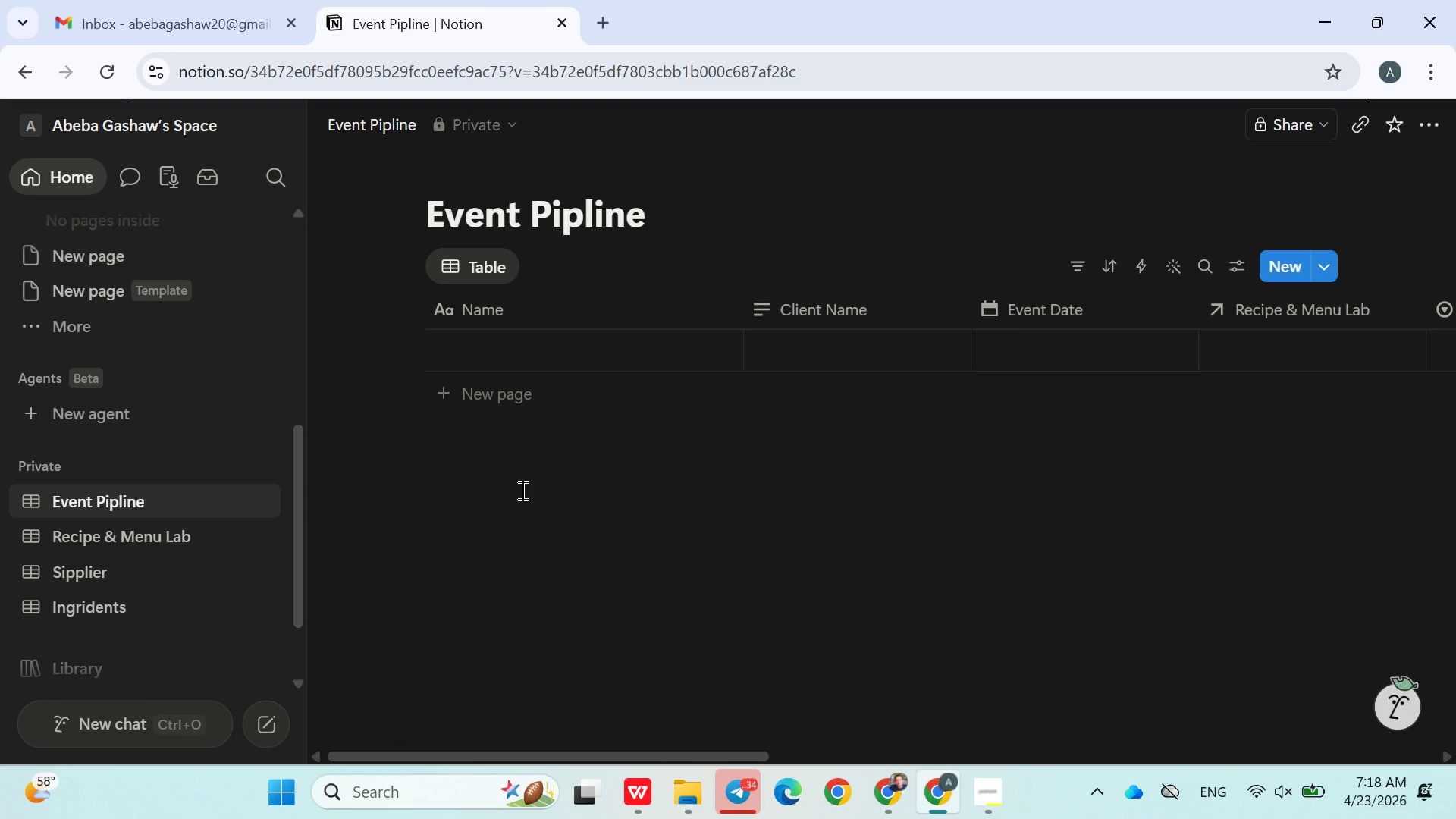 
wait(9.47)
 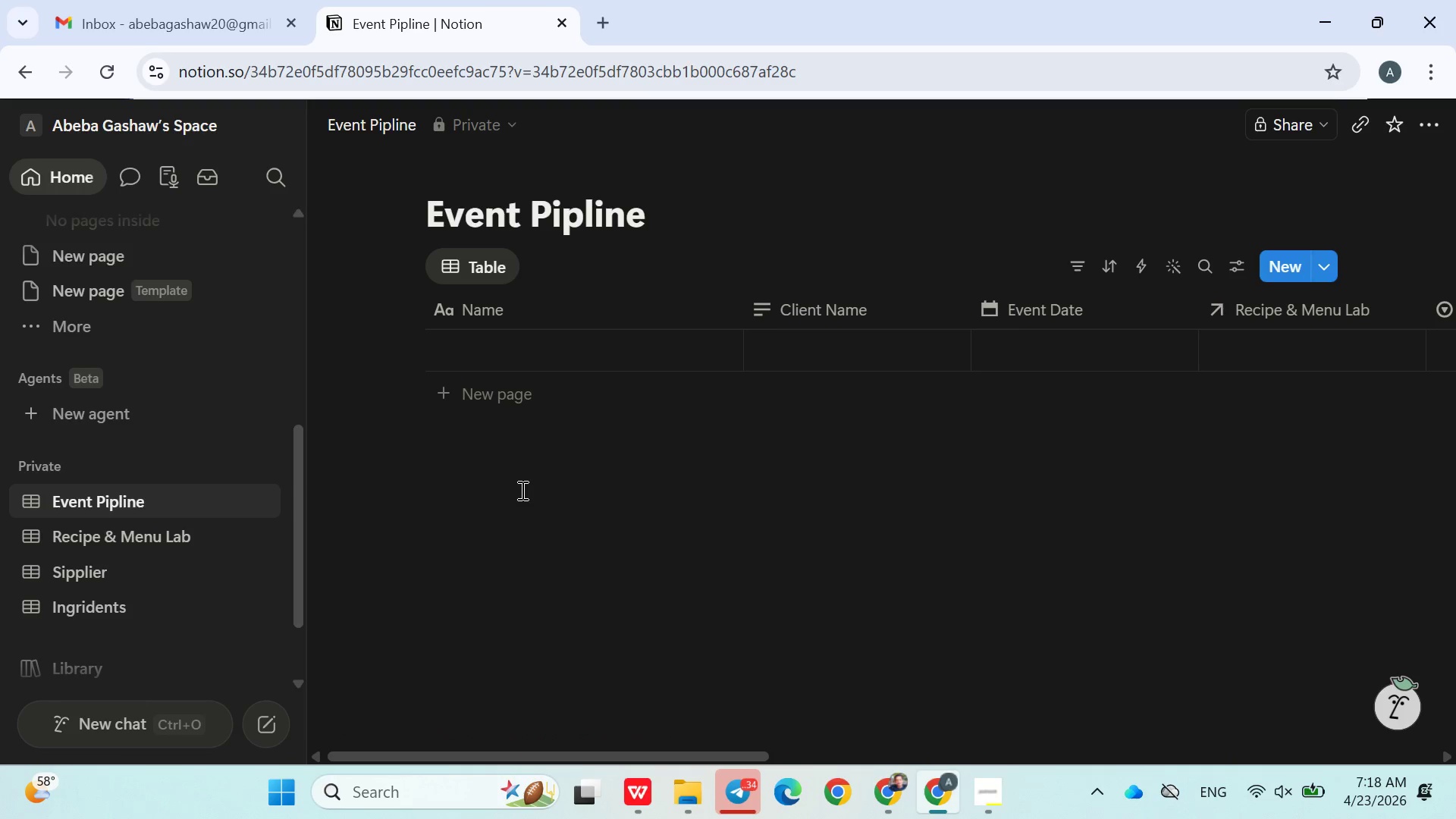 
left_click([517, 350])
 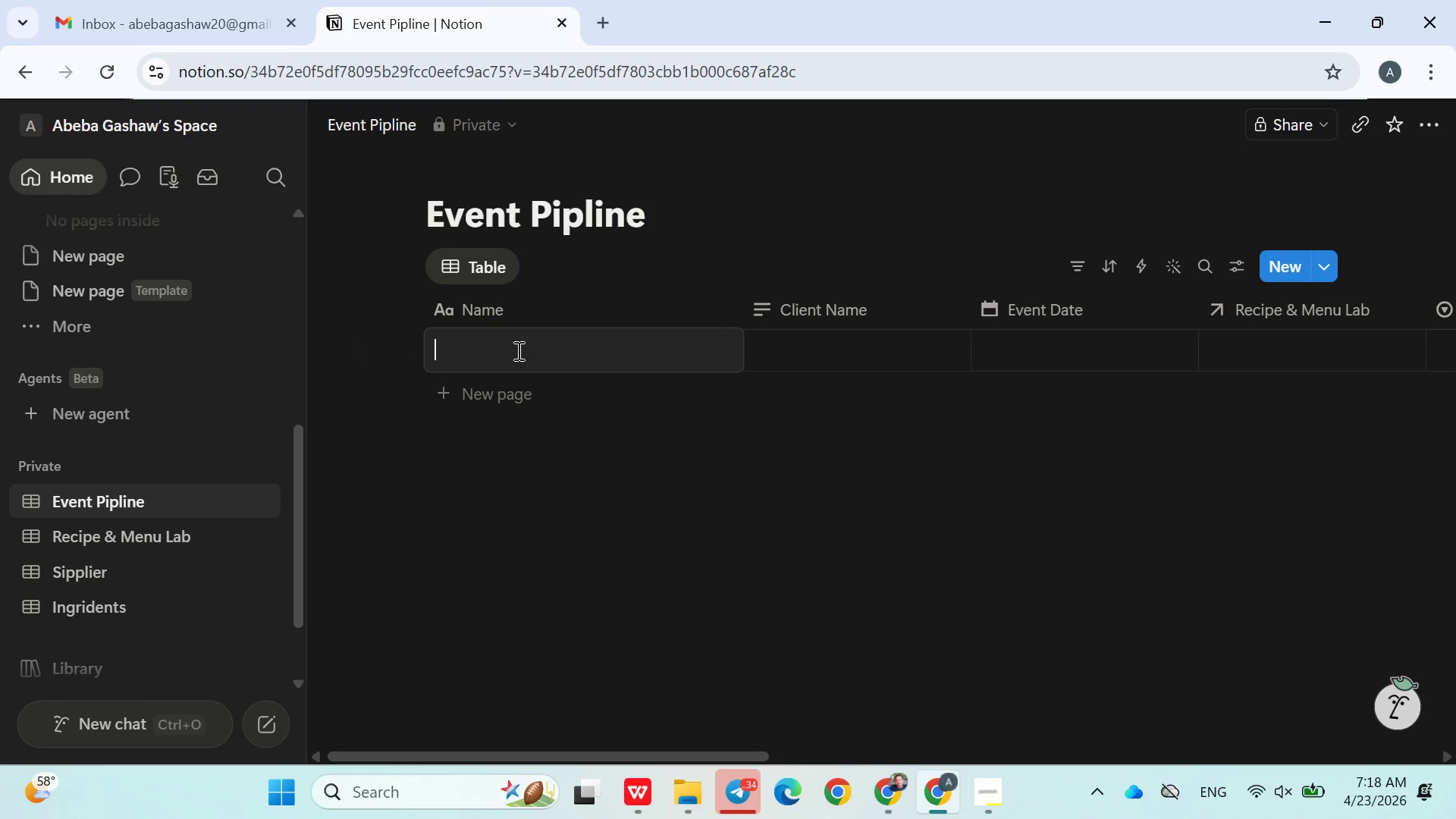 
hold_key(key=ShiftLeft, duration=1.42)
 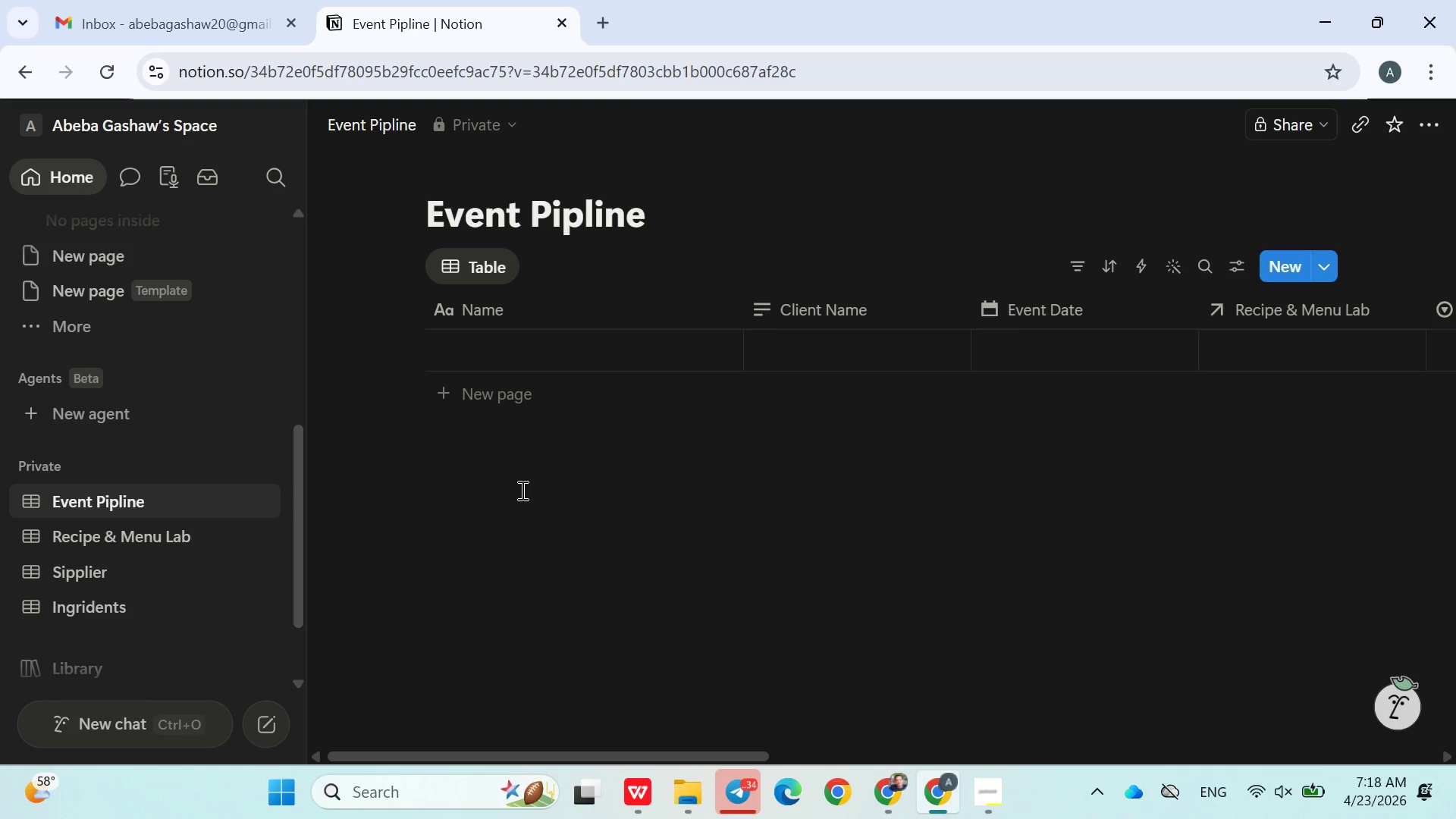 
left_click([128, 533])
 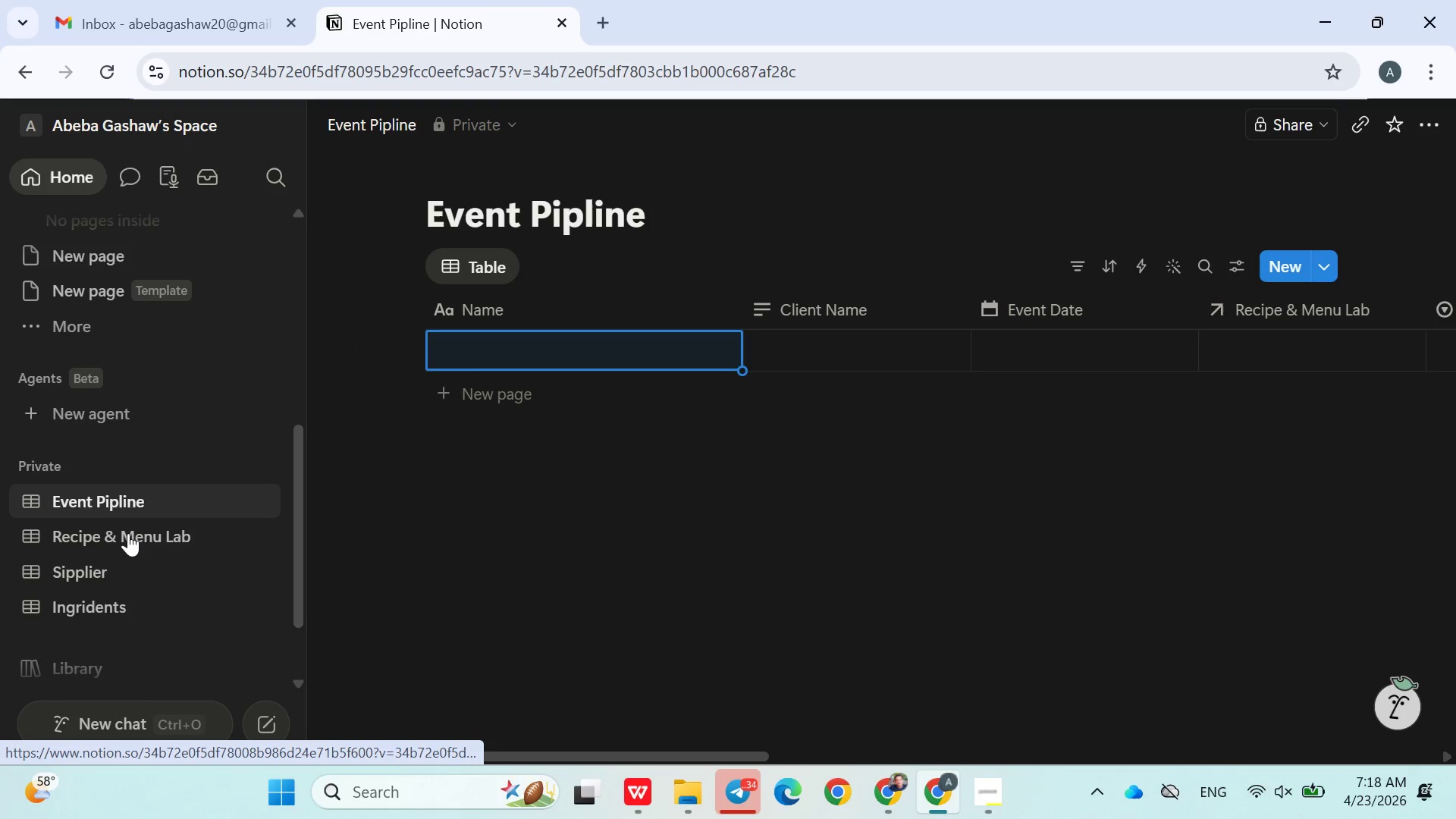 
double_click([128, 533])
 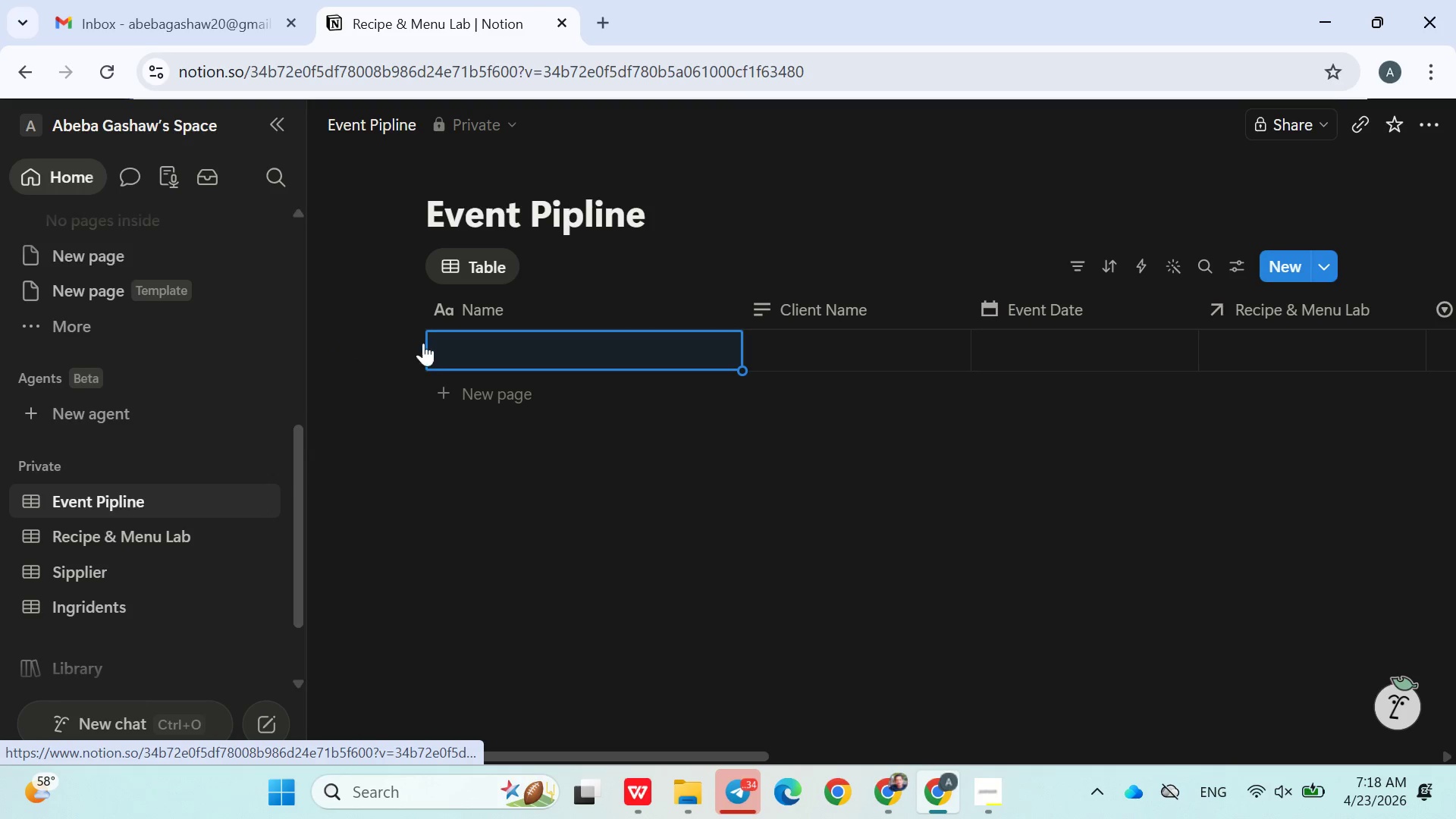 
left_click([475, 365])
 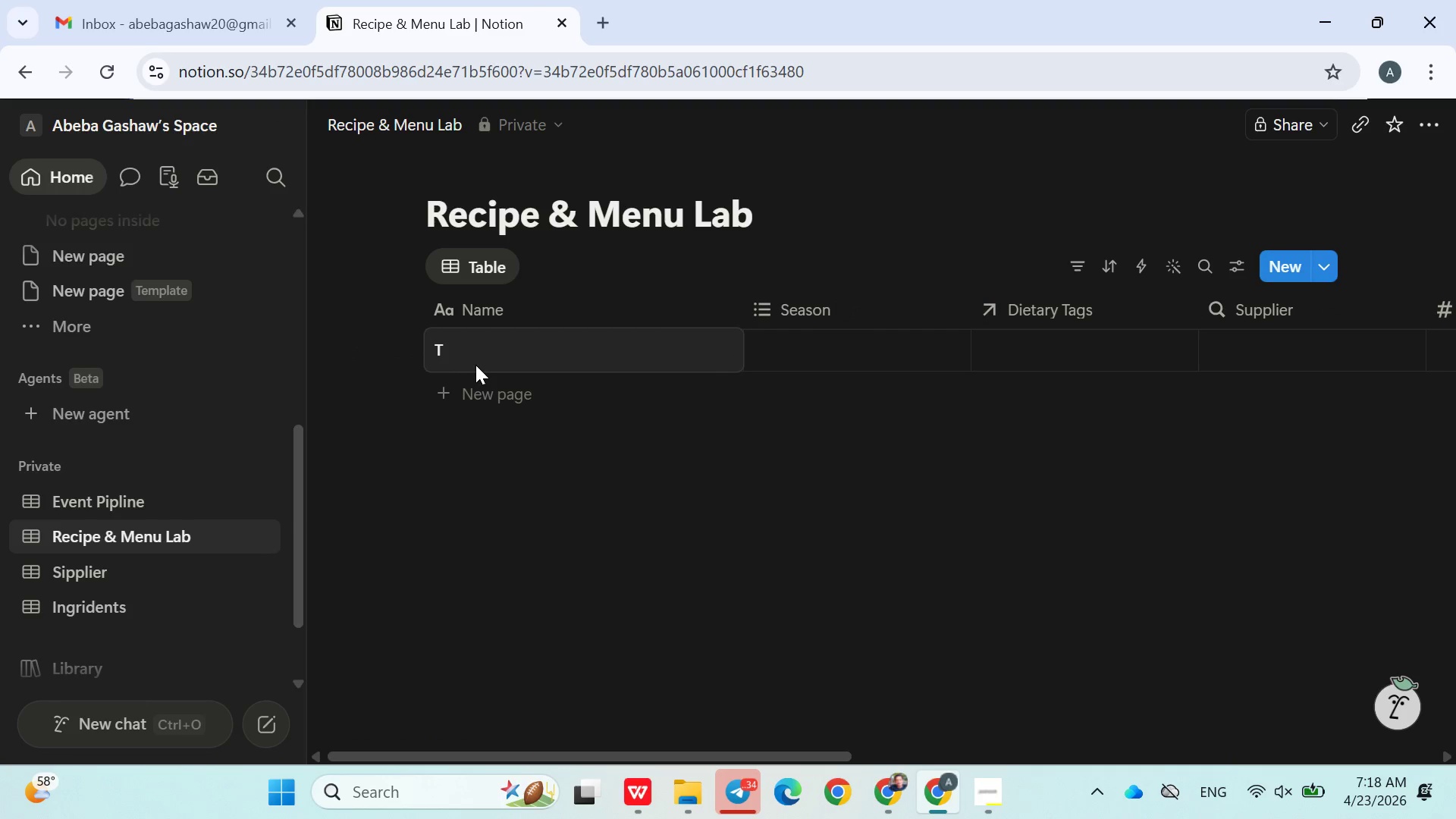 
type(Teff Injera Bites)
 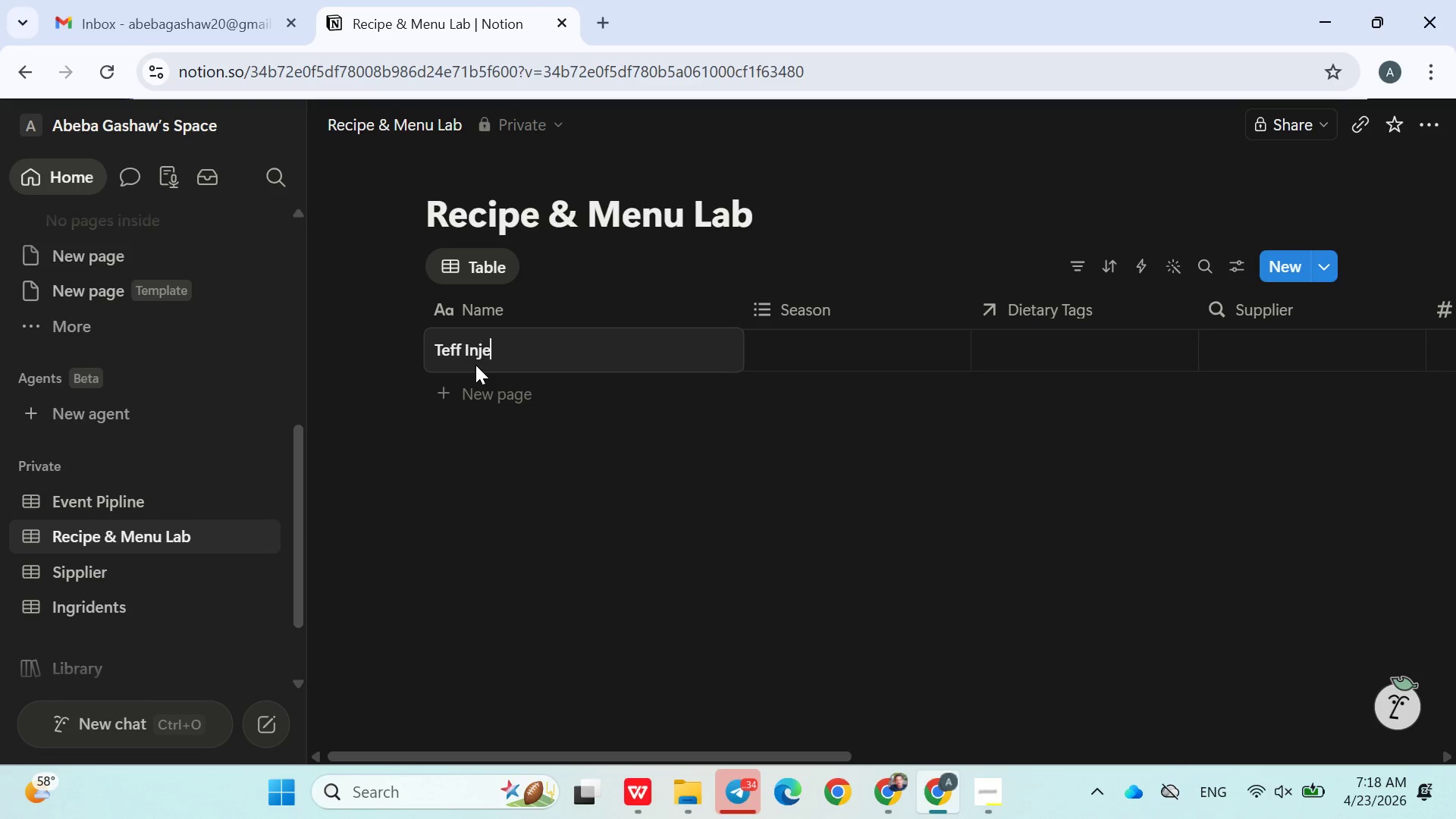 
left_click([778, 347])
 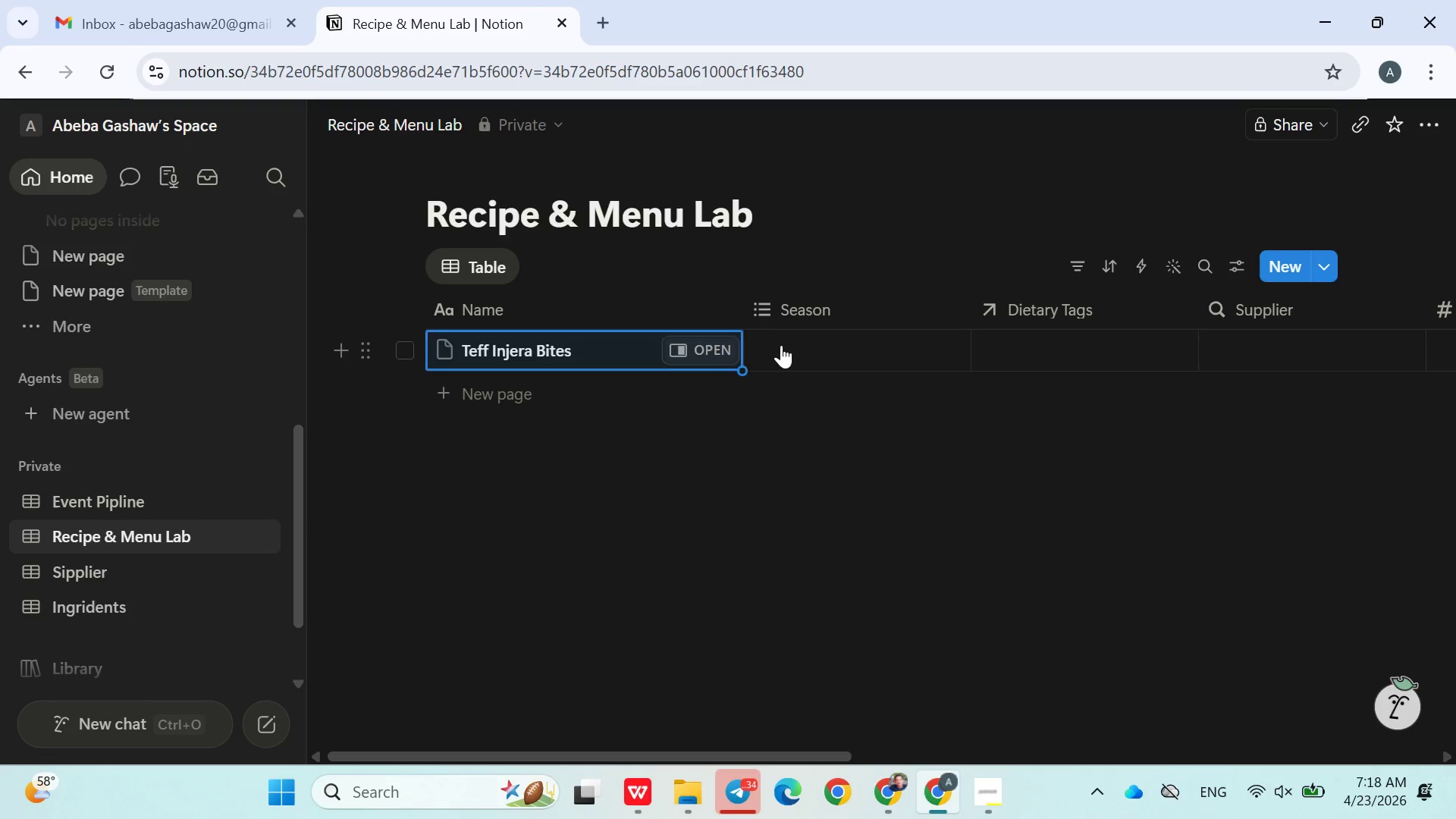 
left_click([781, 345])
 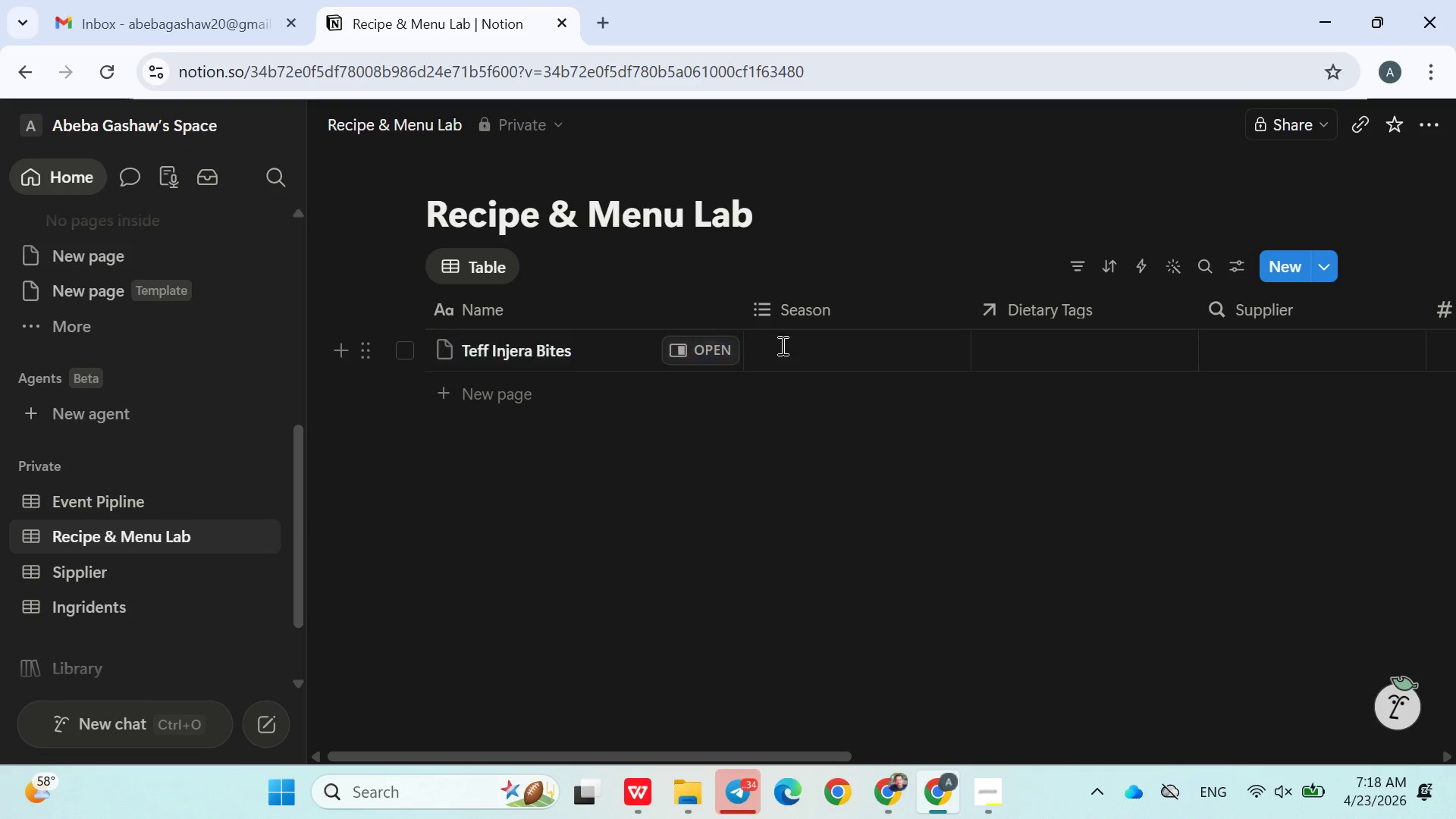 
type(All)
 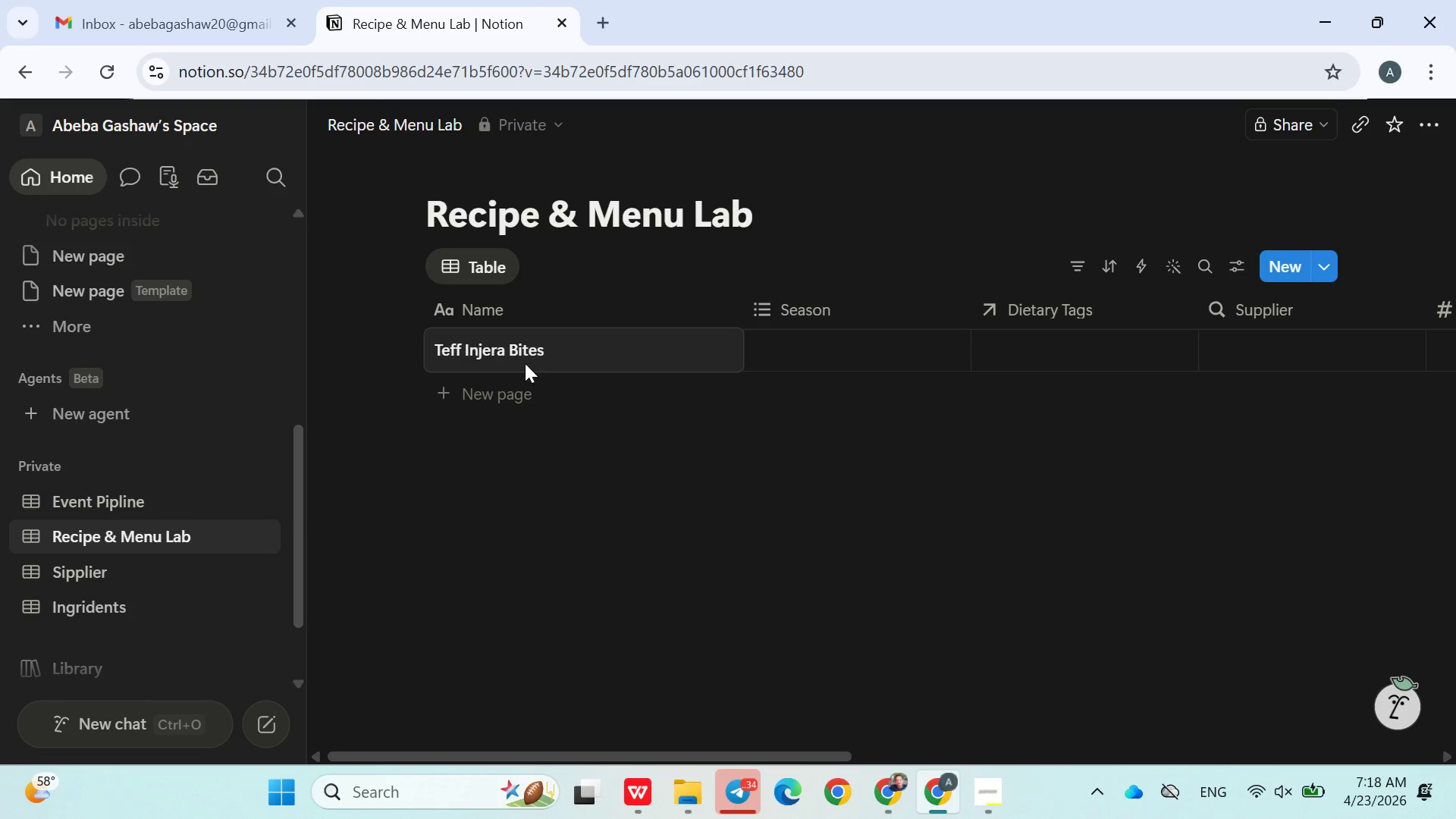 
left_click([830, 422])
 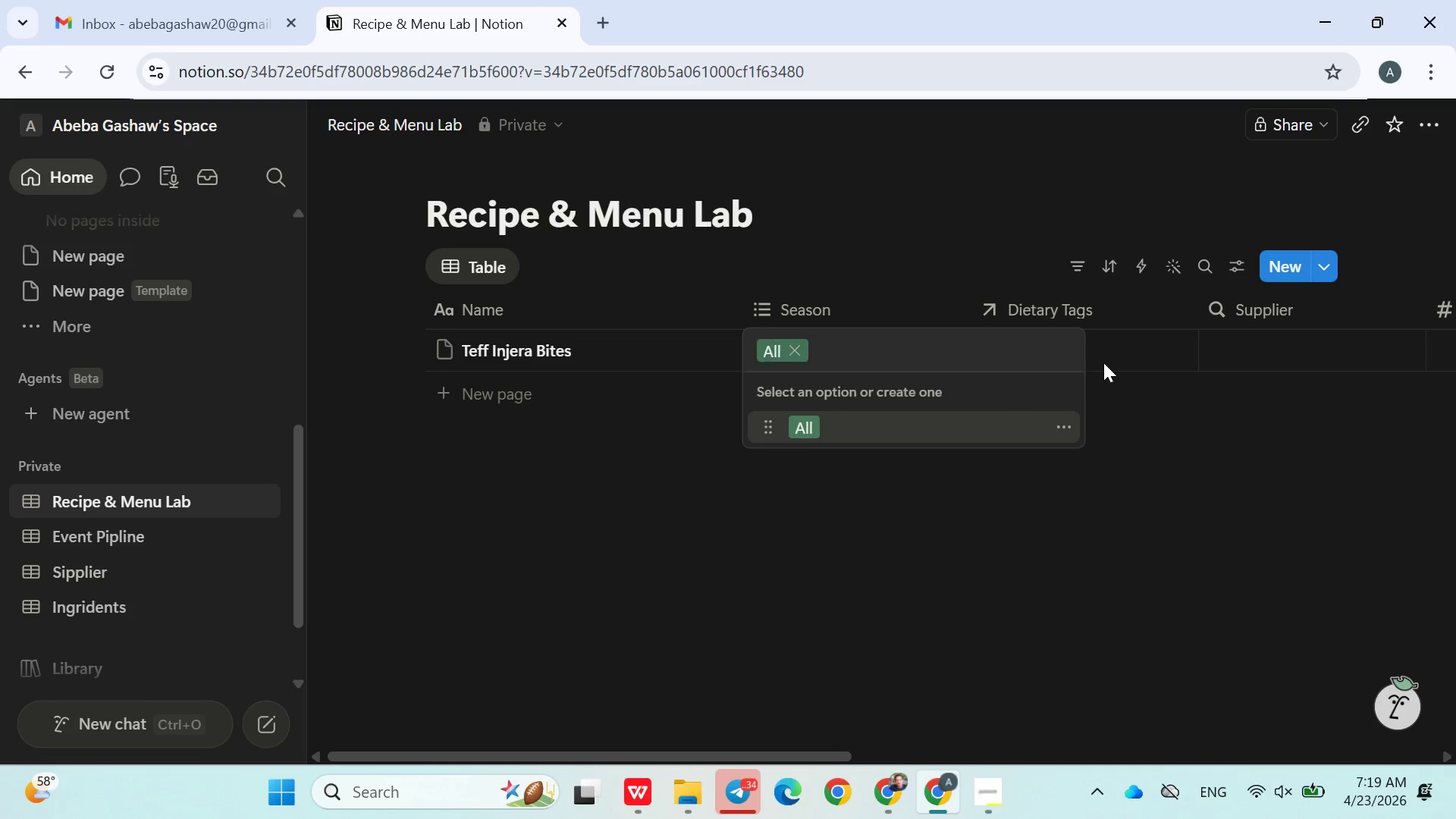 
left_click([1065, 557])
 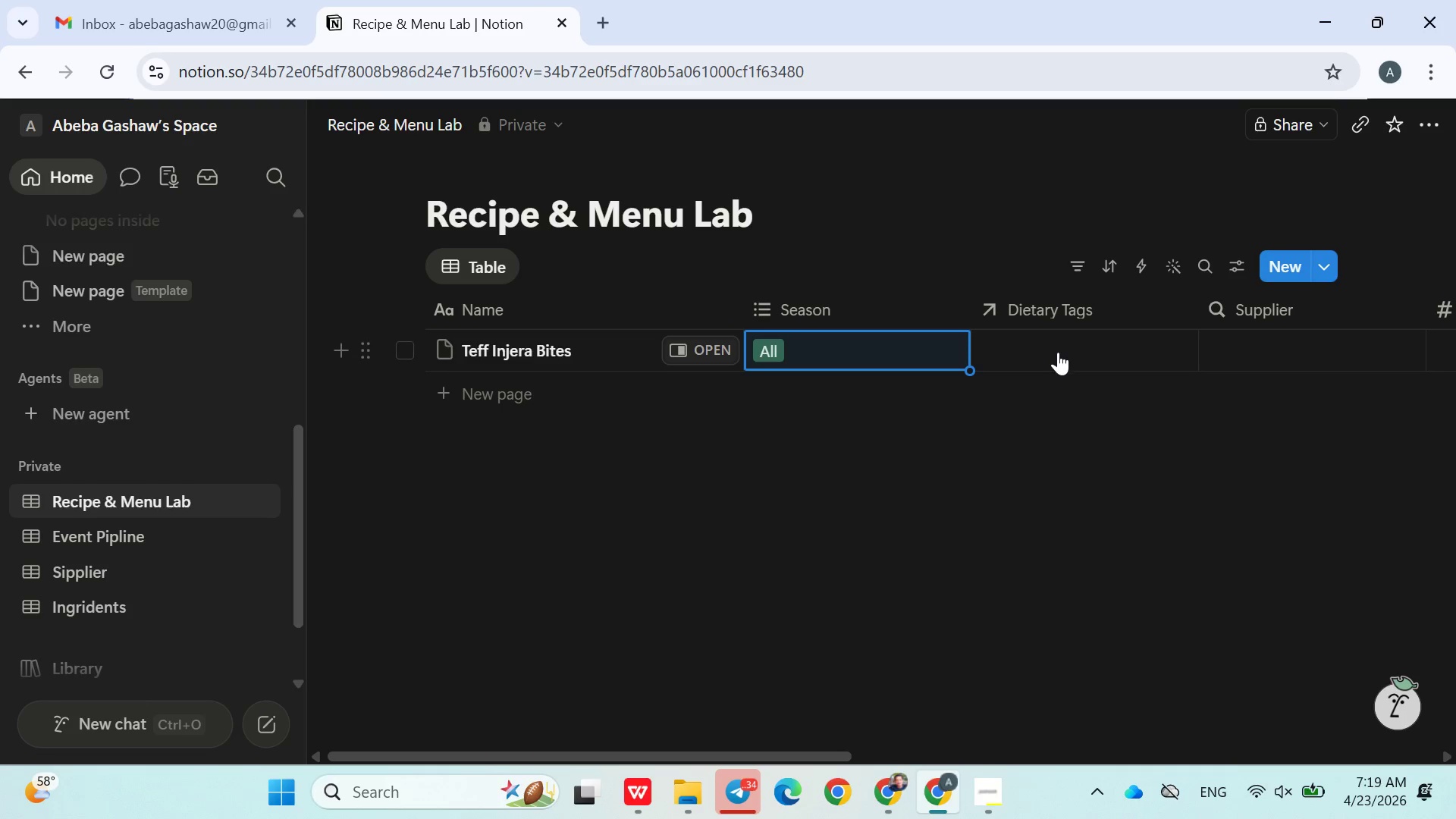 
left_click([1059, 354])
 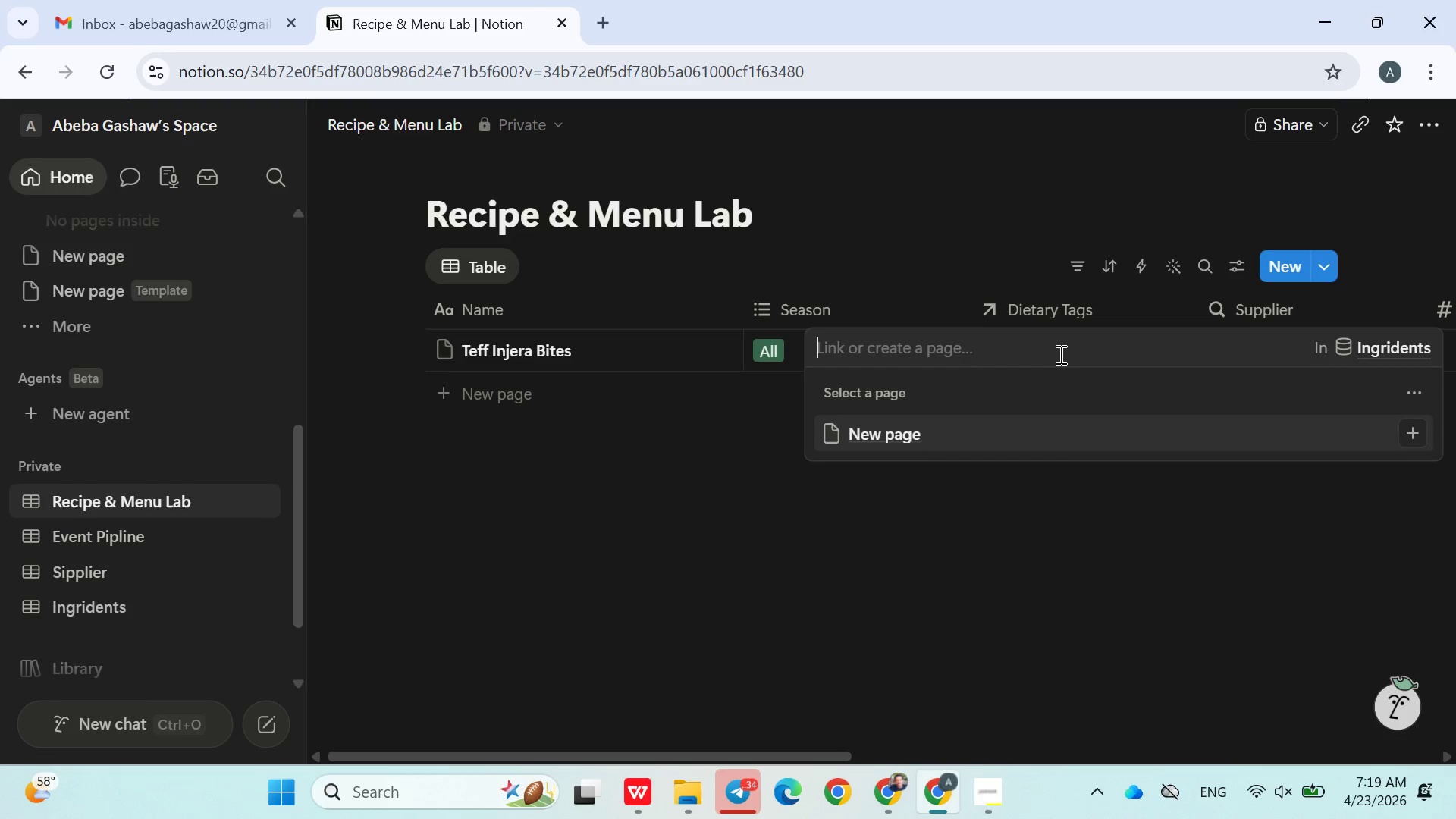 
left_click_drag(start_coordinate=[1059, 354], to_coordinate=[952, 504])
 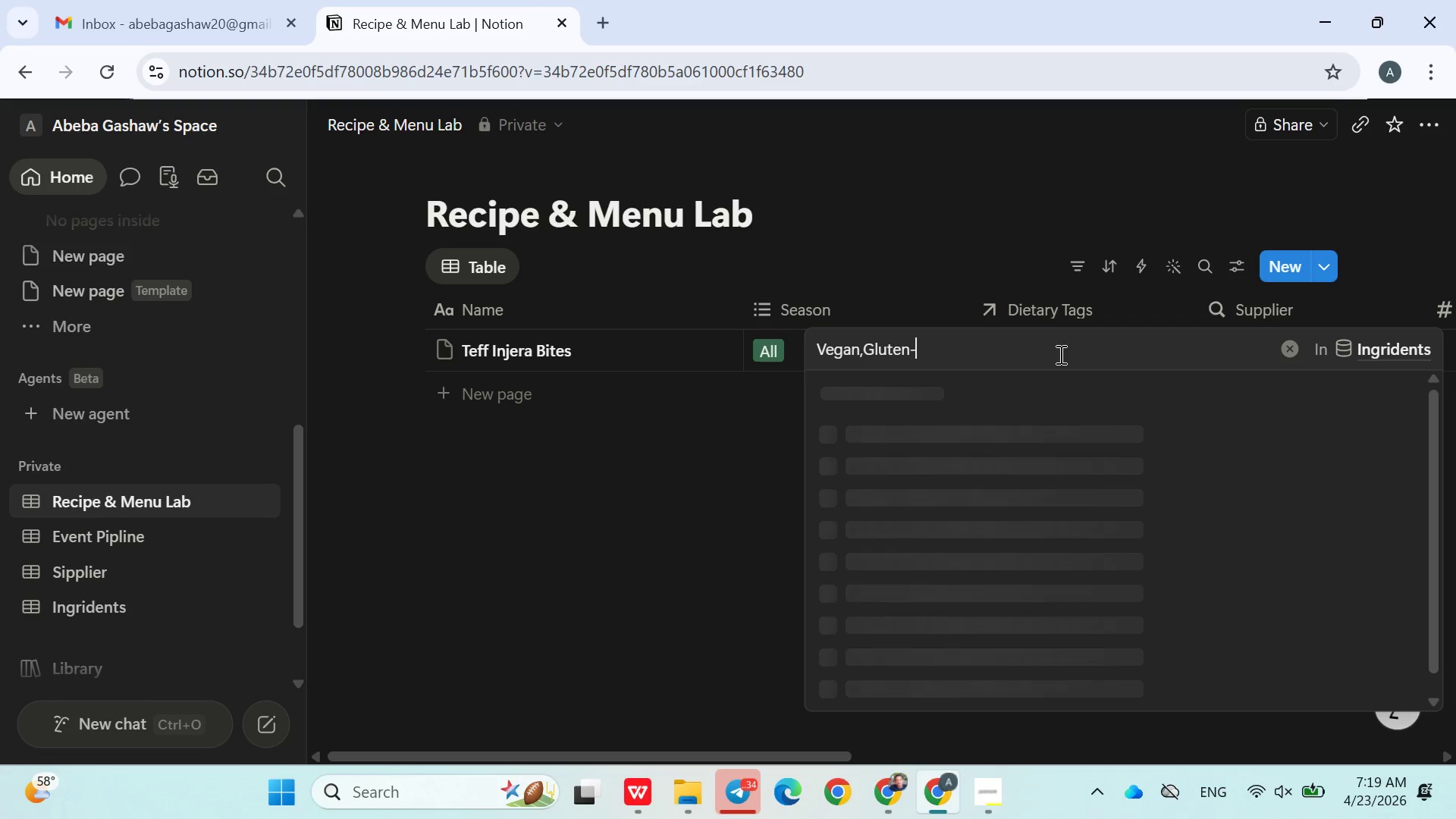 
type(Vegan,Gluten)
 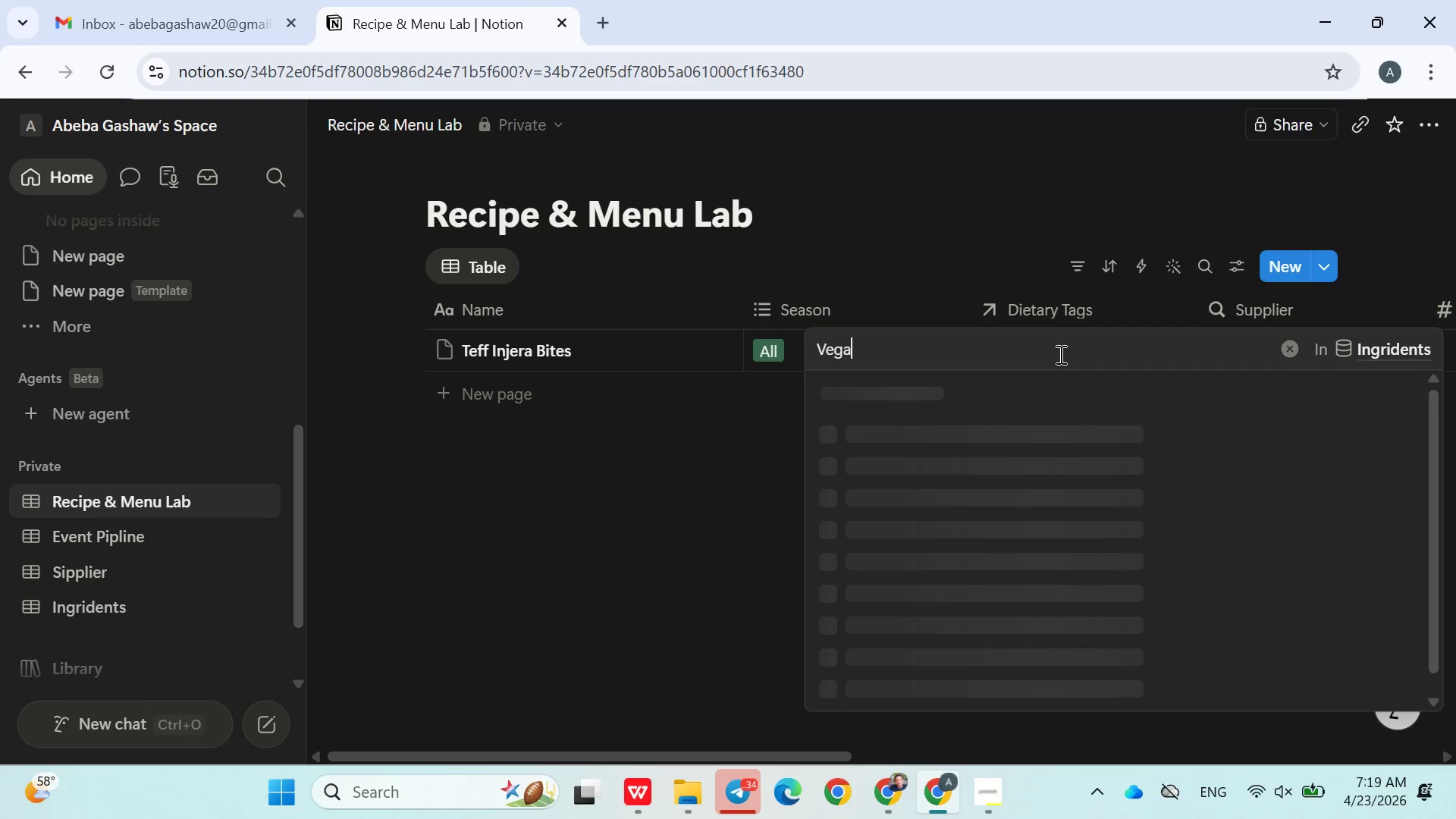 
type(-Free)
 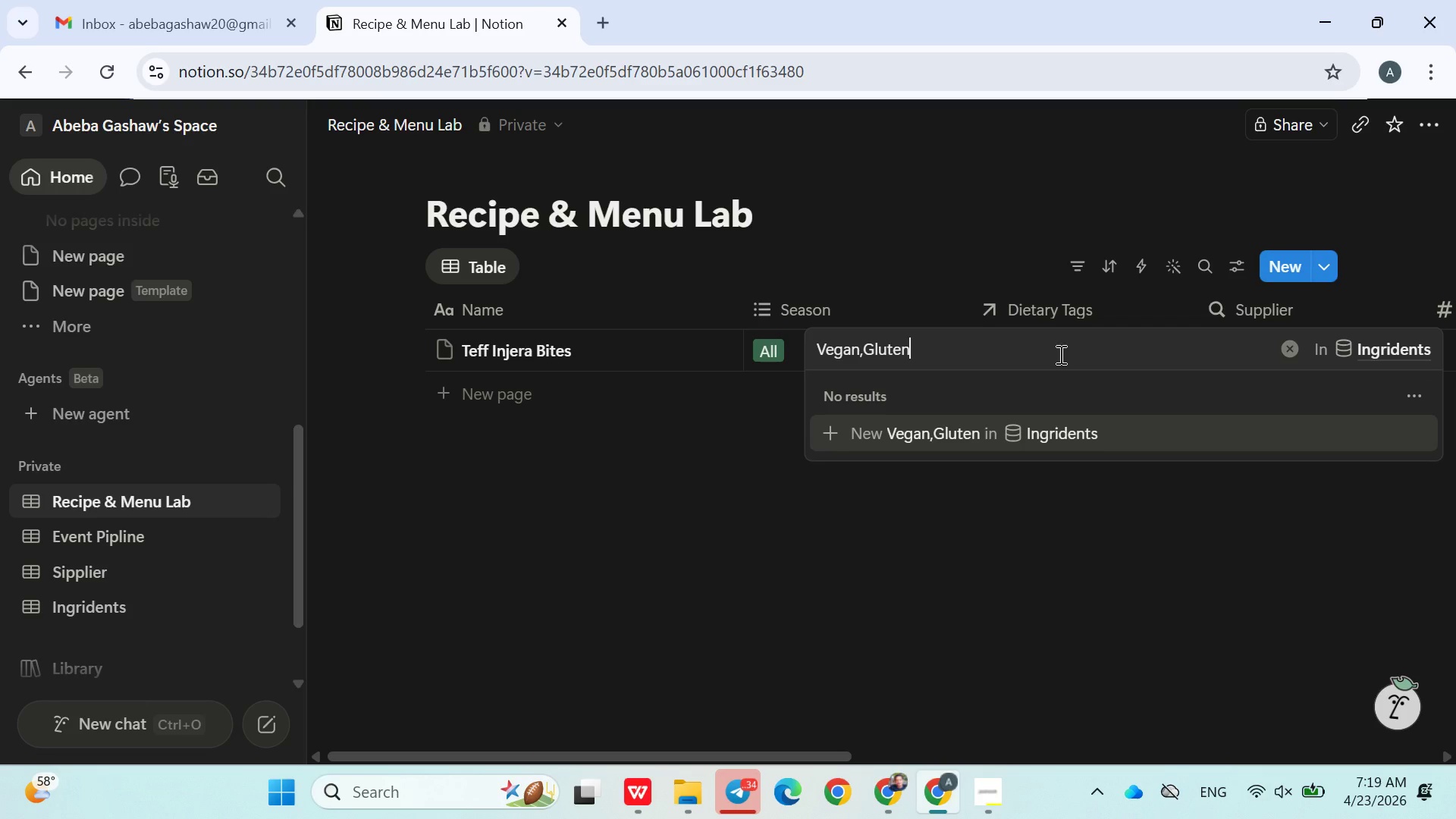 
key(Enter)
 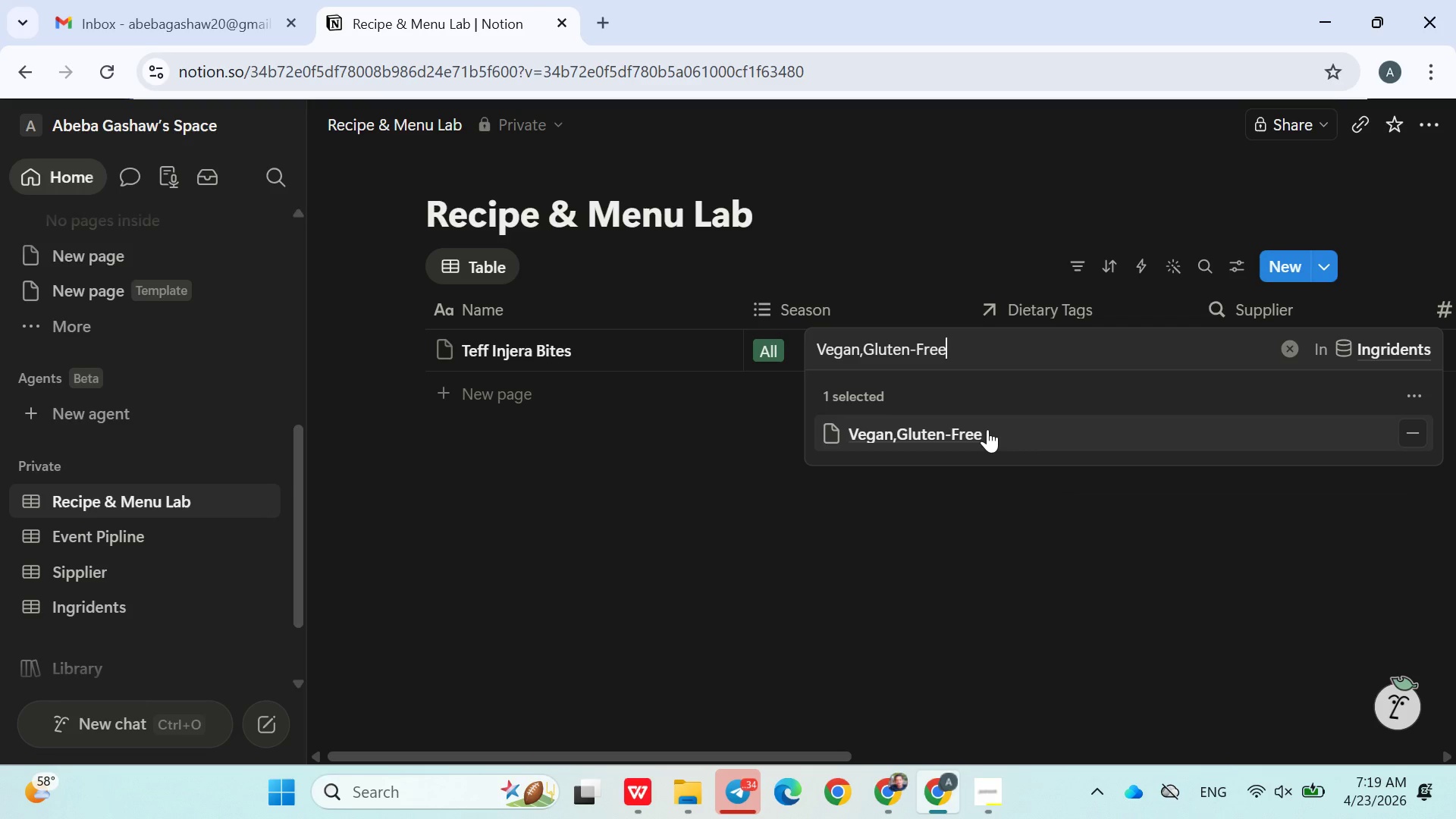 
left_click([952, 504])
 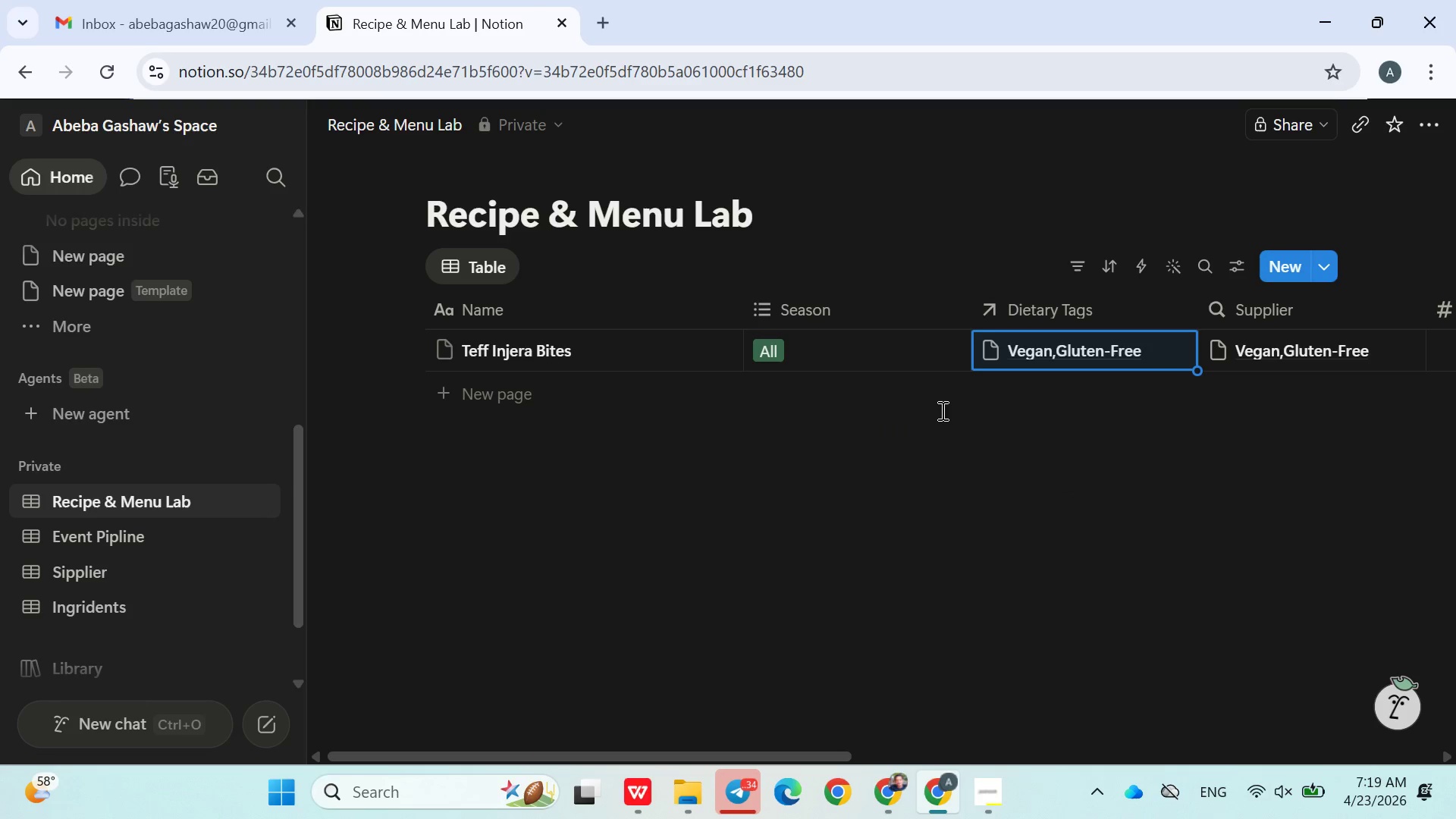 
mouse_move([902, 352])
 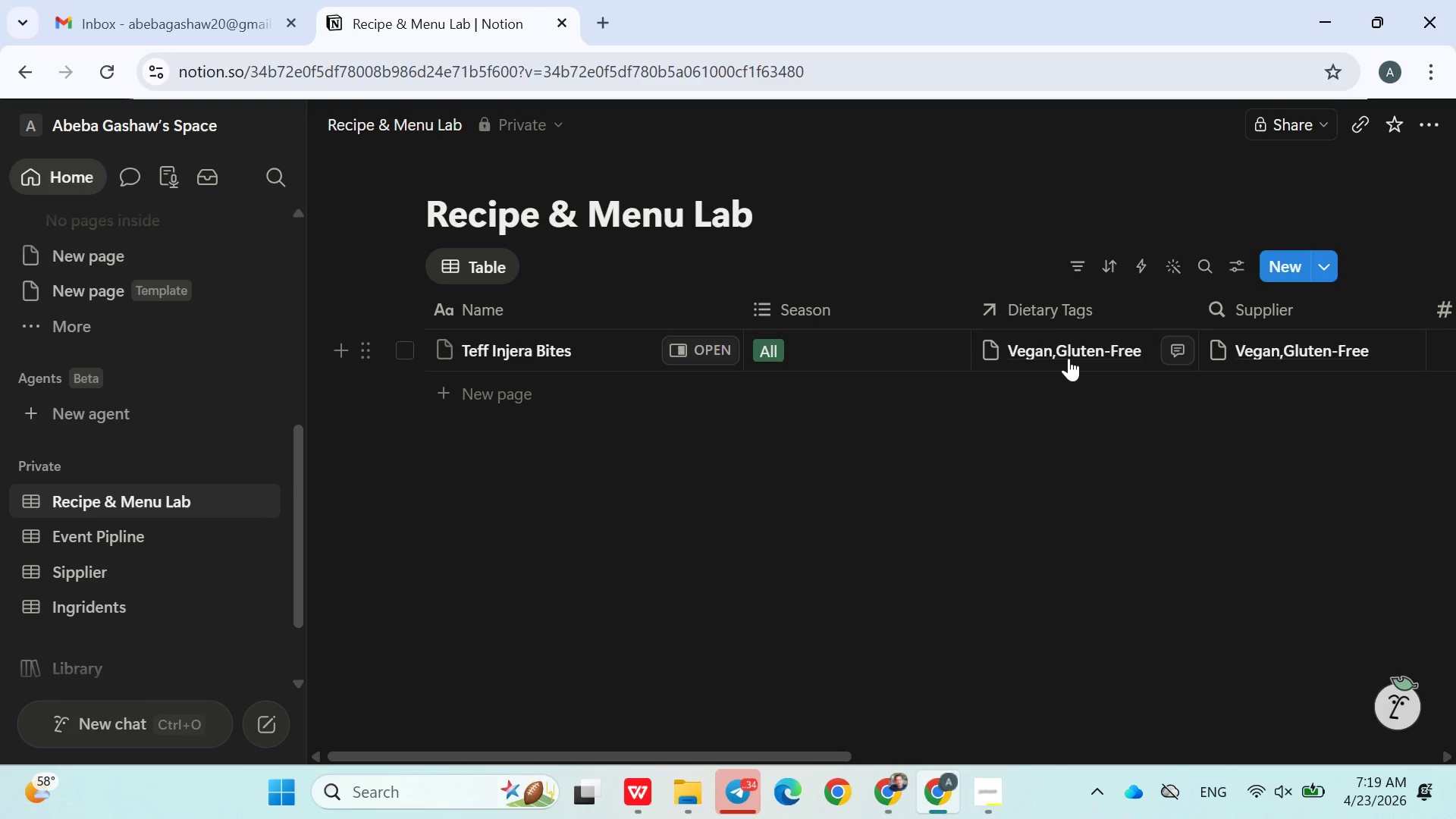 
left_click([1068, 358])
 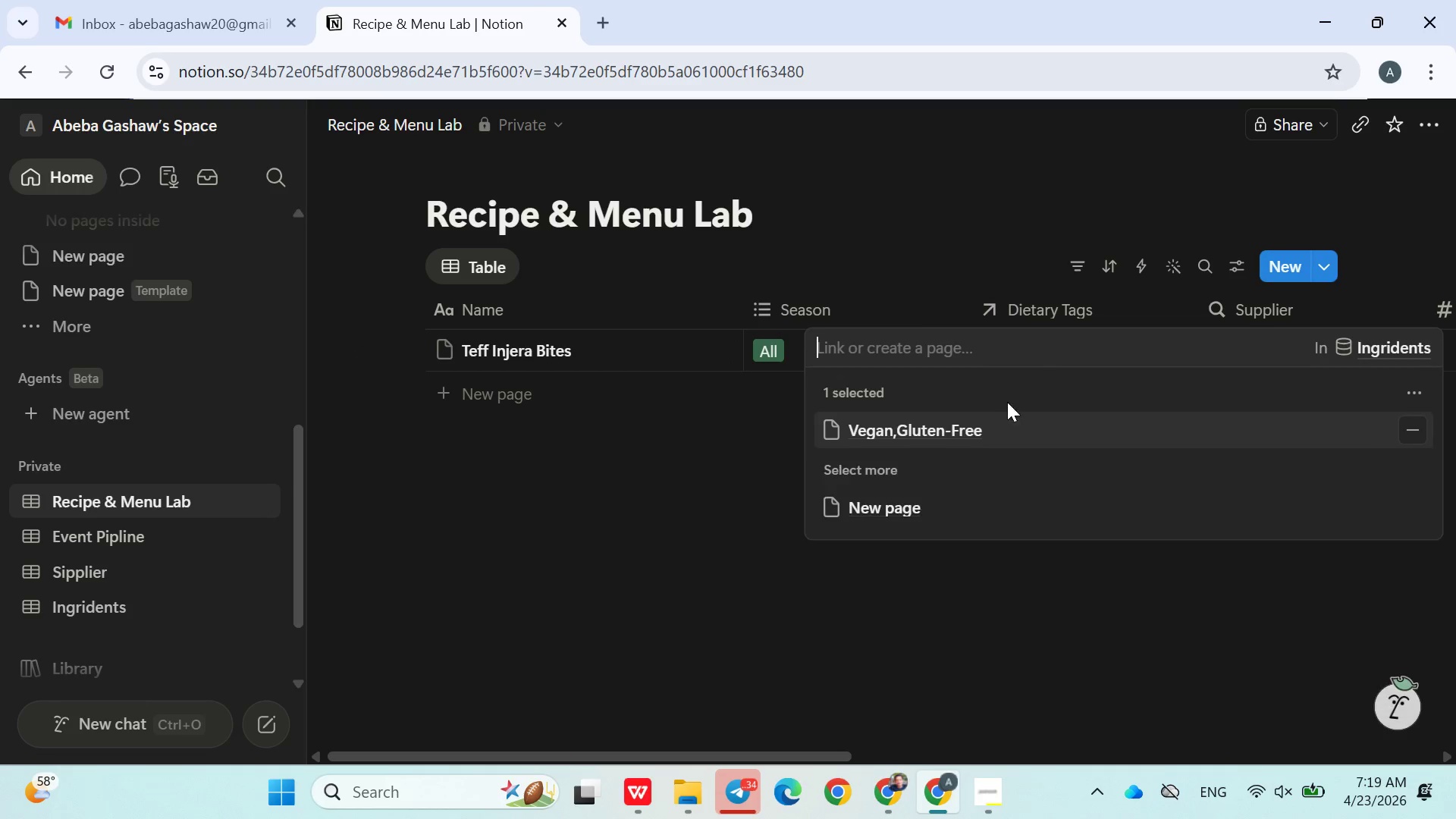 
left_click([921, 427])
 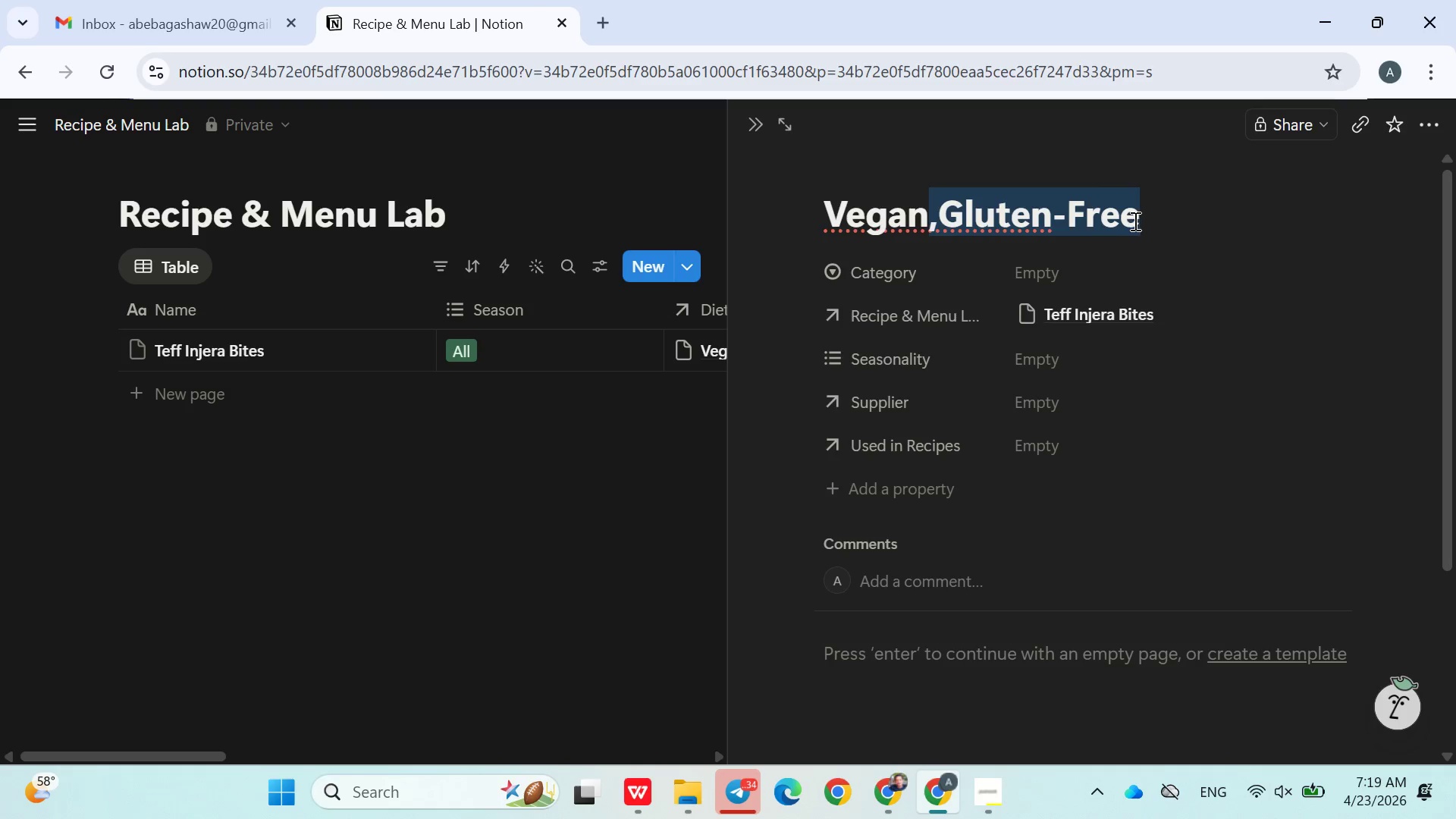 
left_click_drag(start_coordinate=[932, 212], to_coordinate=[1135, 221])
 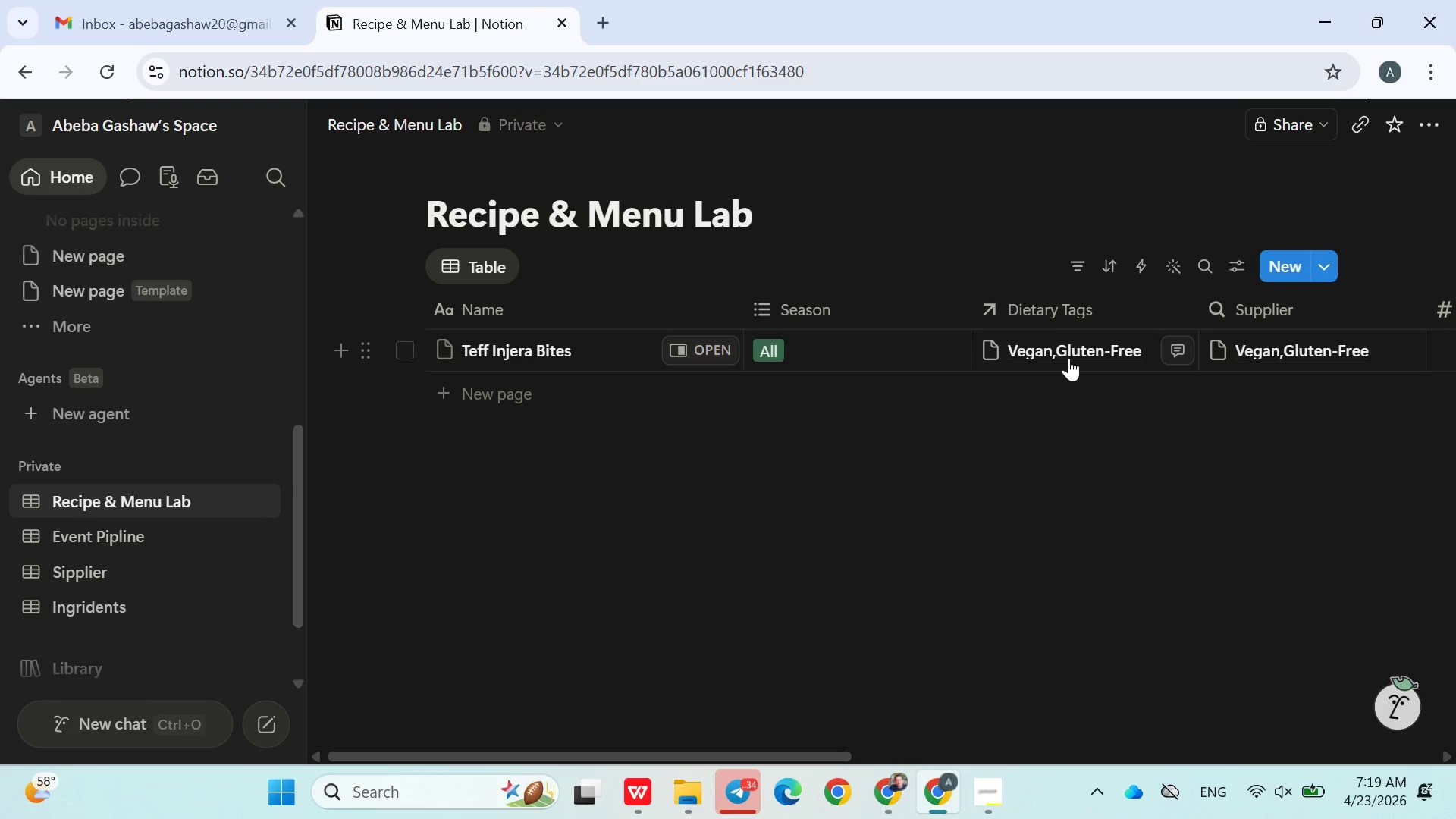 
key(Control+X)
 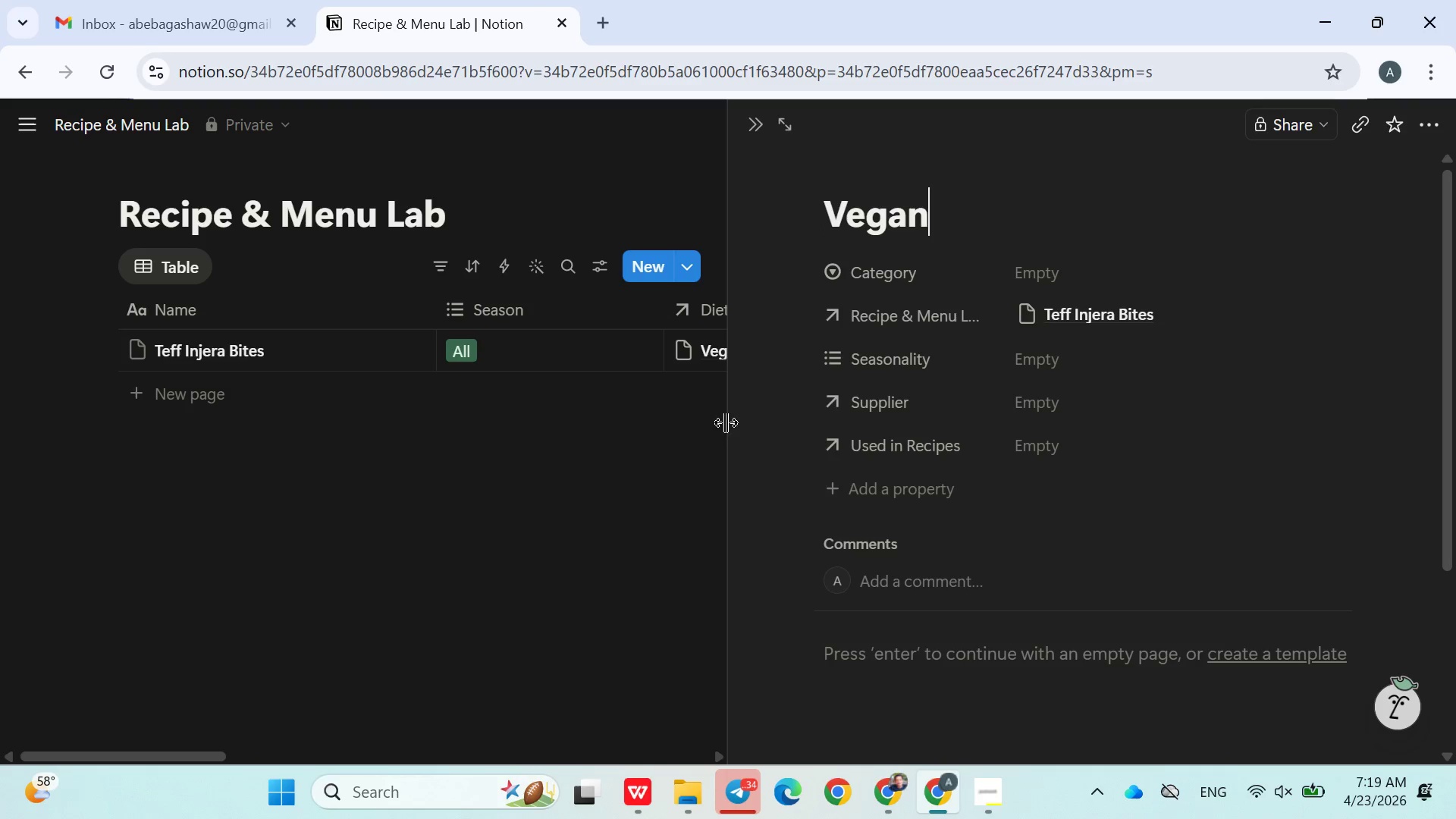 
left_click([677, 453])
 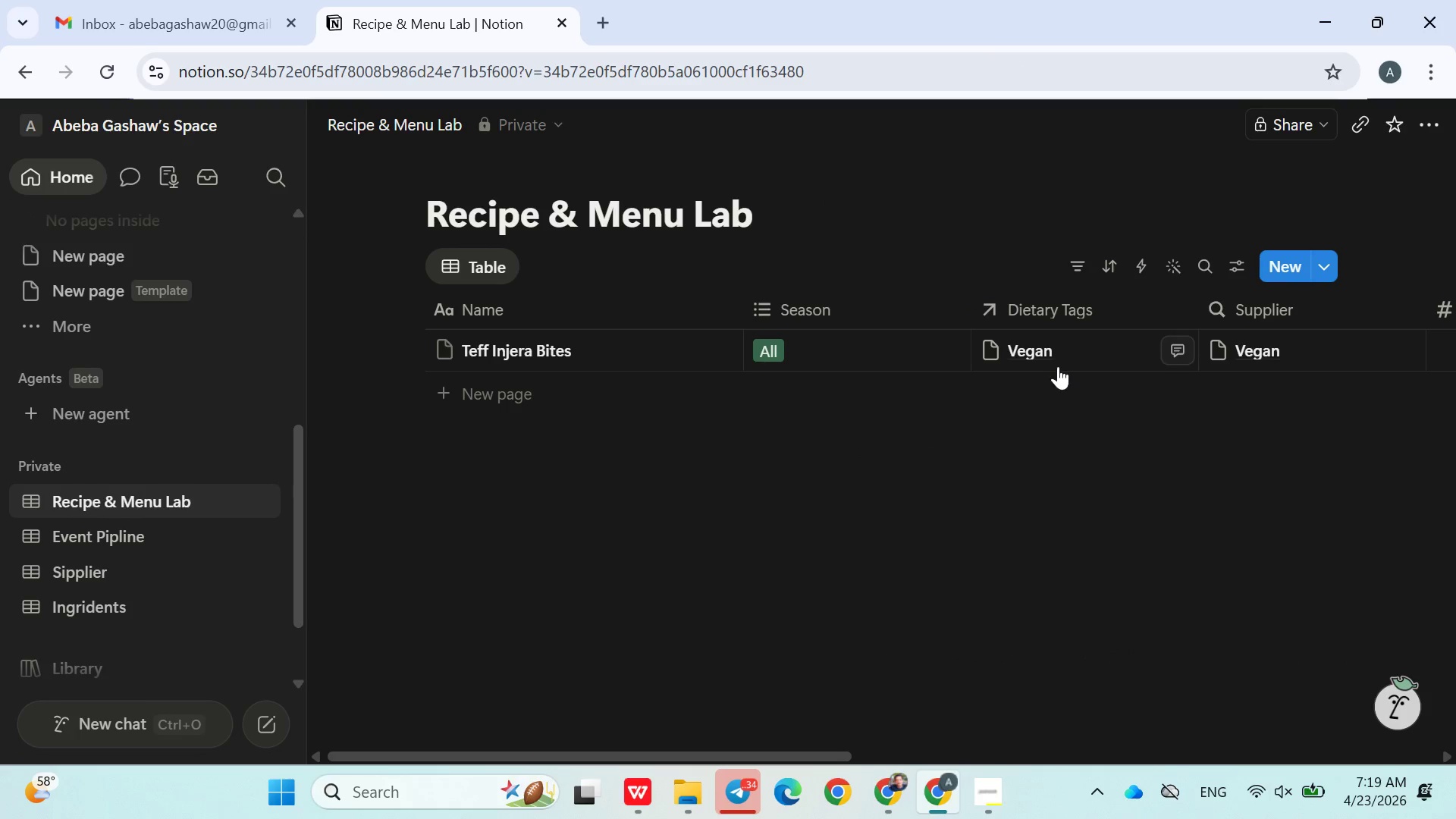 
left_click([1066, 353])
 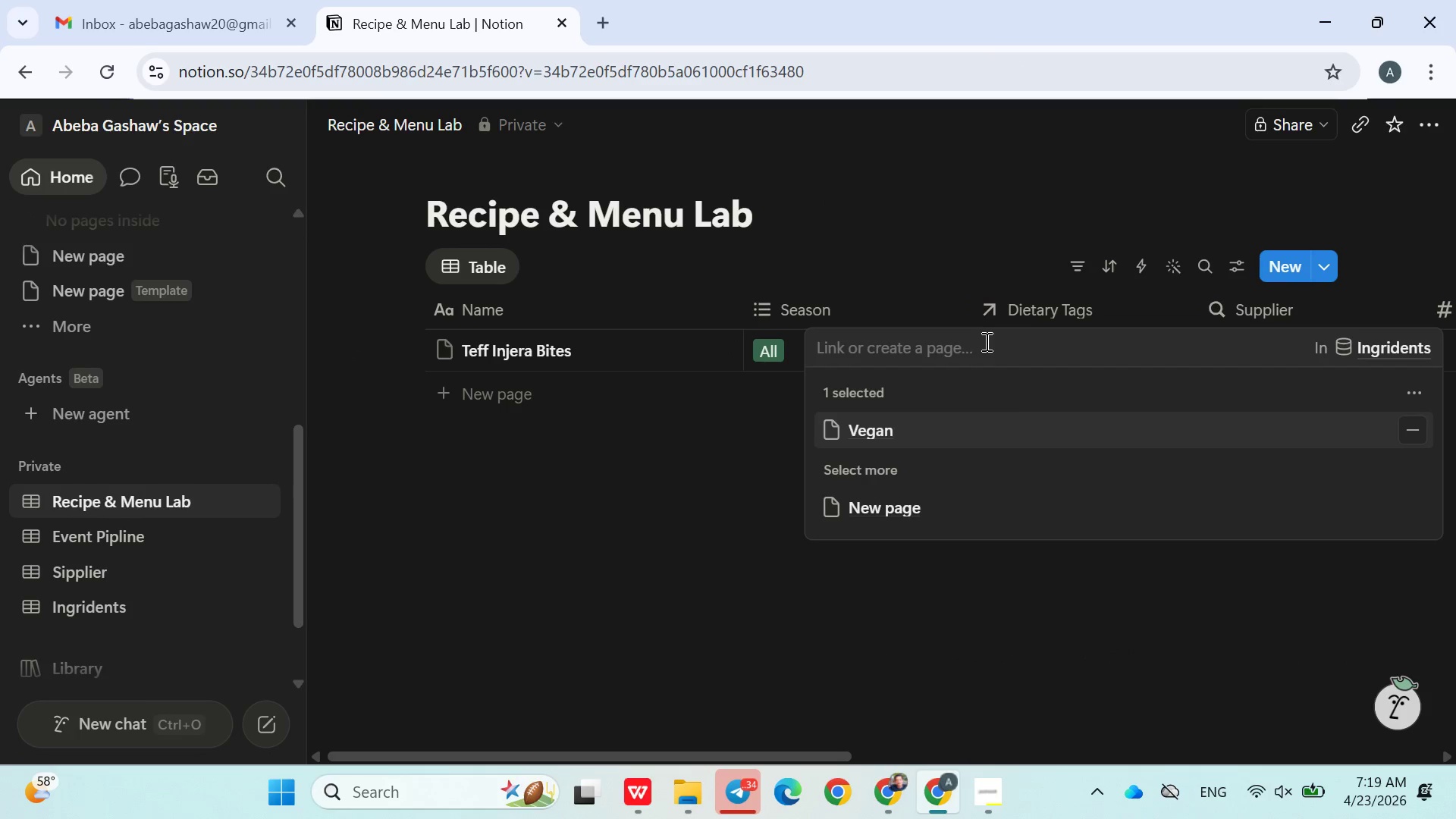 
key(Control+V)
 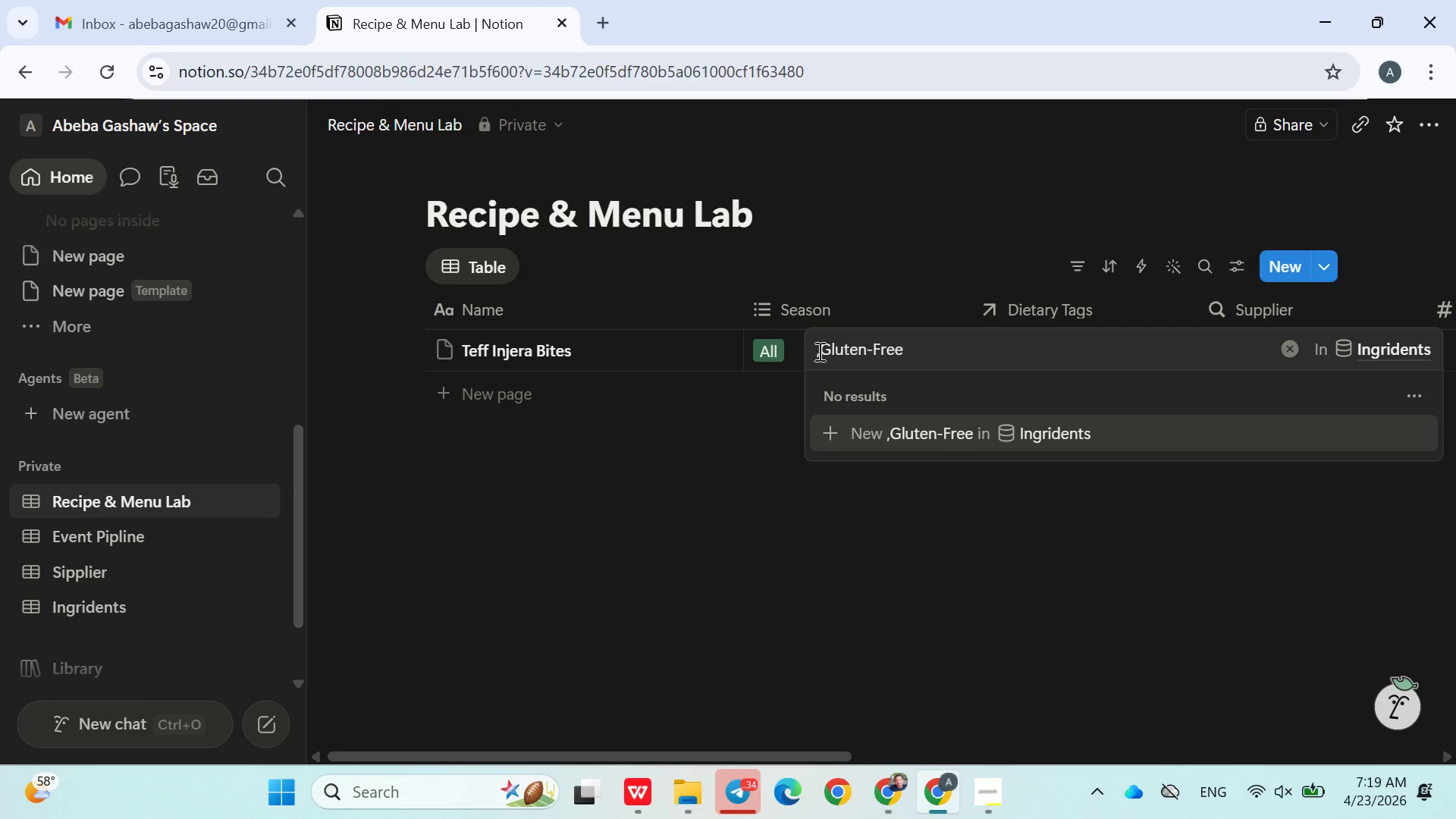 
left_click([825, 351])
 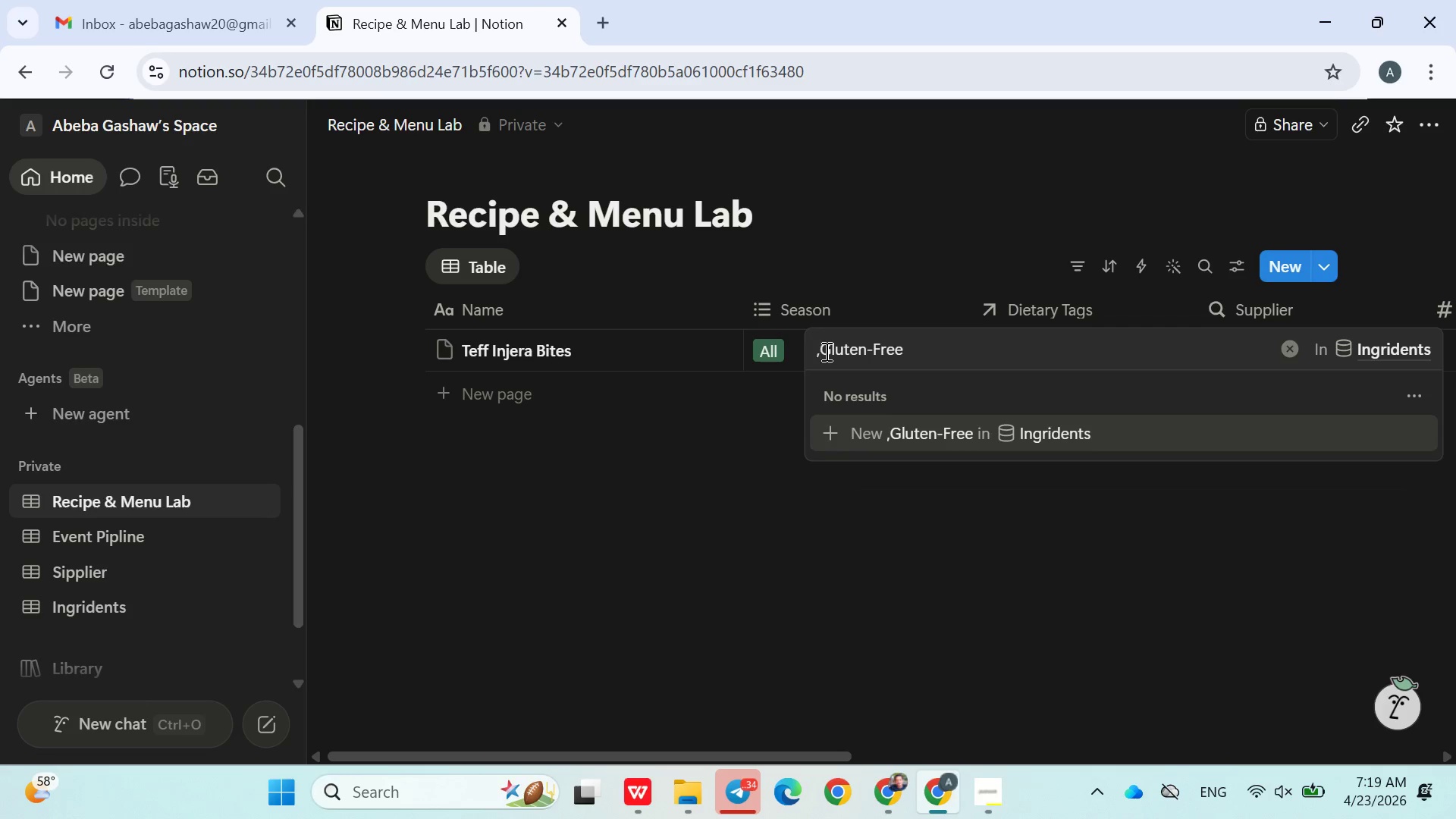 
key(Backspace)
 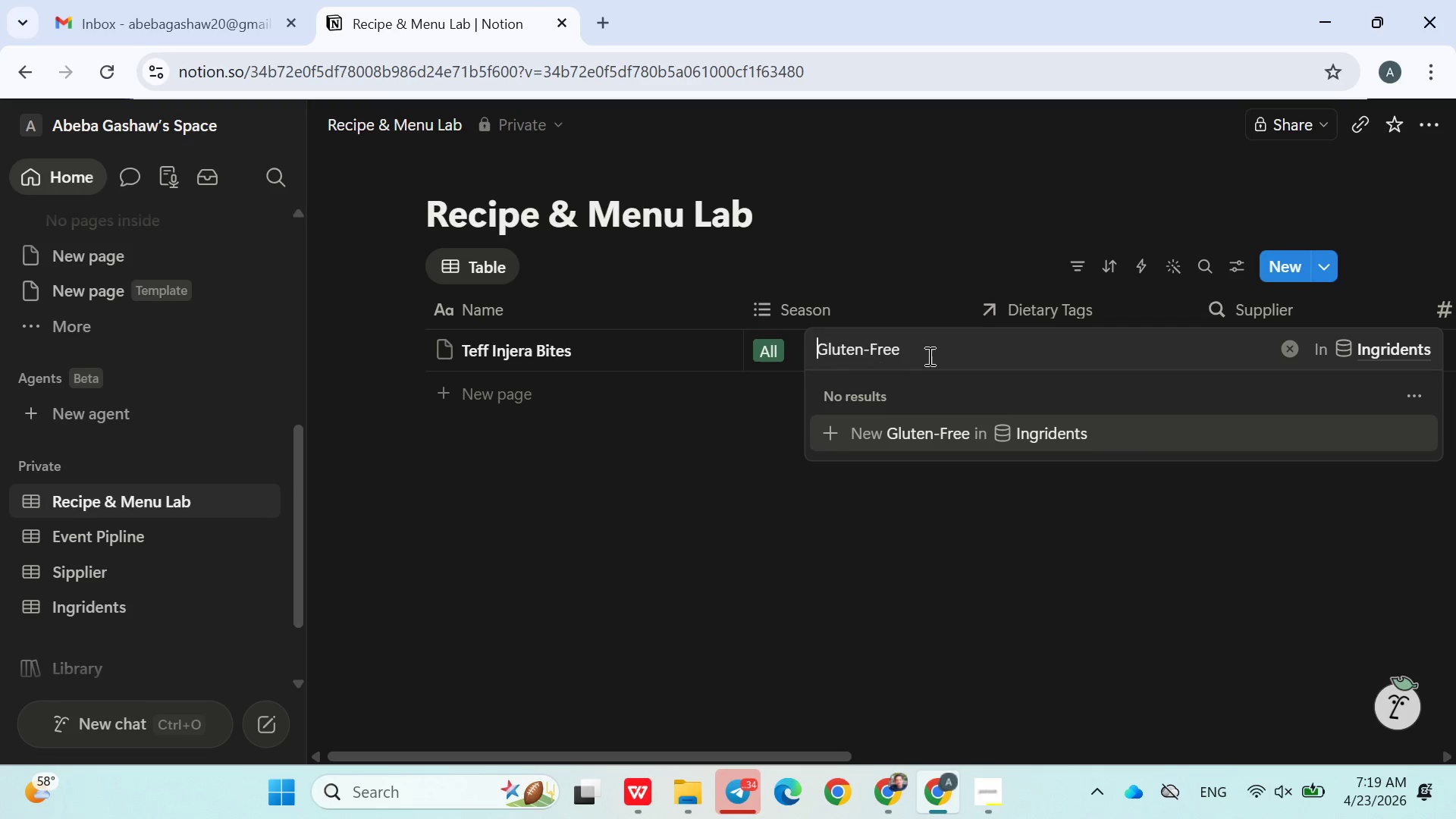 
left_click([936, 359])
 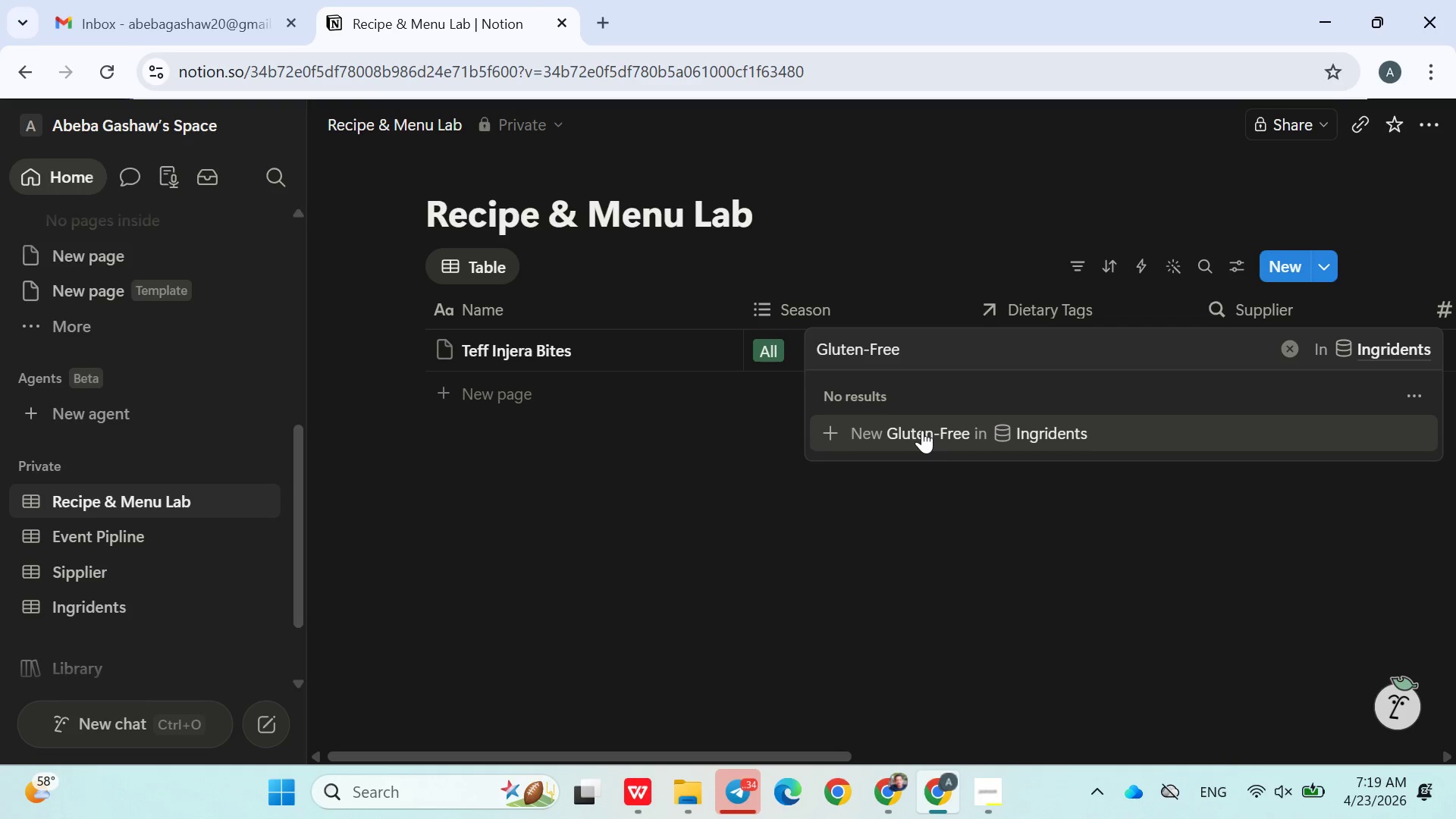 
left_click([922, 430])
 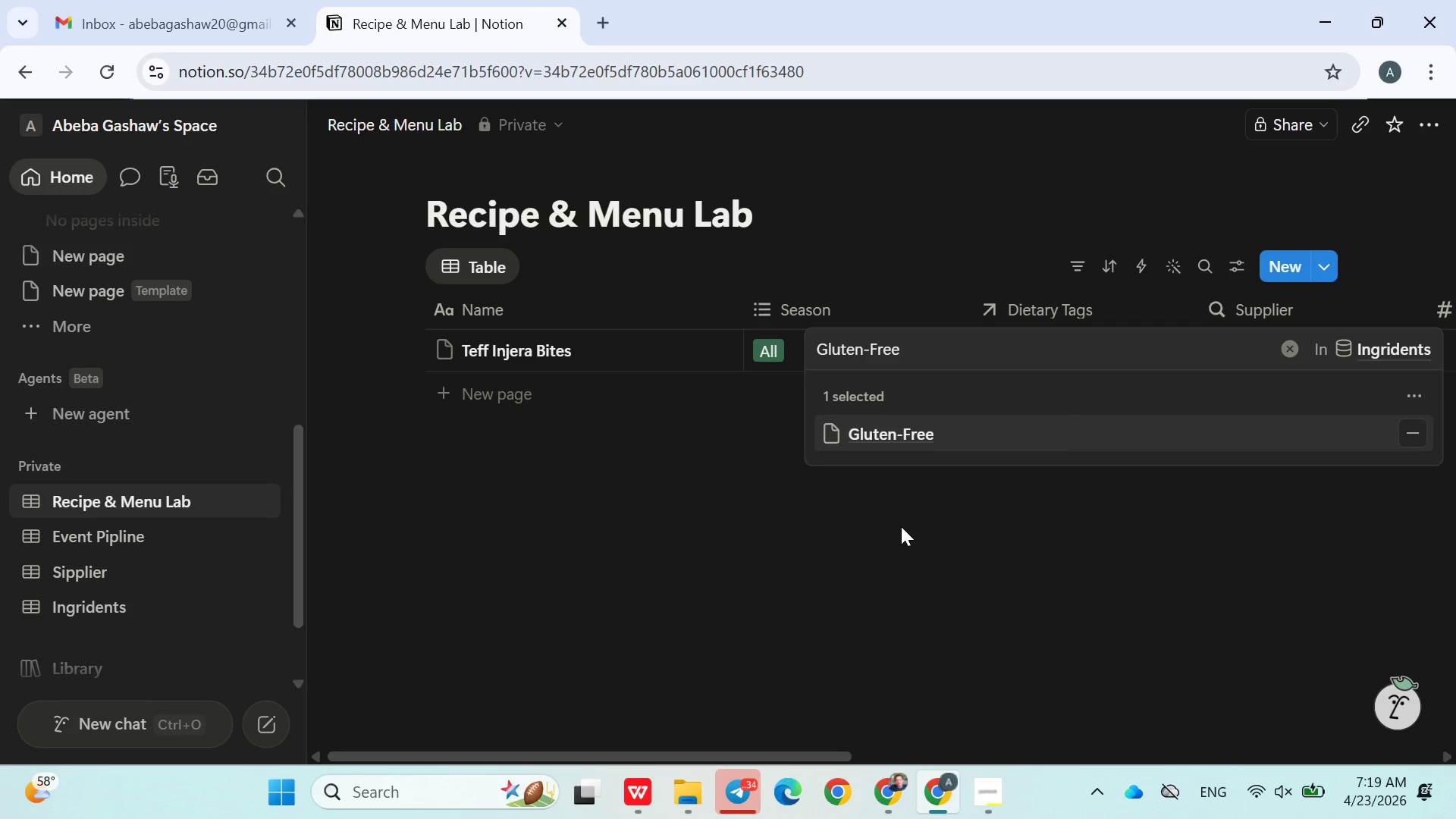 
left_click([901, 527])
 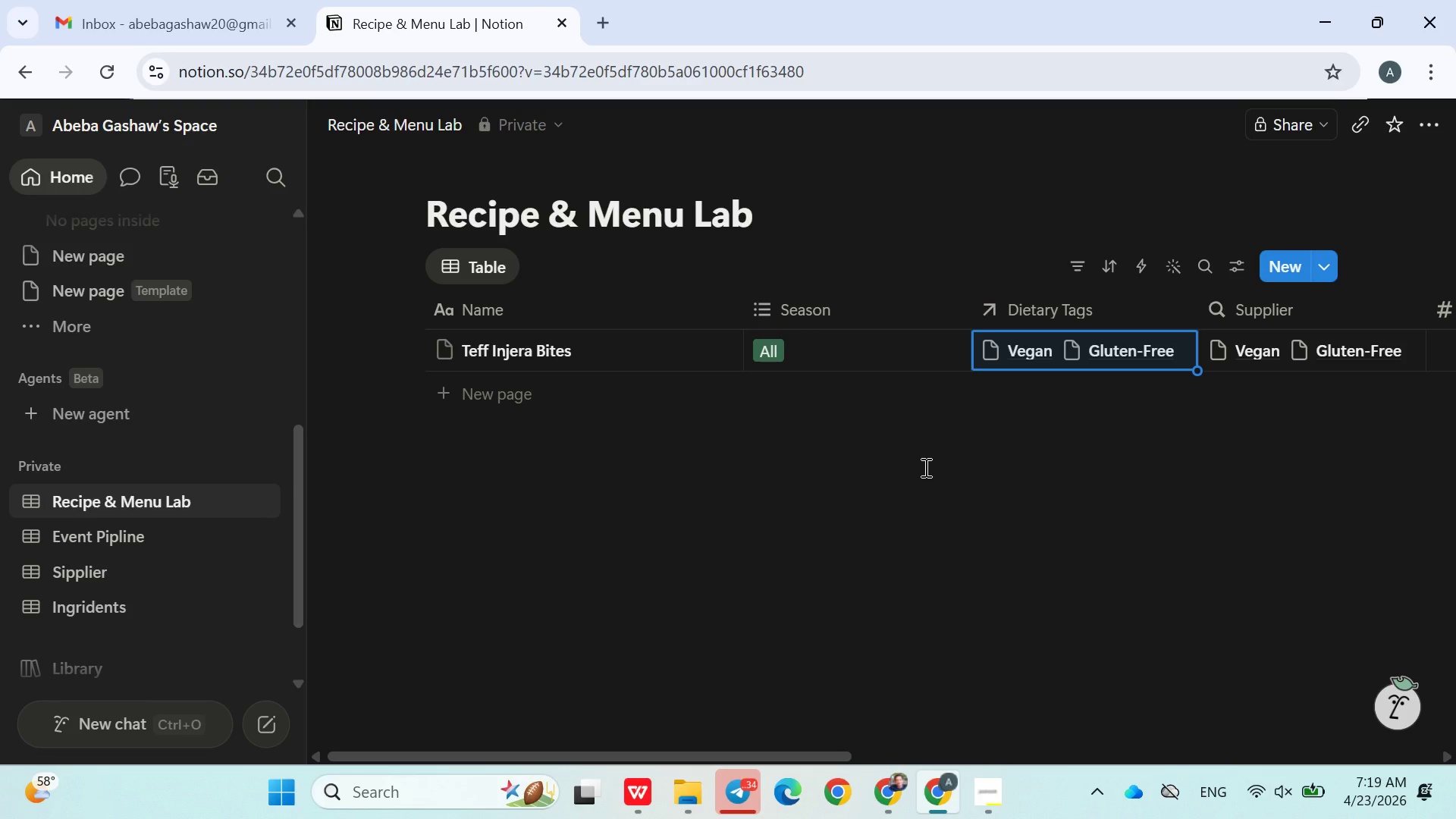 
wait(9.61)
 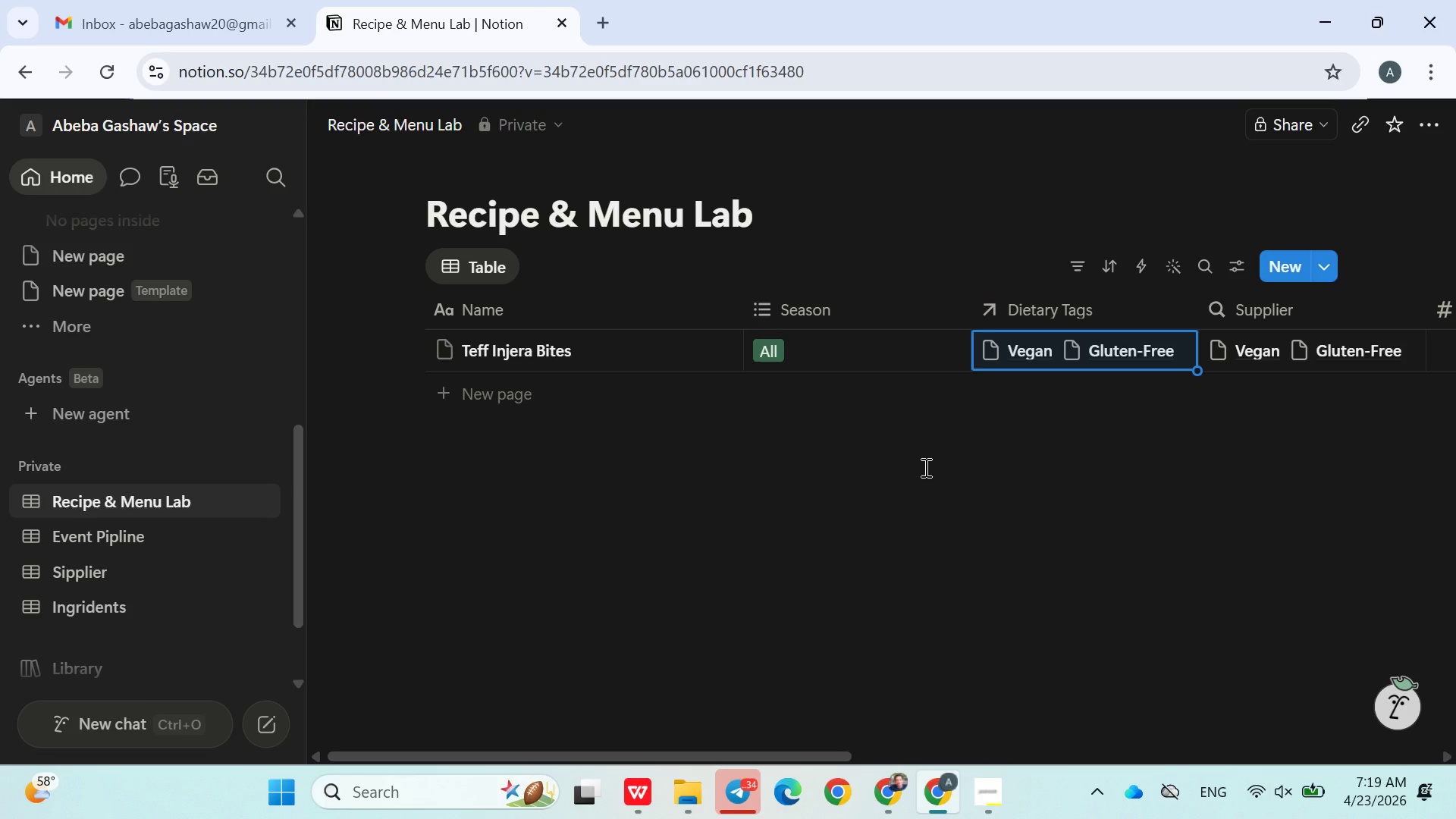 
left_click([1131, 336])
 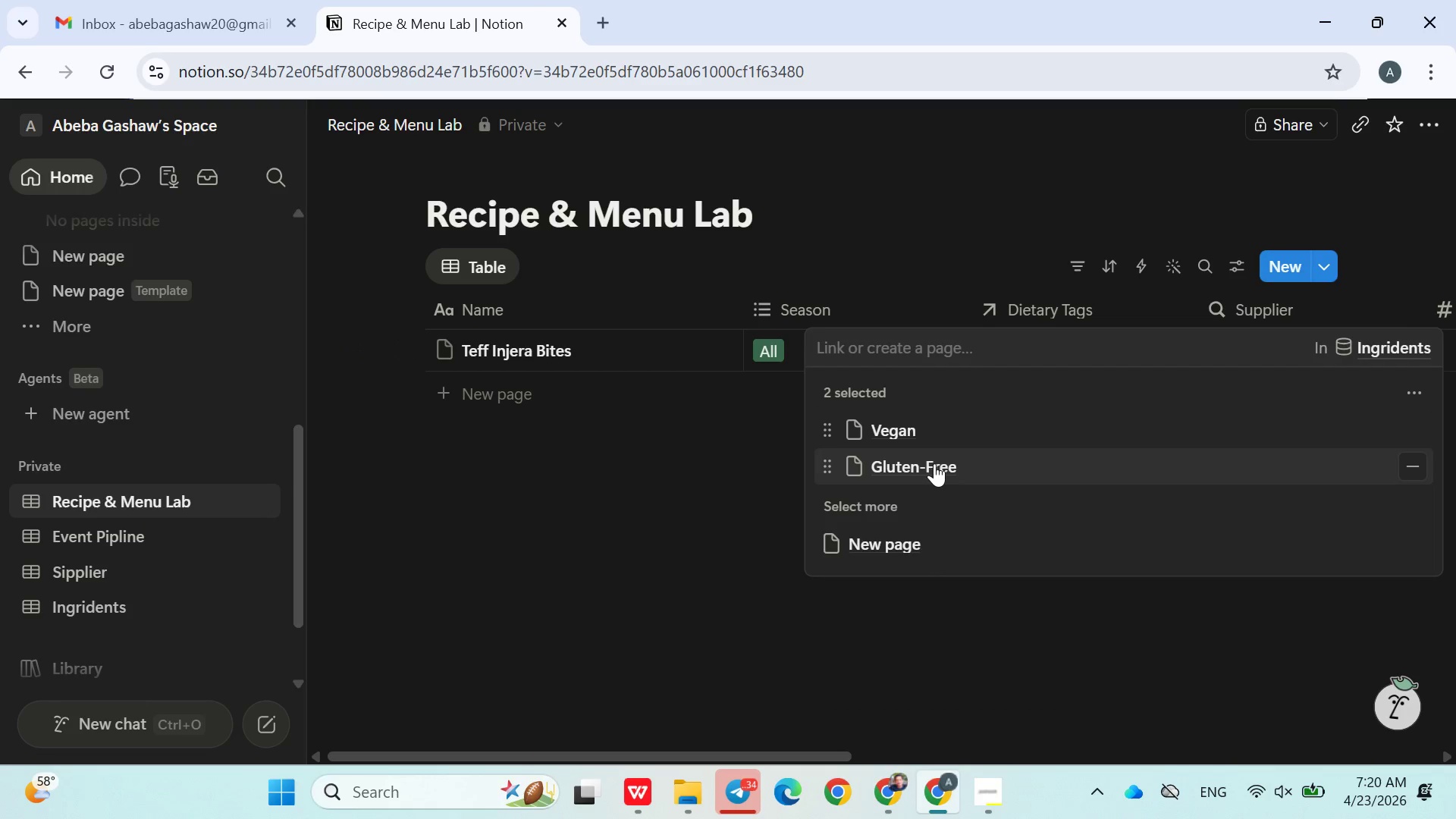 
left_click([720, 568])
 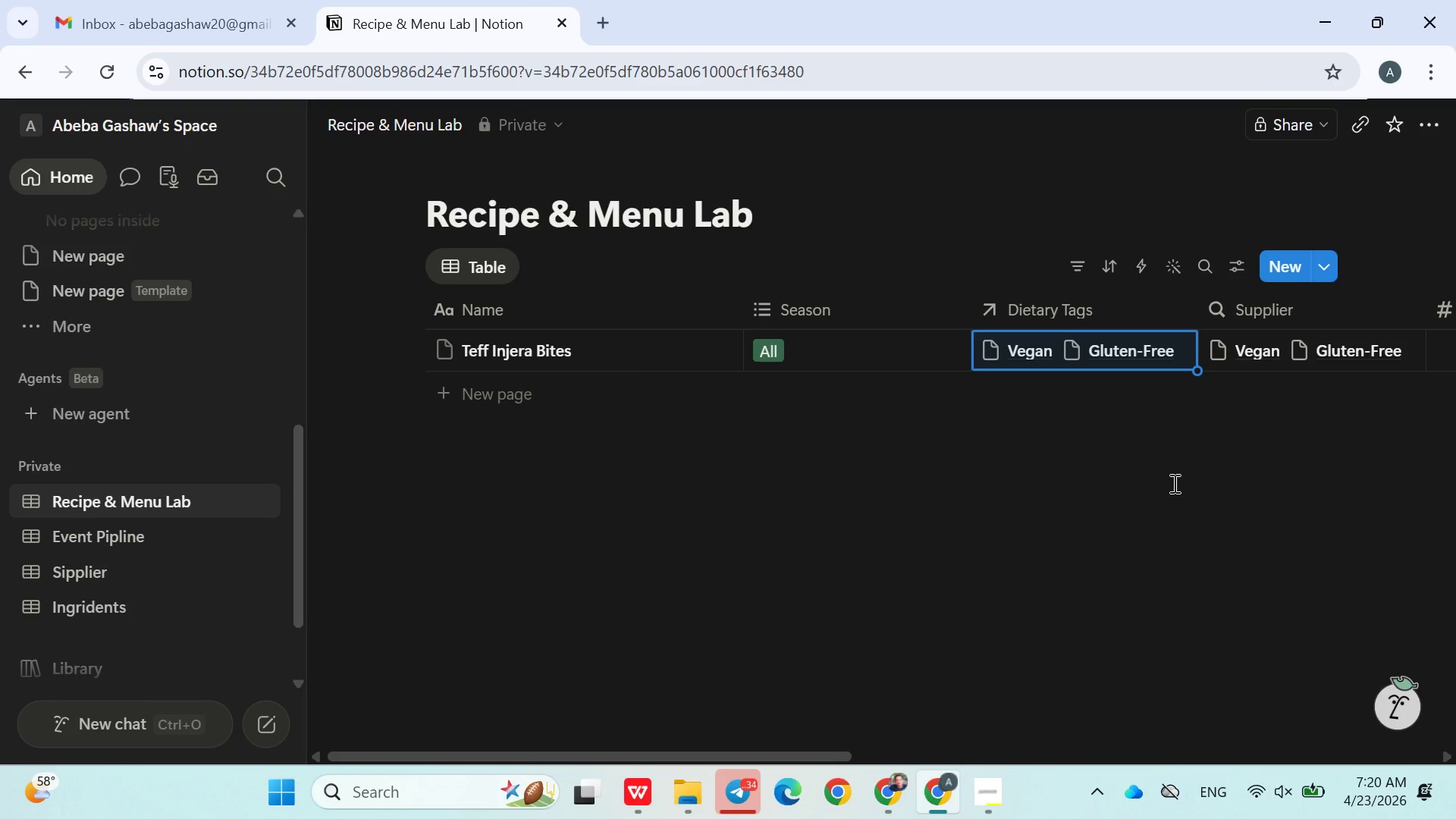 
wait(11.02)
 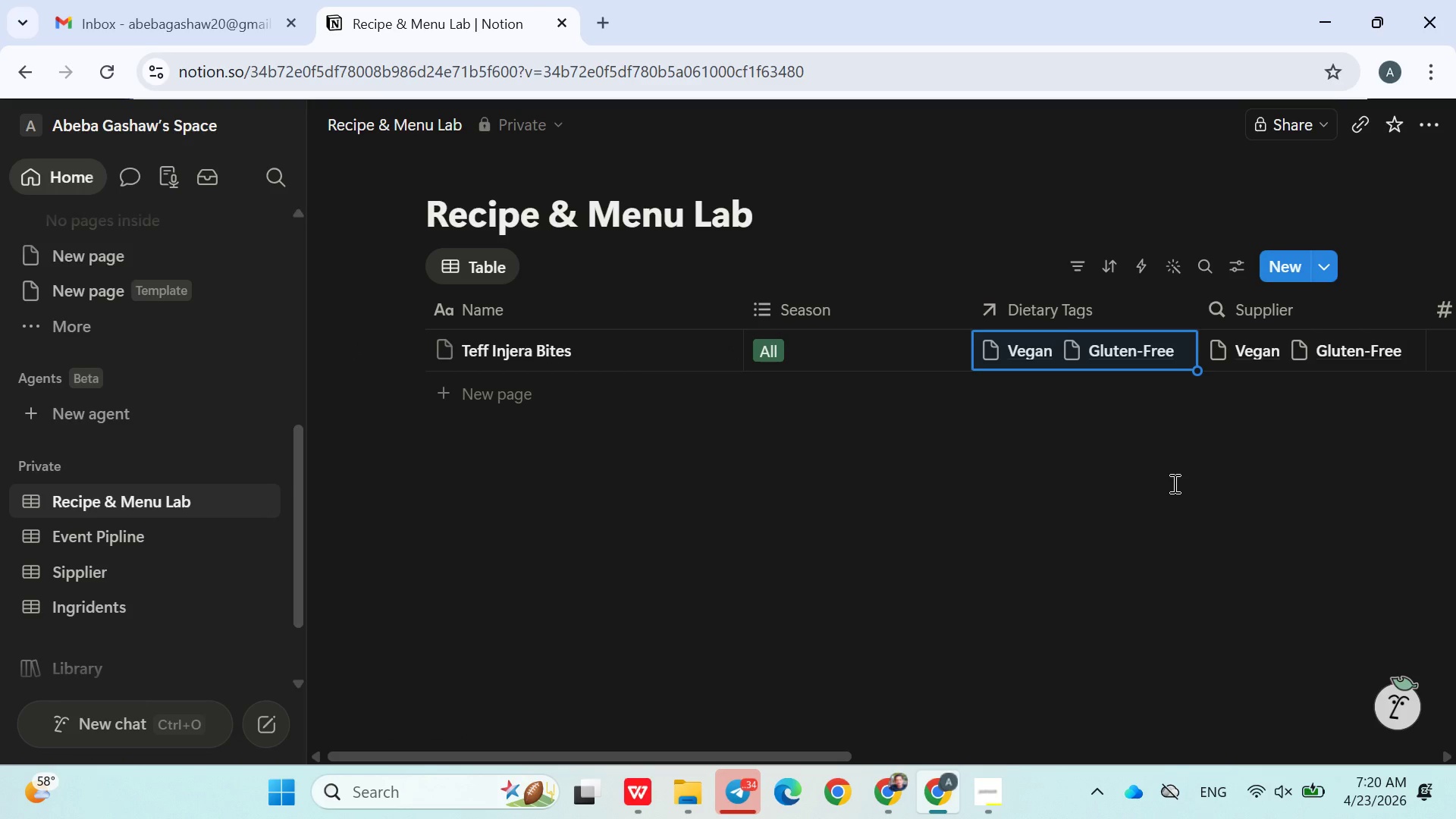 
mouse_move([1003, 362])
 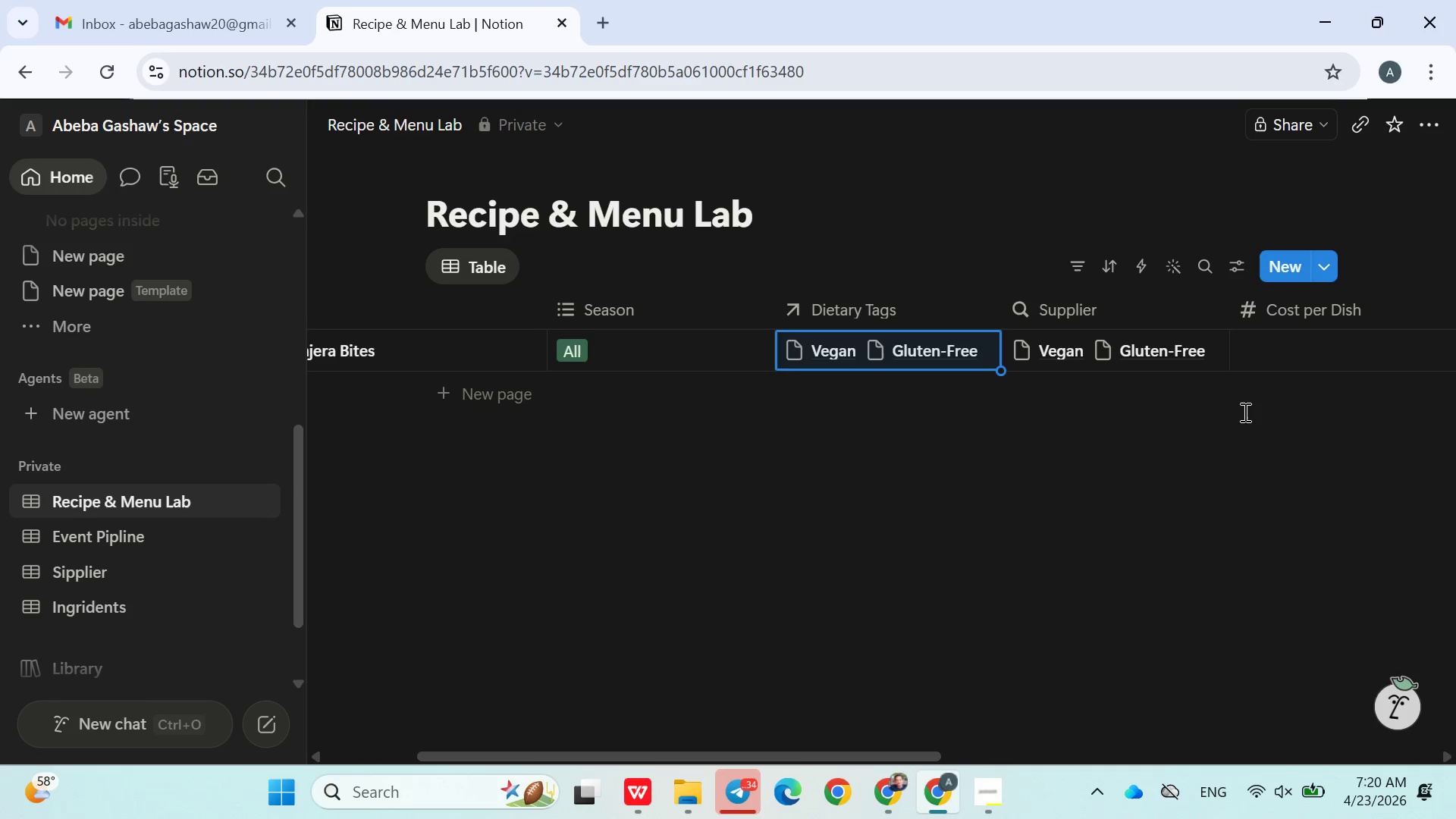 
wait(8.8)
 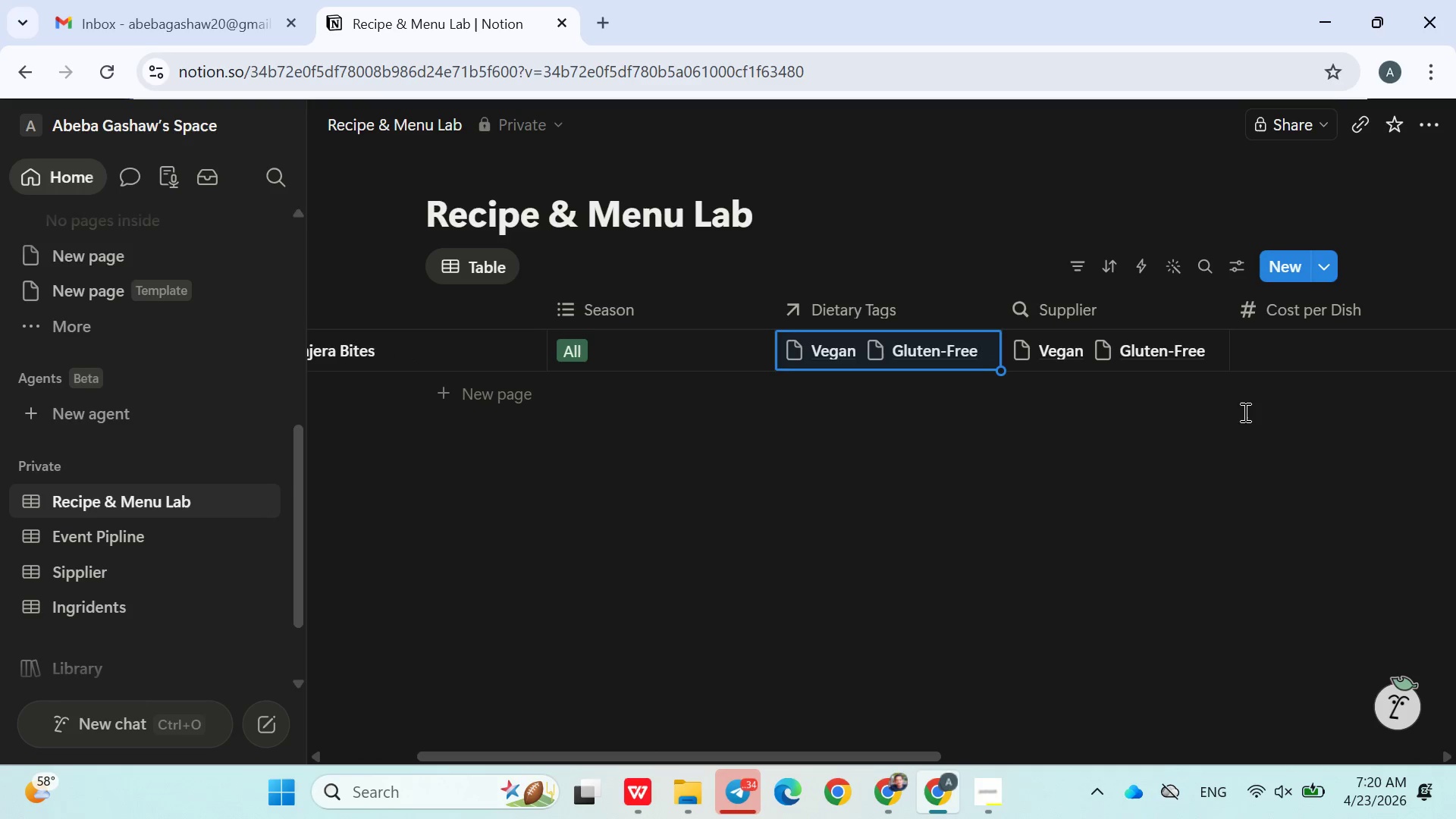 
left_click([1184, 347])
 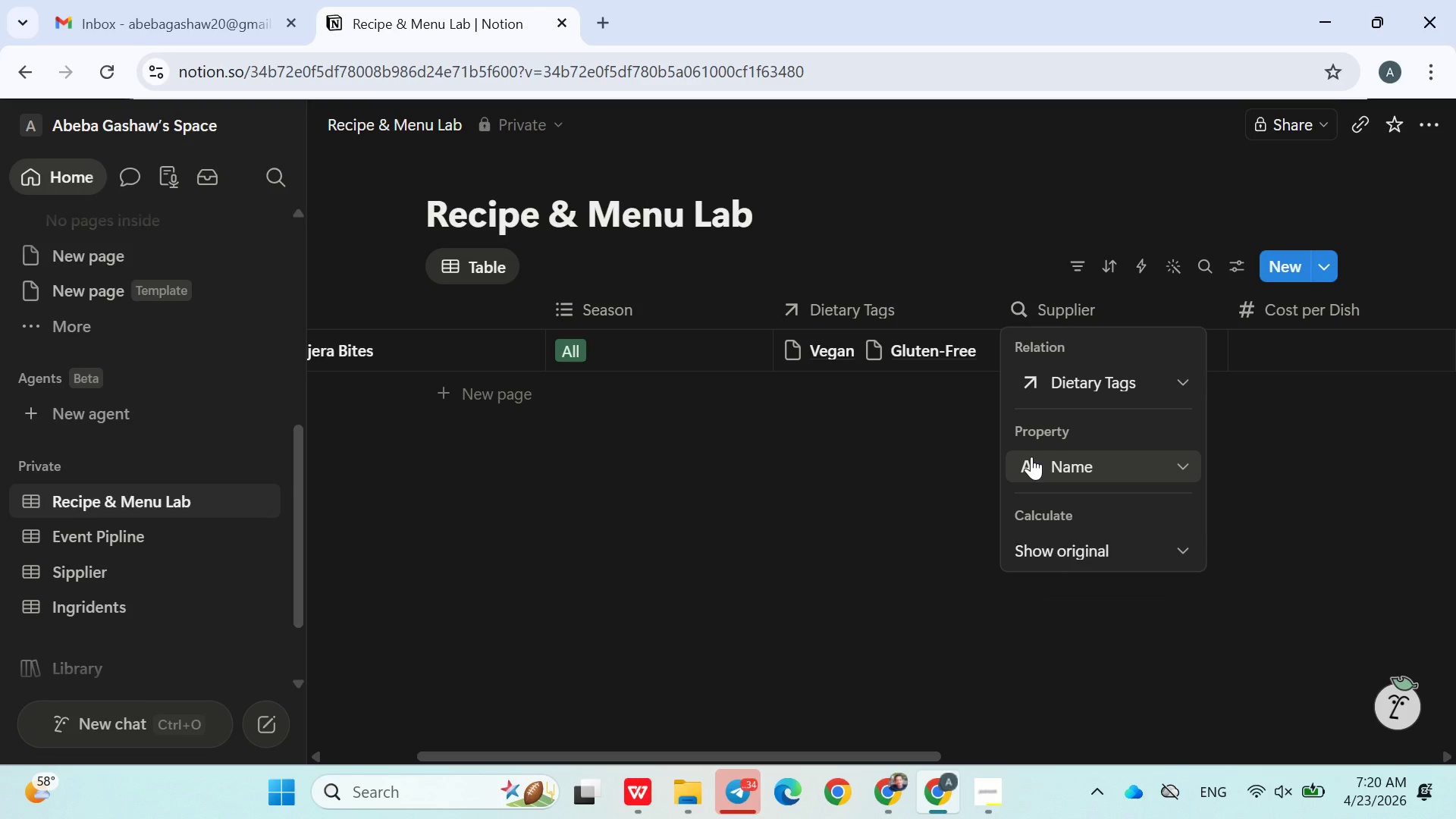 
wait(11.97)
 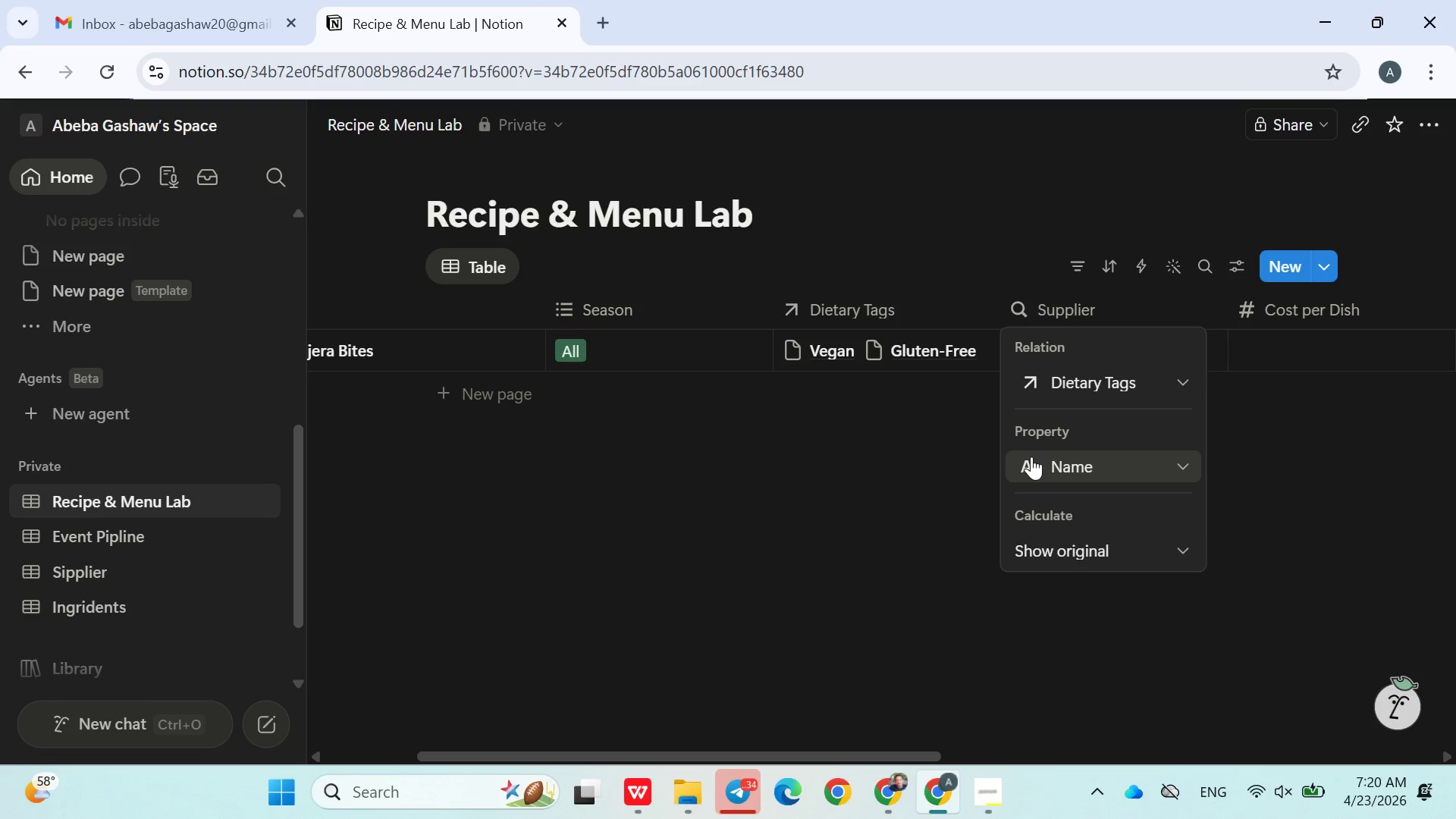 
left_click([1145, 375])
 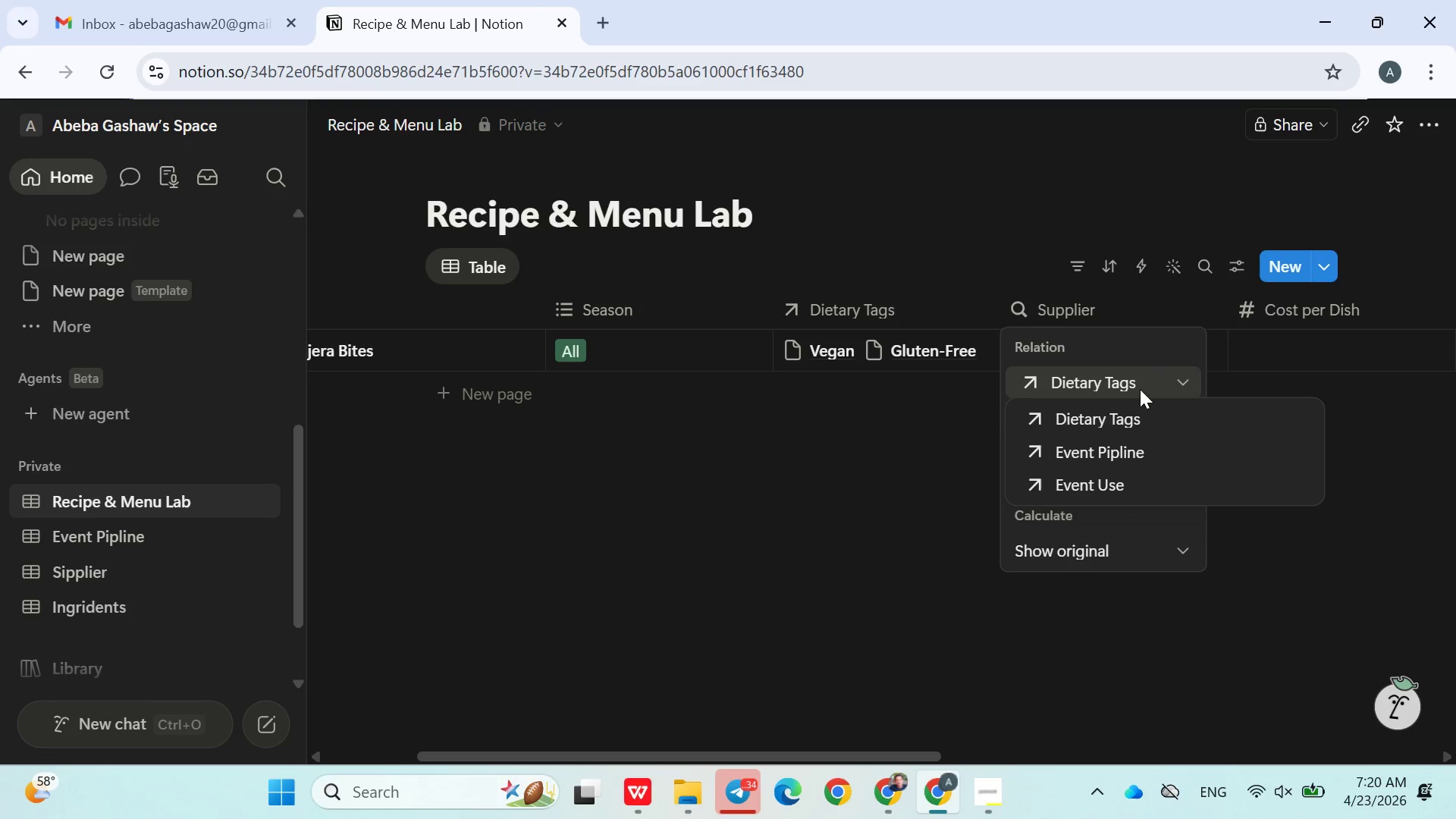 
left_click([928, 517])
 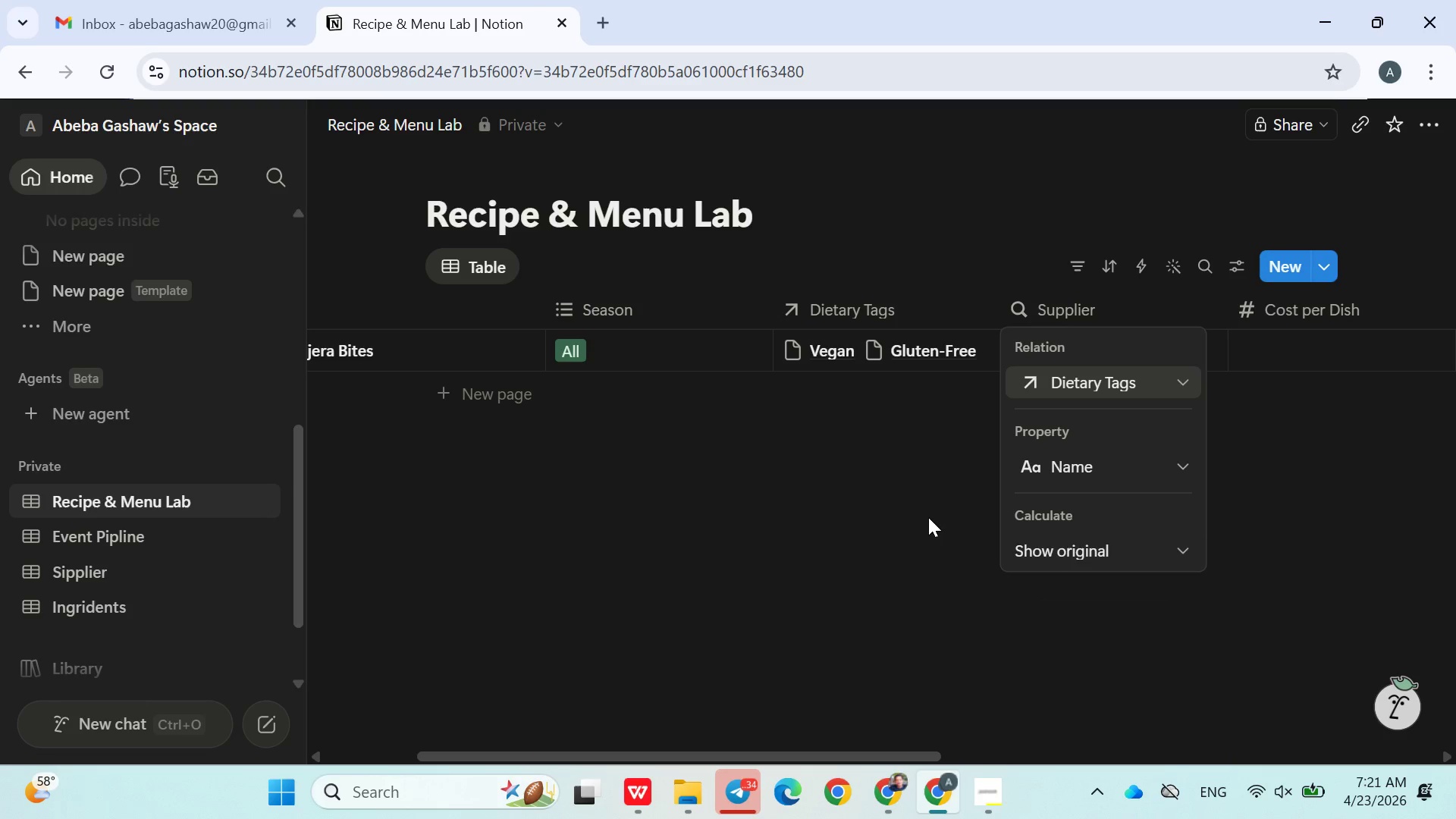 
wait(25.75)
 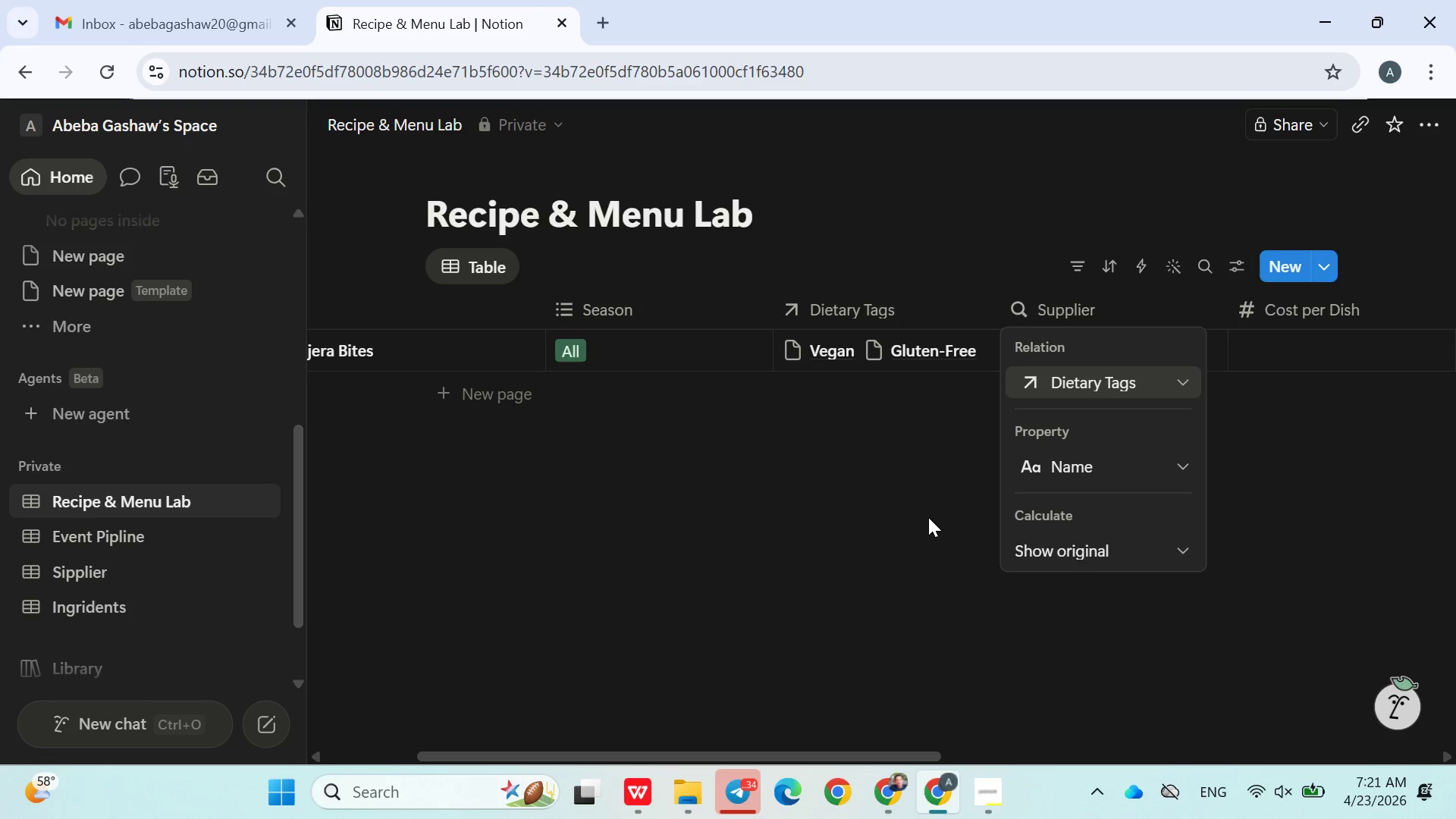 
left_click([898, 515])
 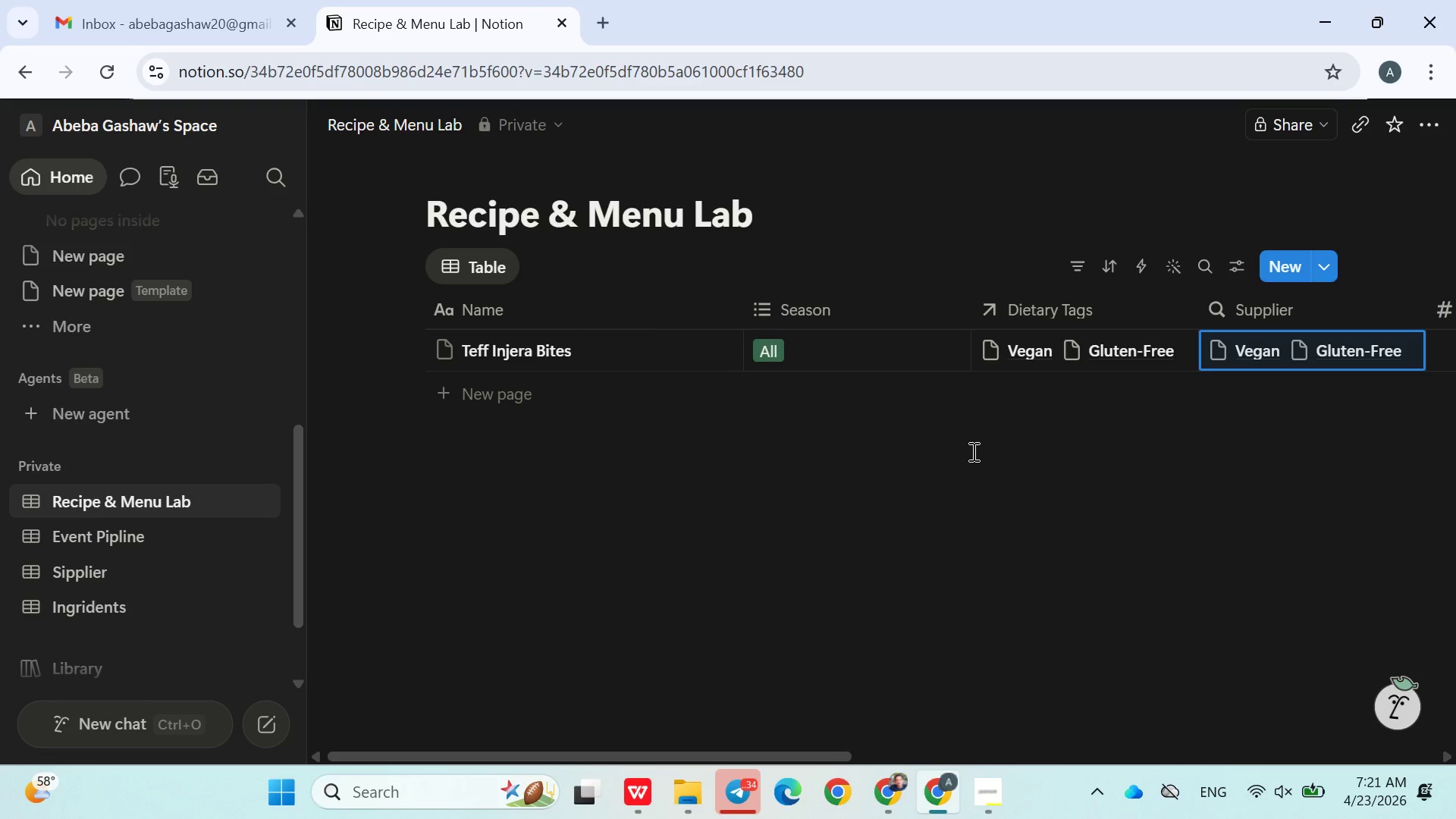 
wait(29.91)
 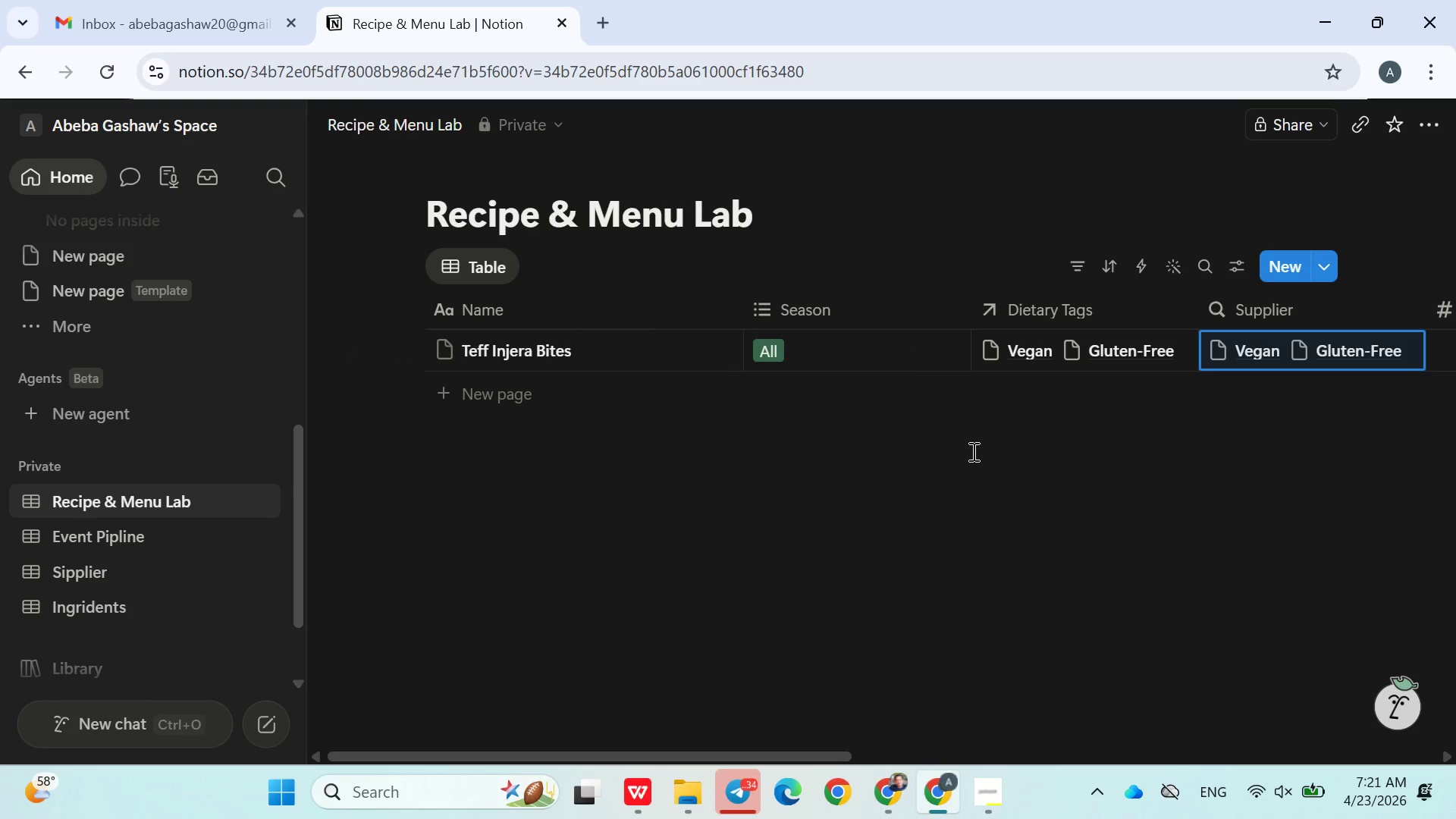 
left_click([1051, 301])
 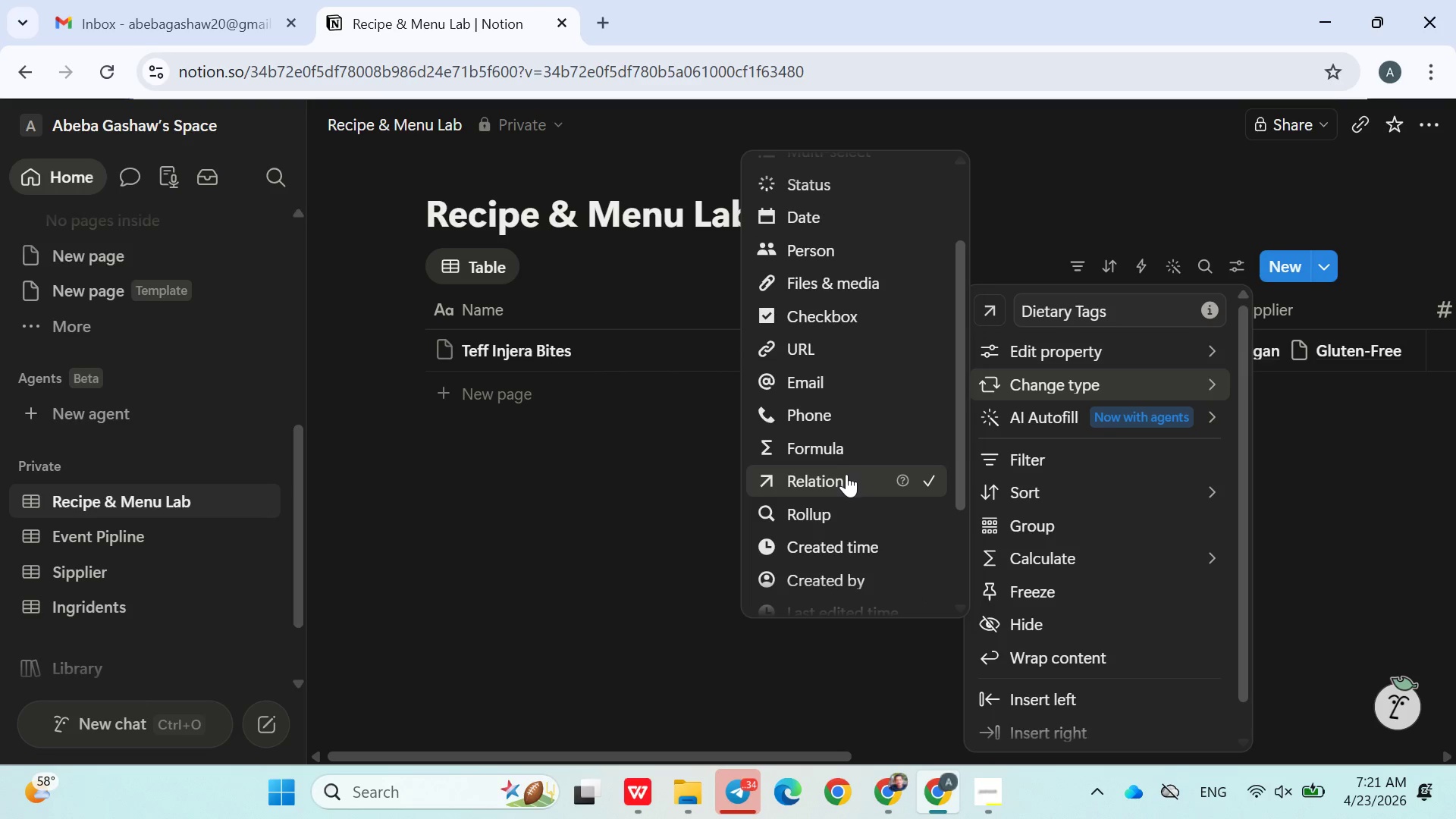 
wait(7.5)
 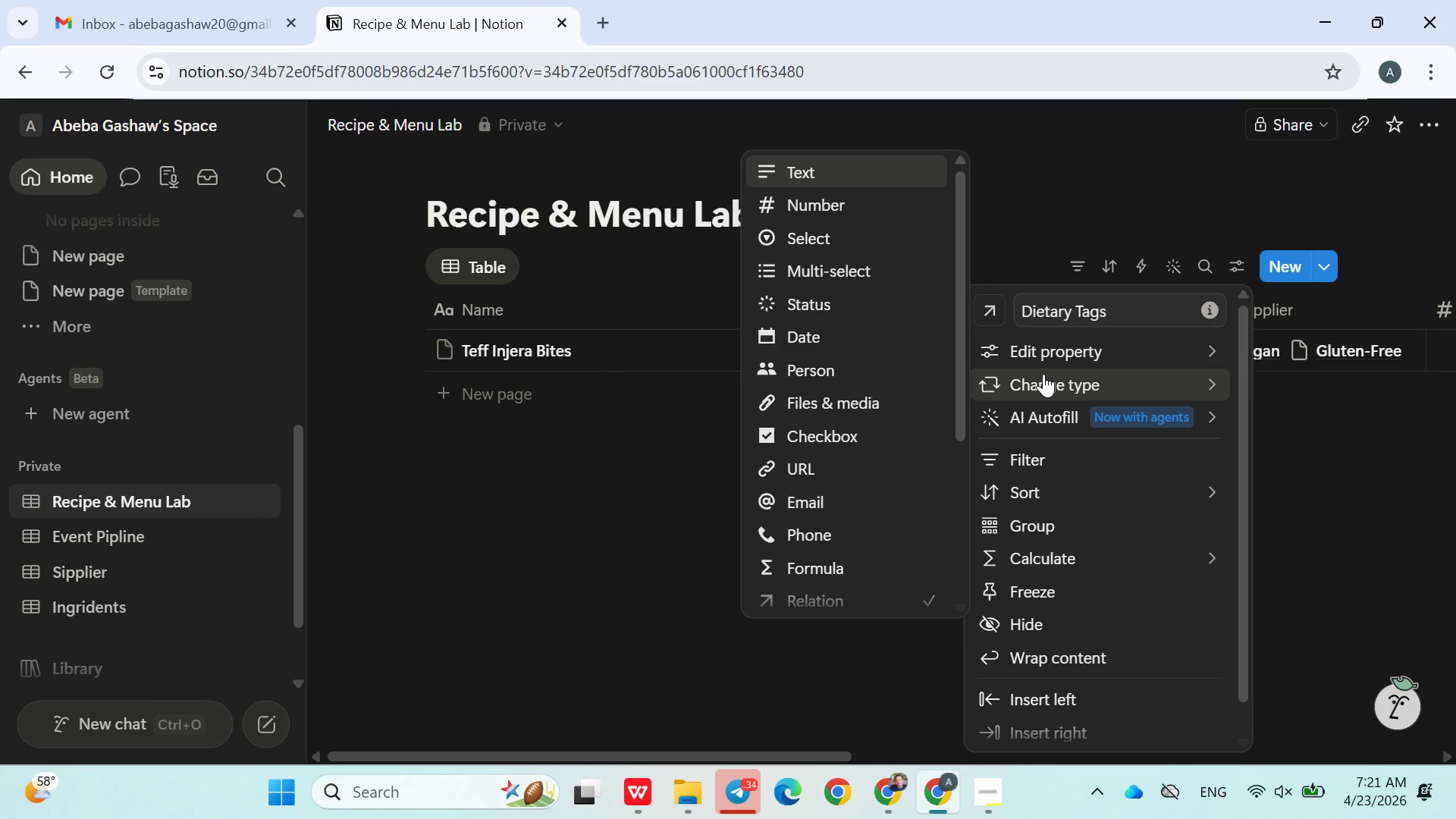 
left_click([1059, 135])
 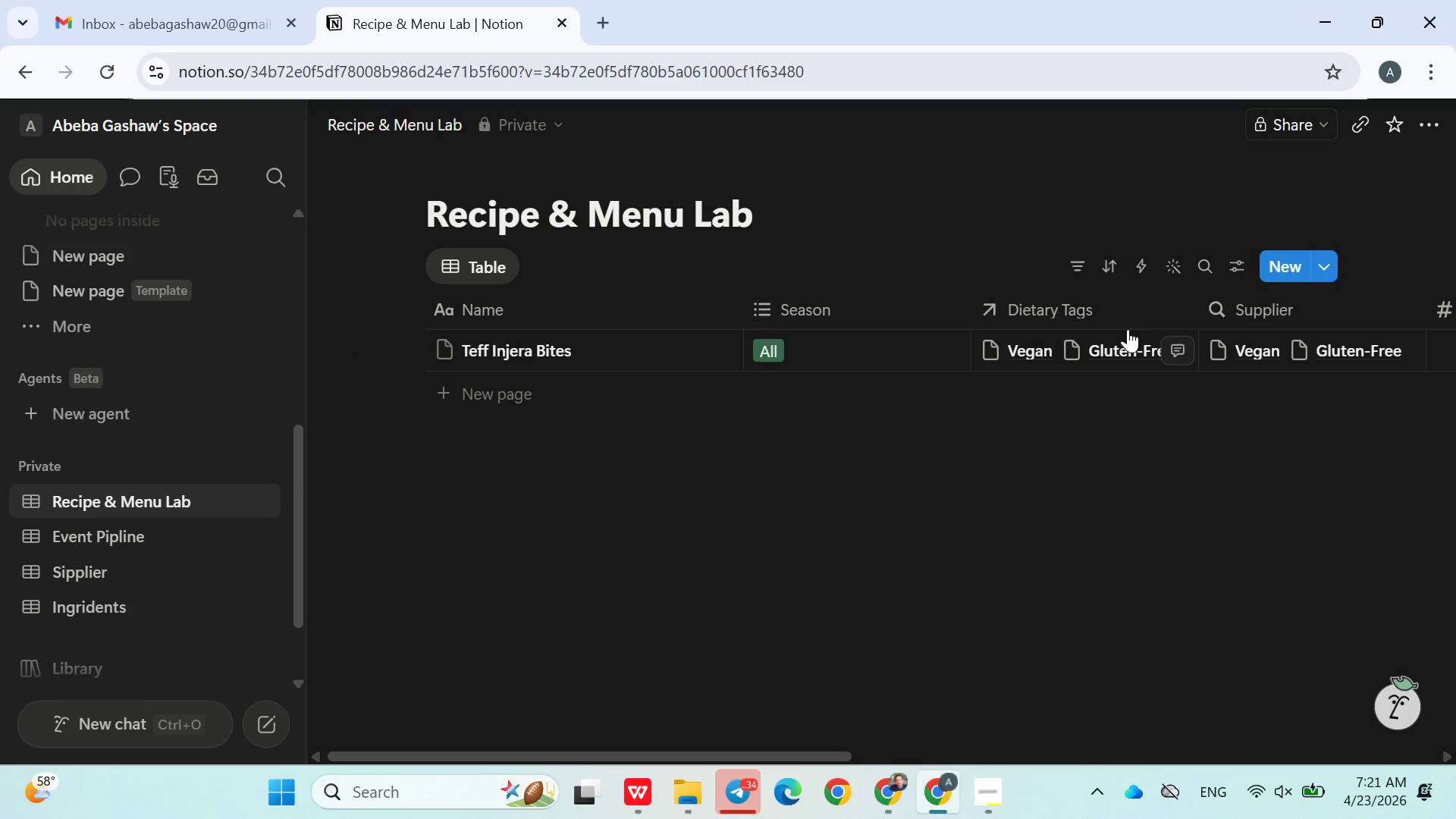 
left_click([1134, 331])
 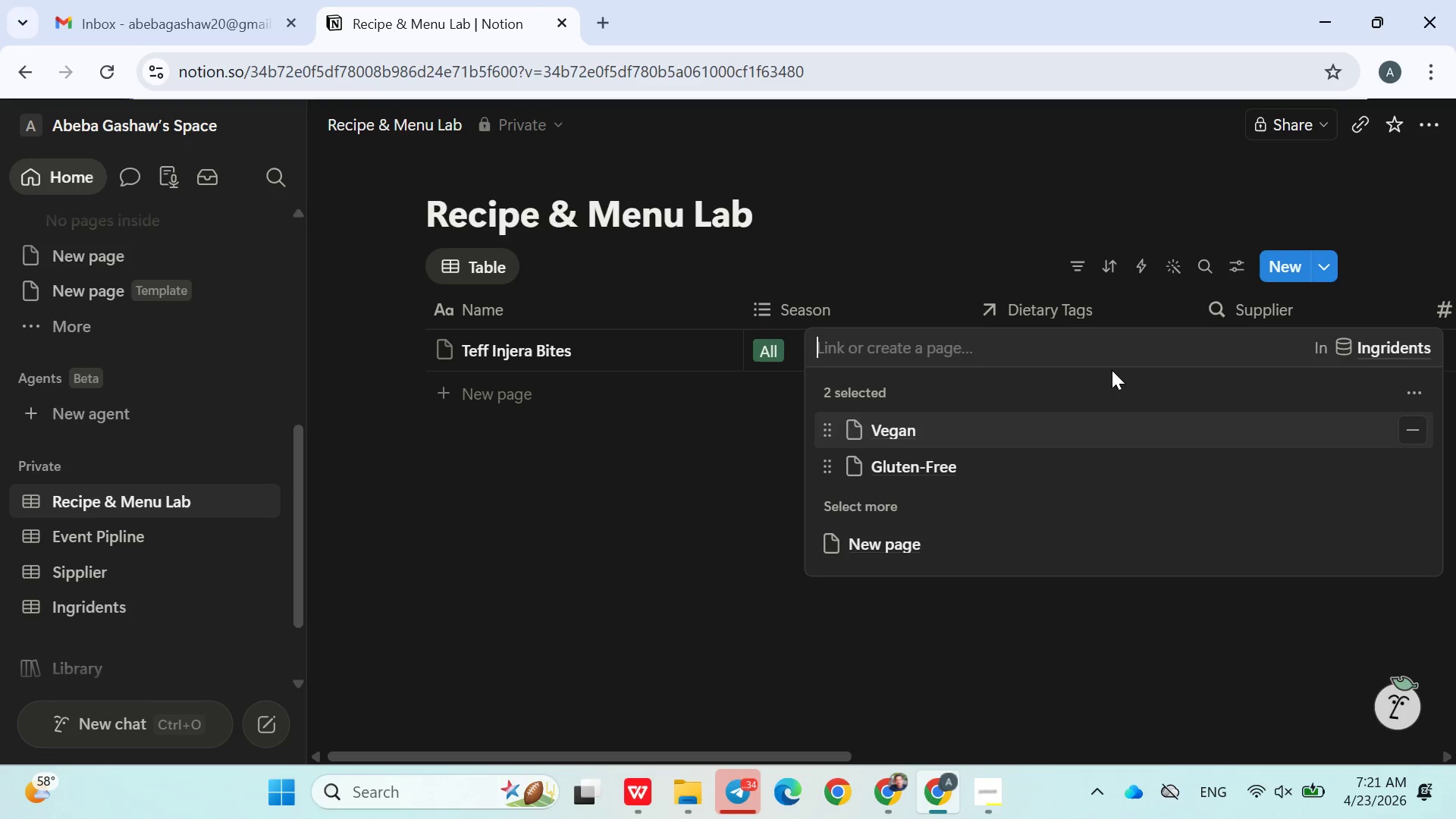 
left_click([1071, 212])
 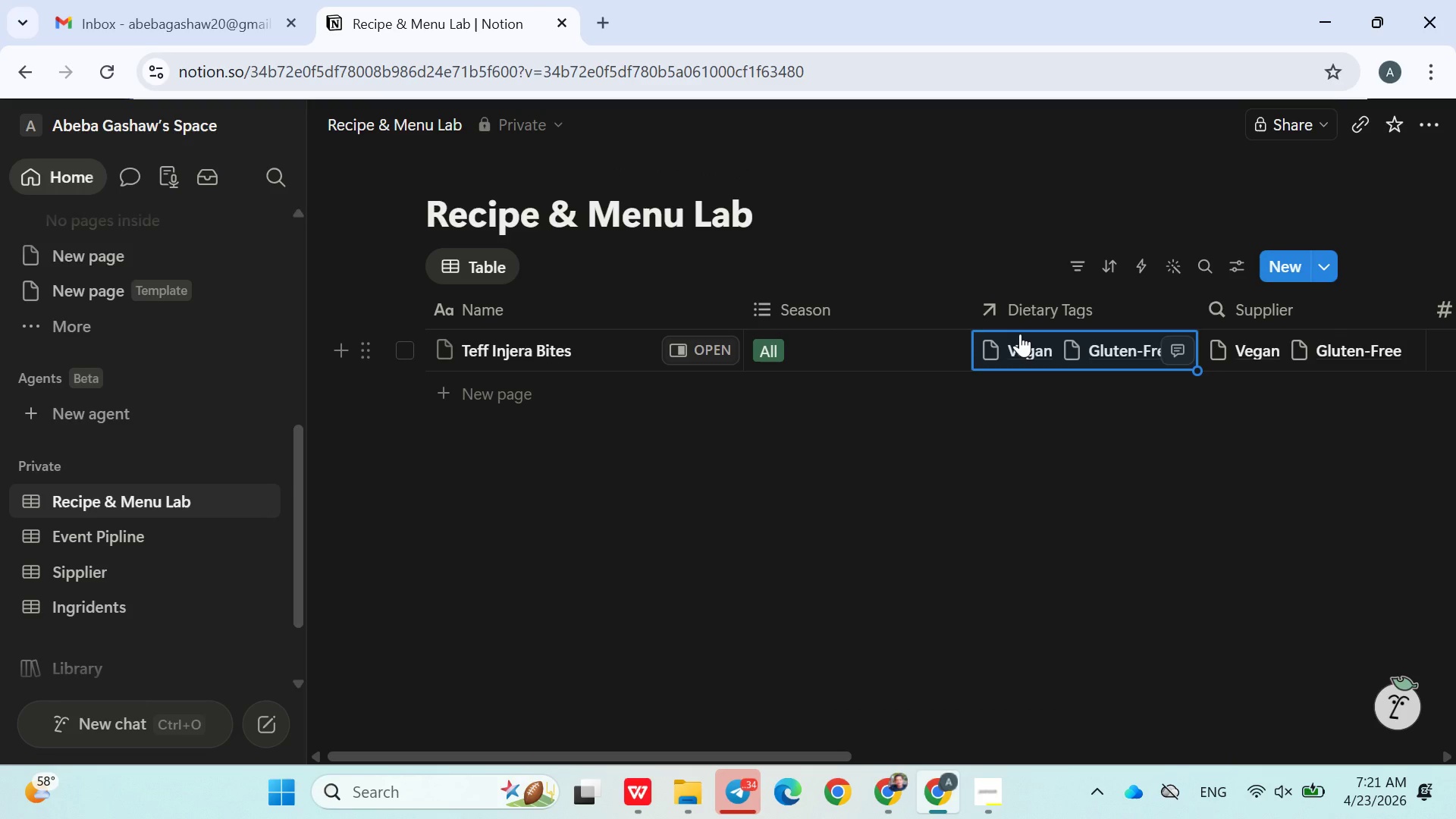 
left_click([1020, 334])
 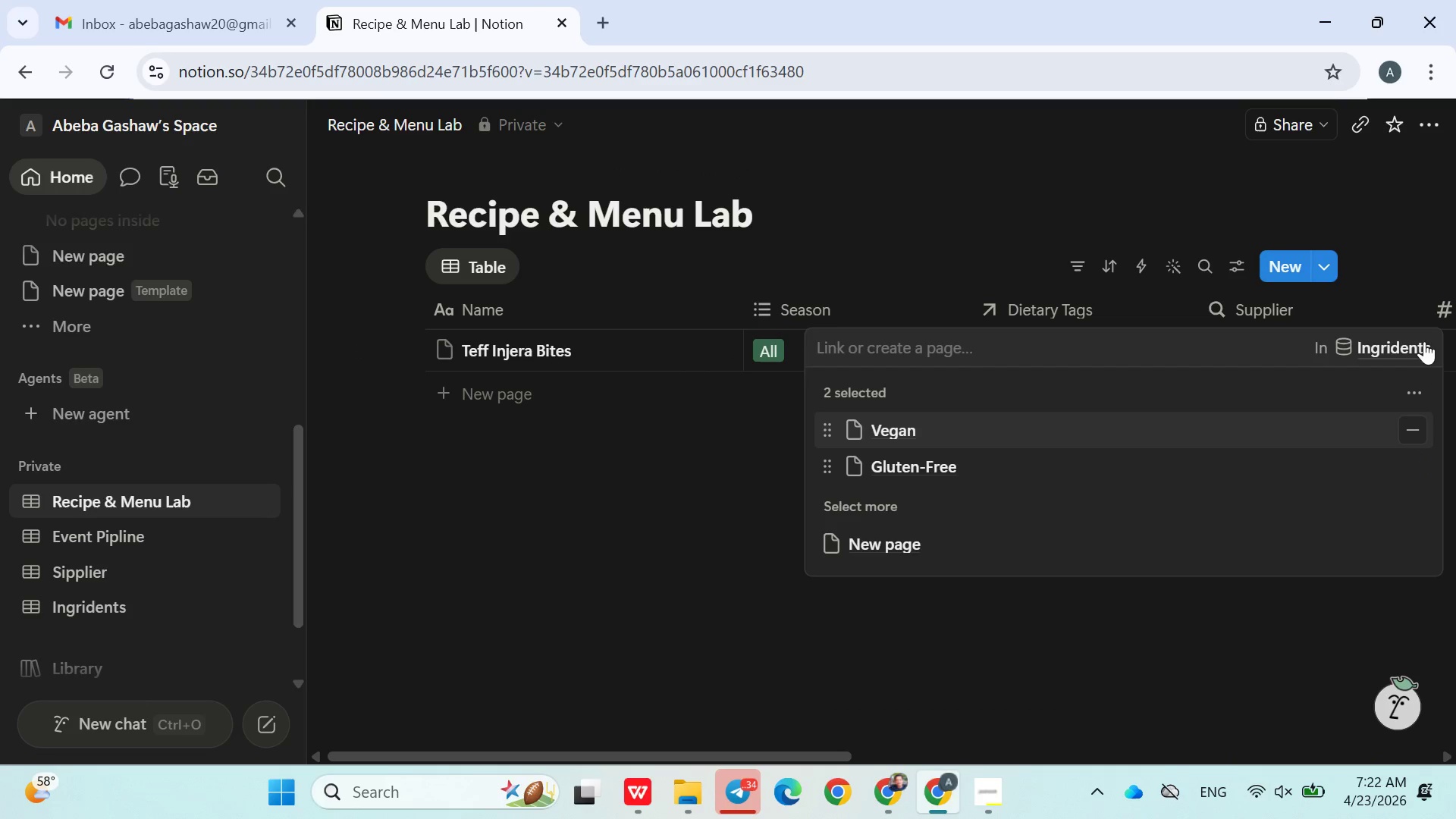 
wait(5.61)
 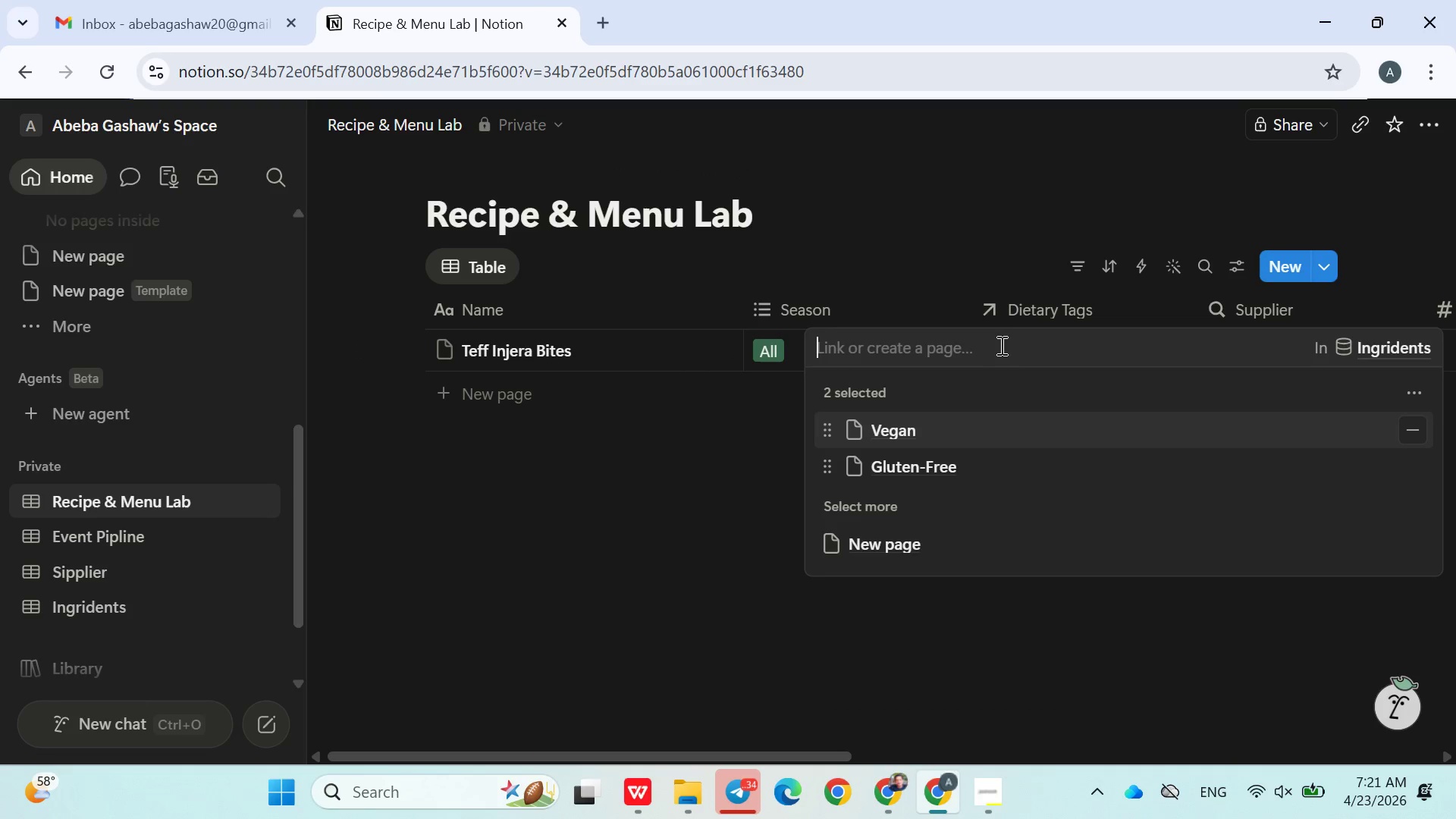 
left_click([981, 674])
 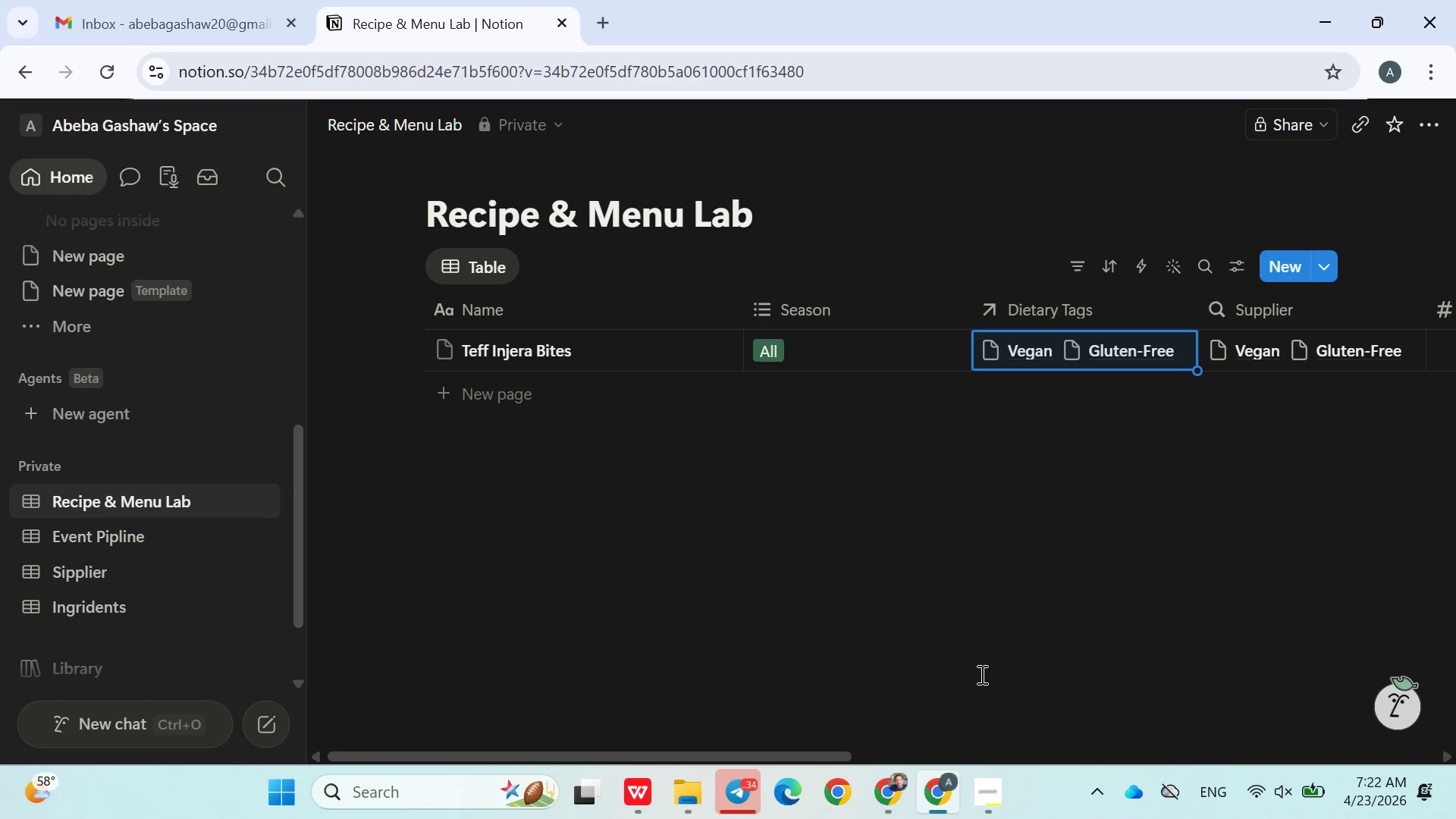 
left_click([1044, 591])
 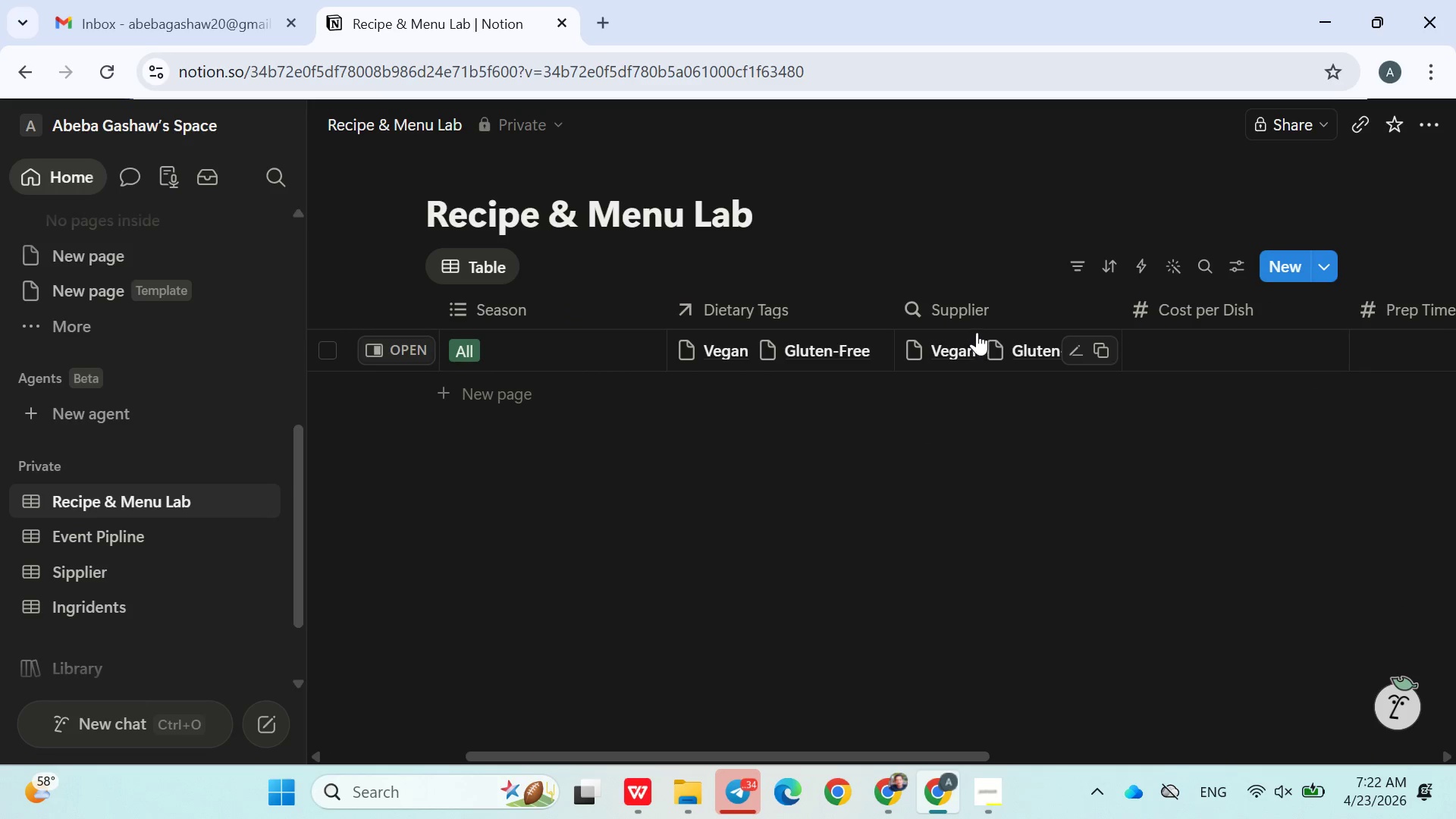 
left_click([1073, 344])
 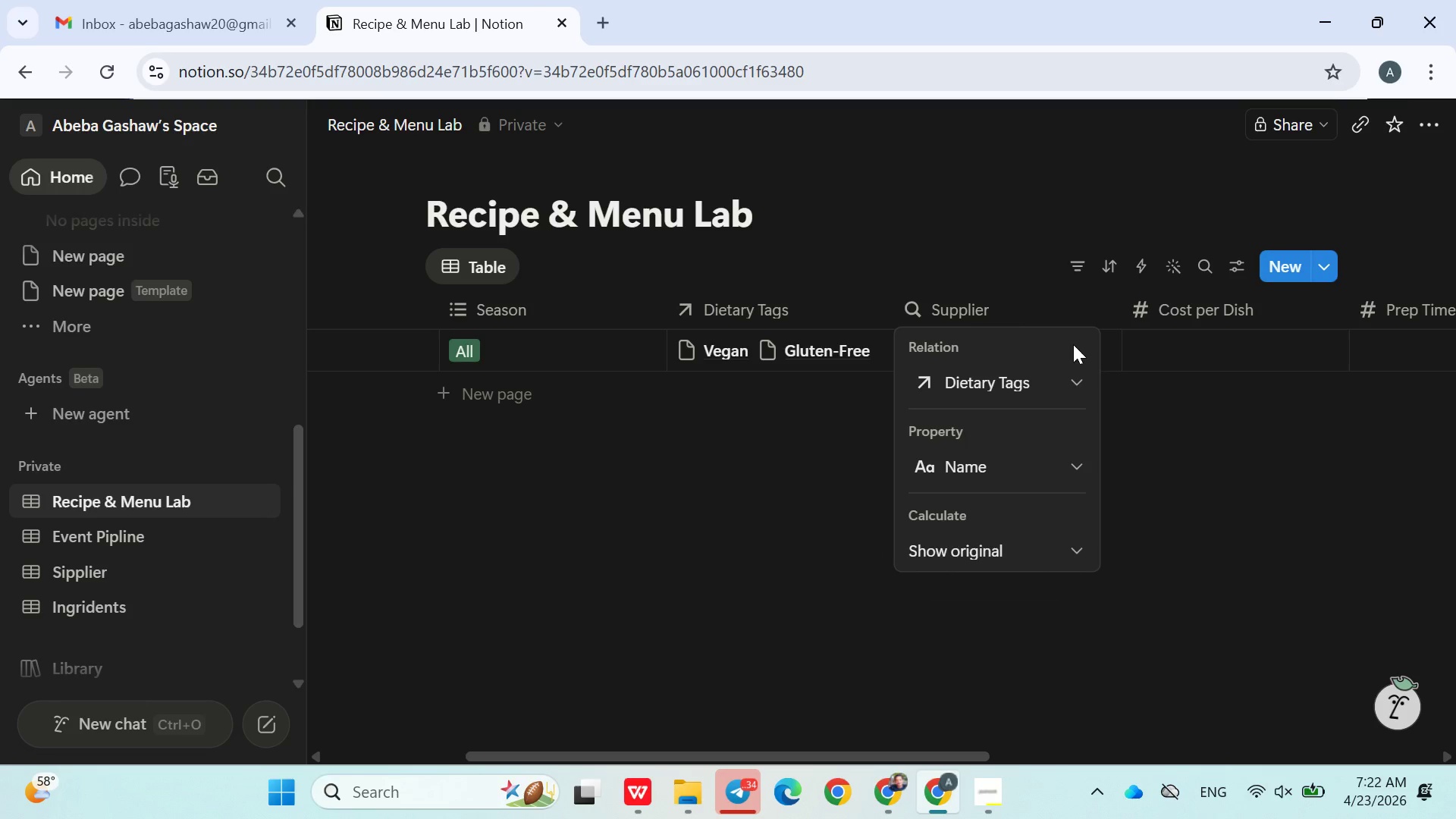 
wait(5.38)
 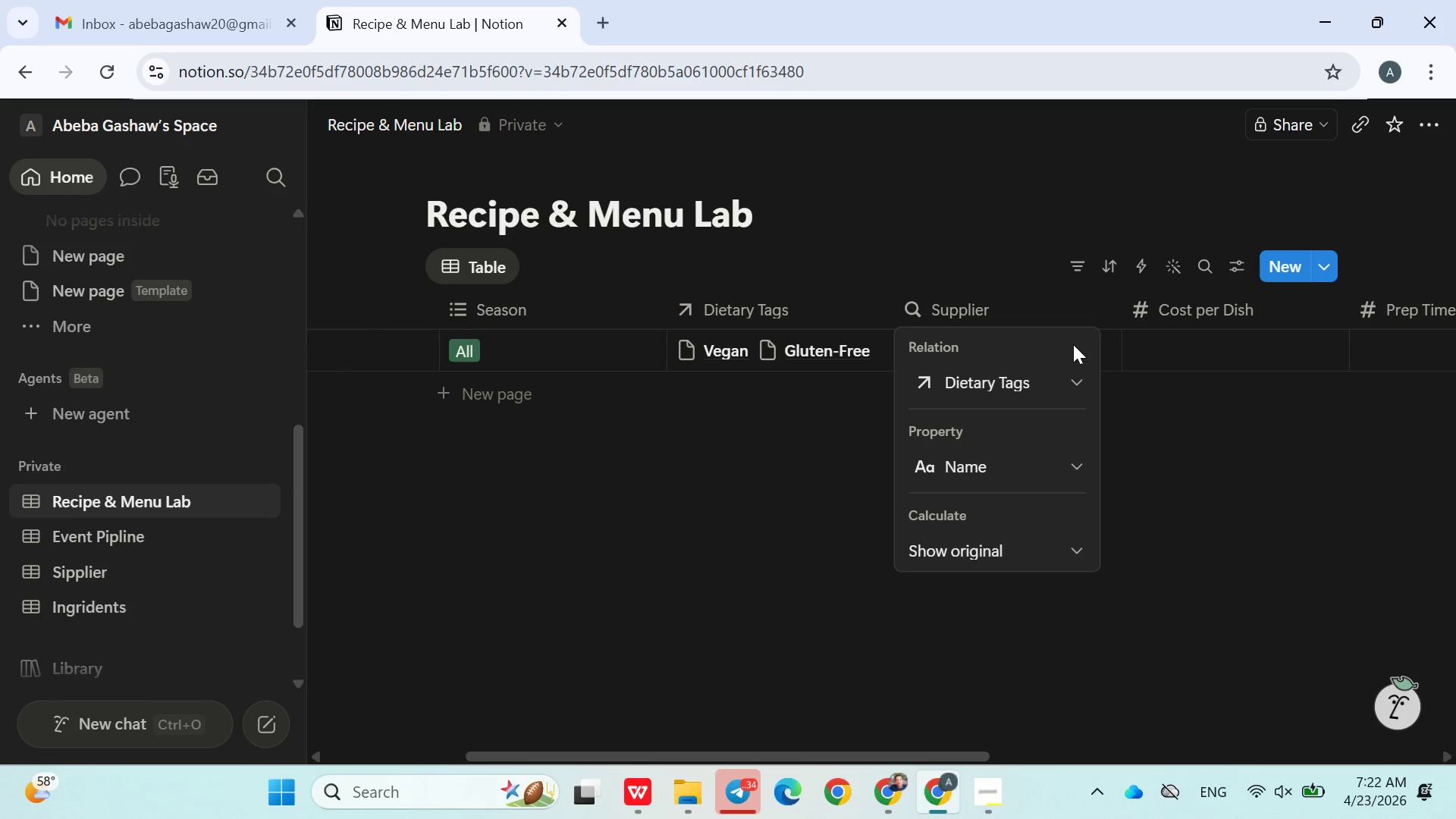 
left_click([1055, 377])
 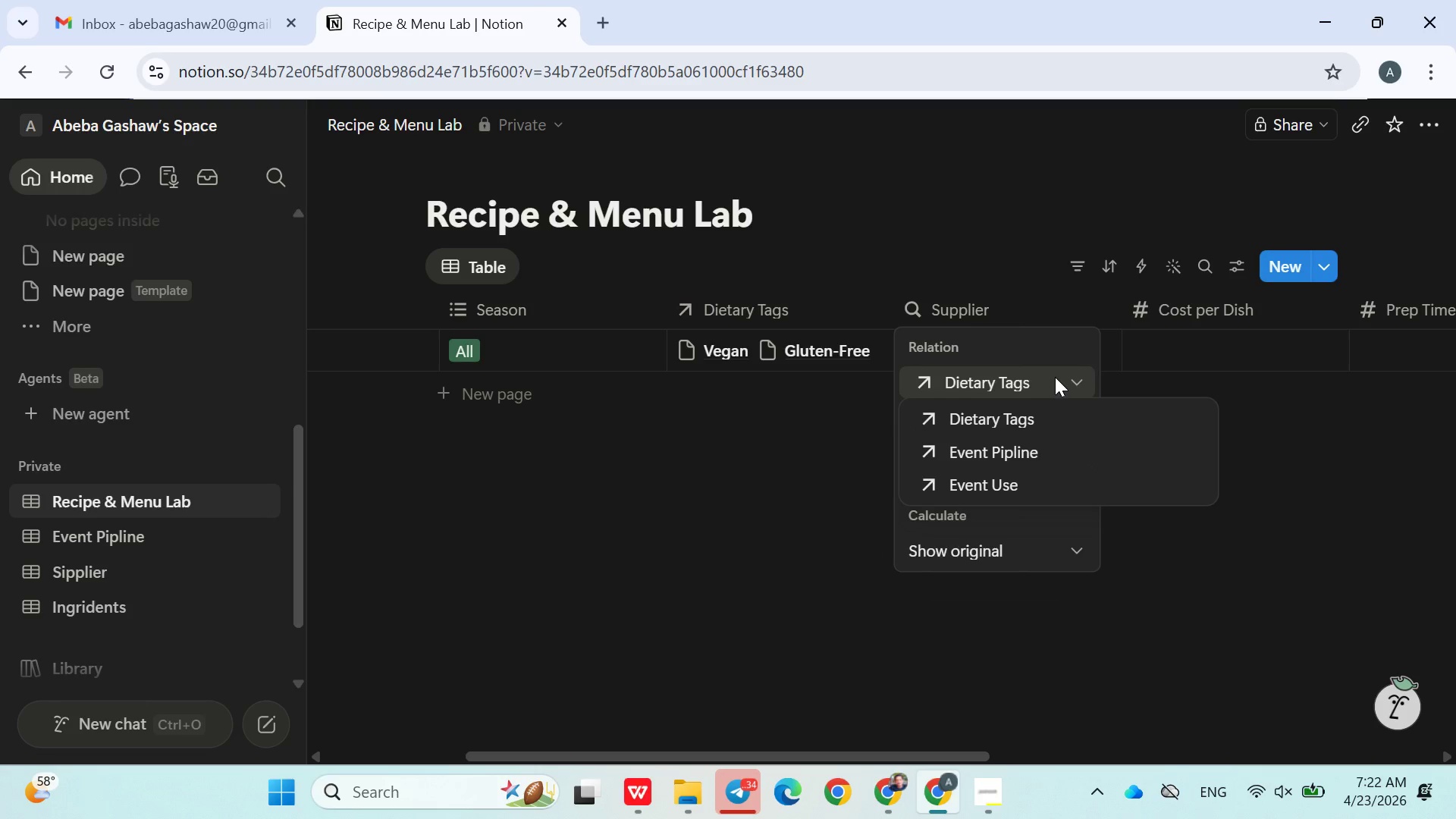 
left_click([997, 309])
 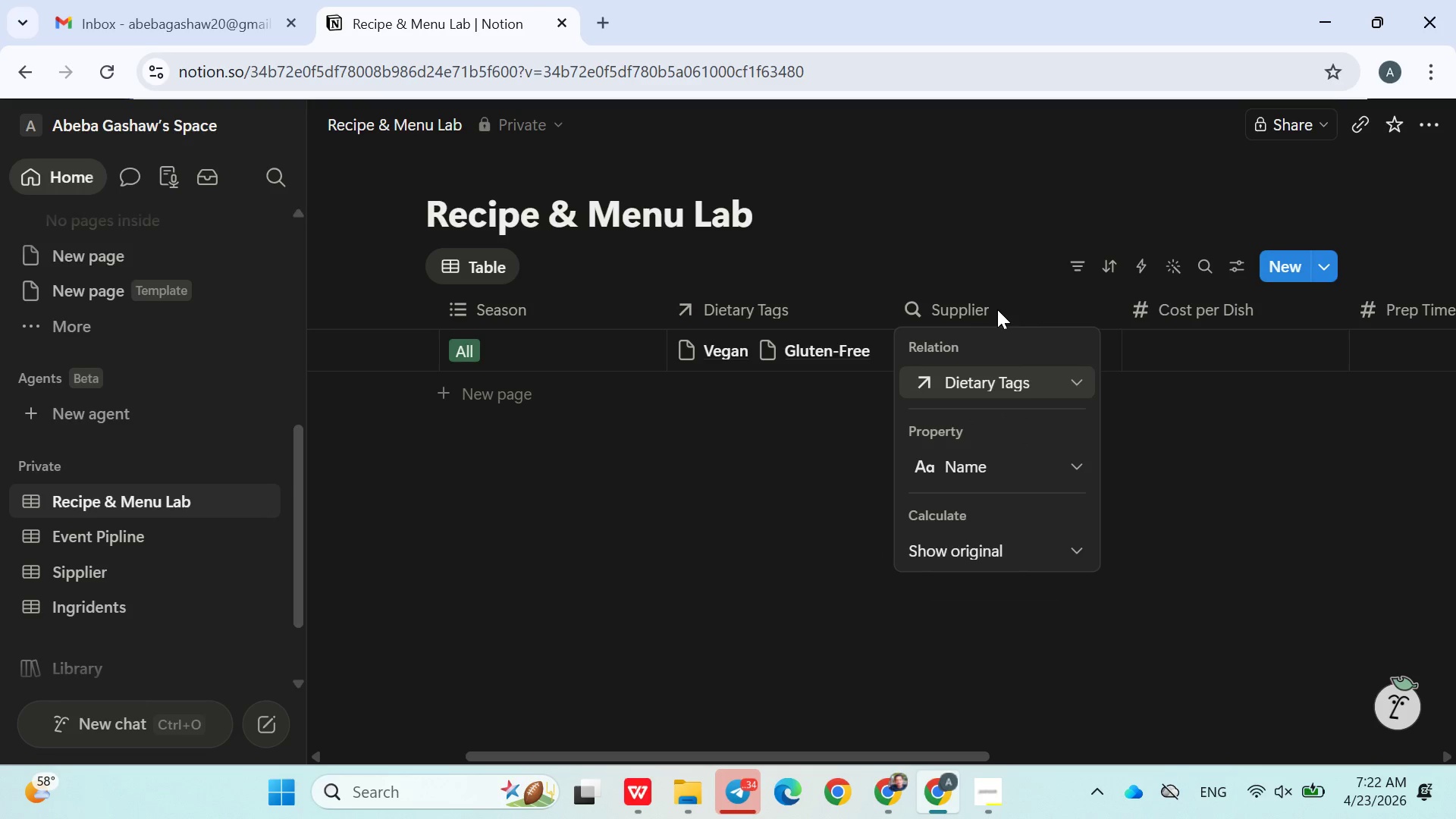 
left_click([997, 309])
 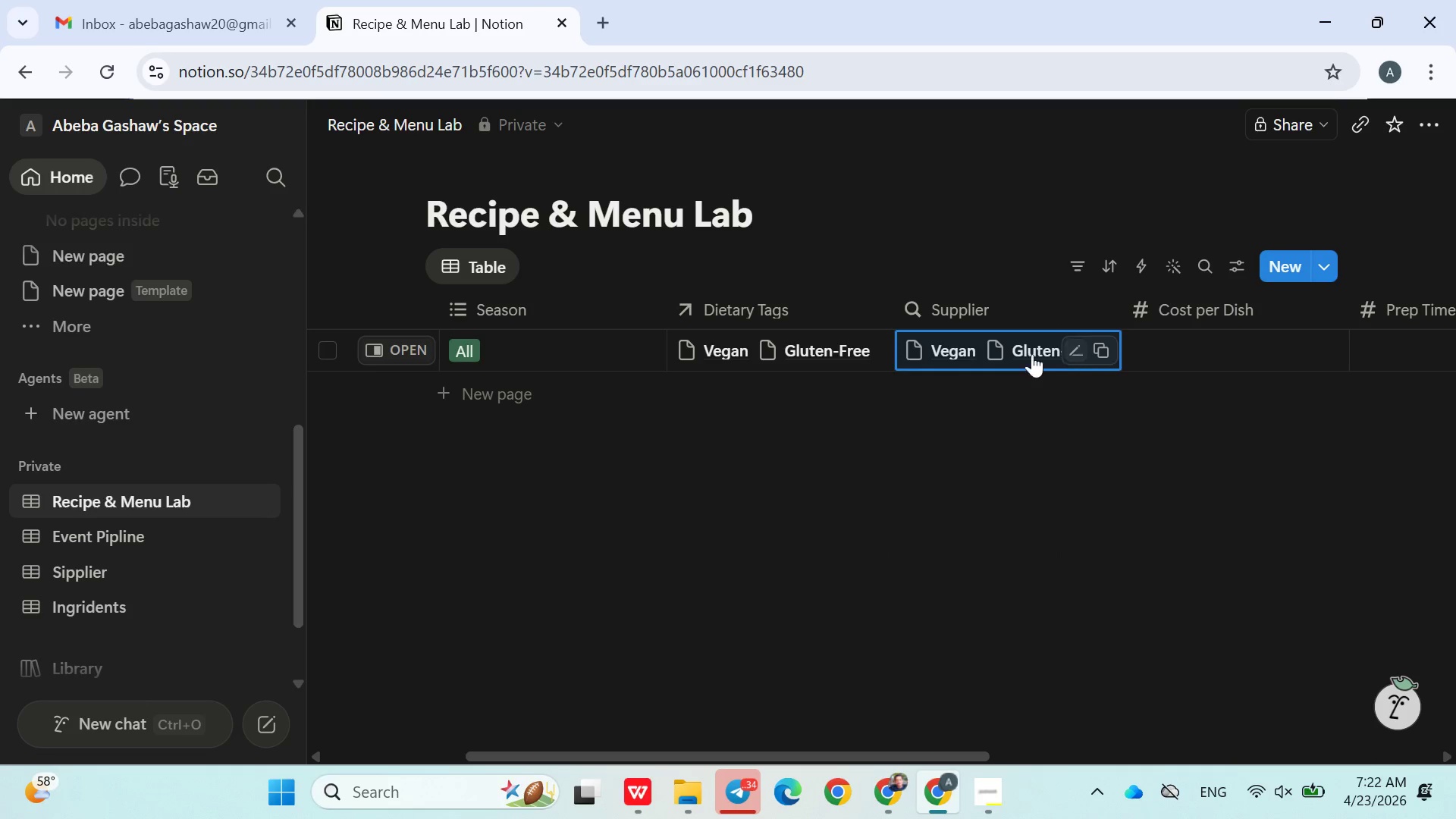 
left_click([1065, 346])
 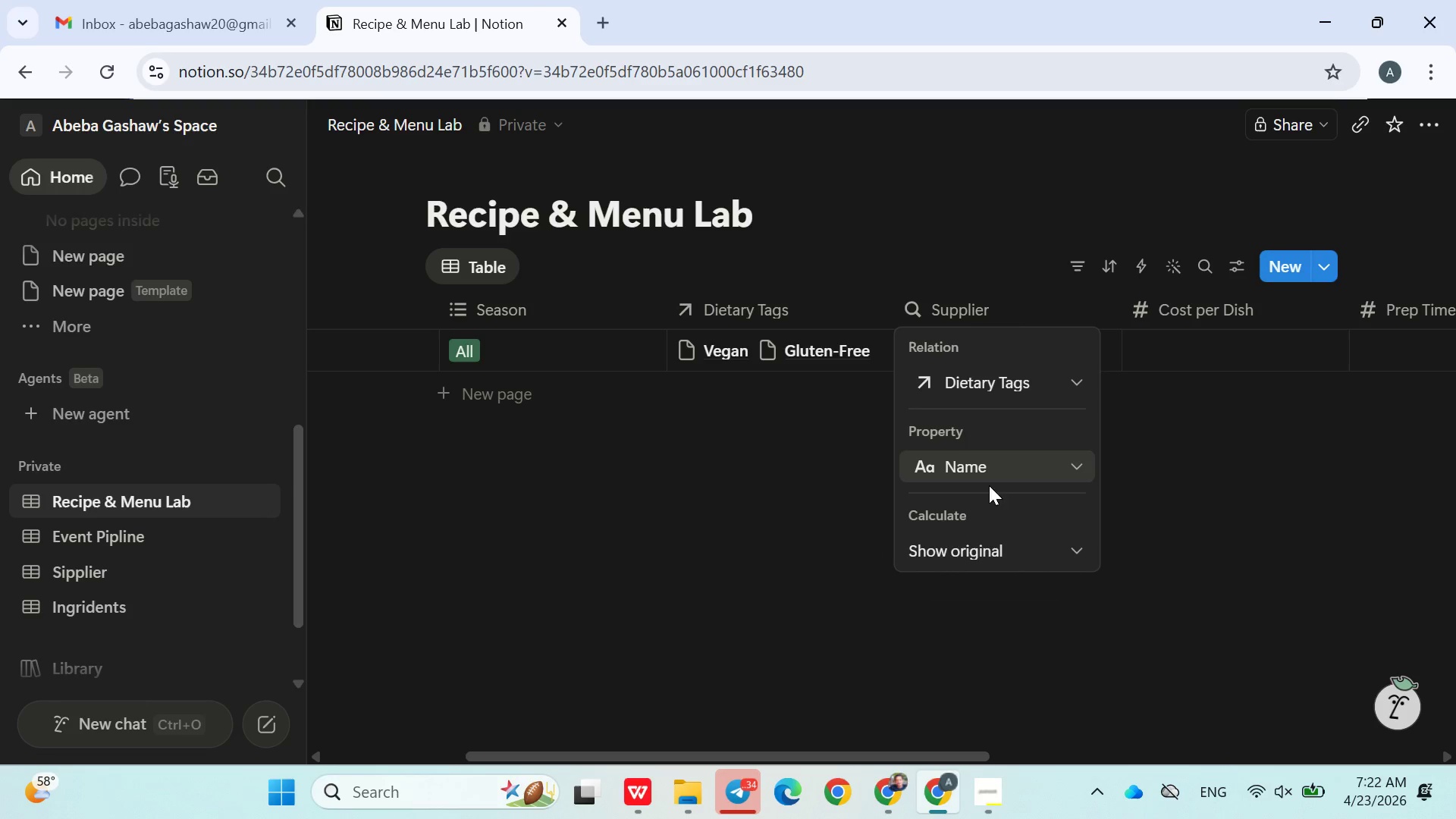 
left_click([1002, 476])
 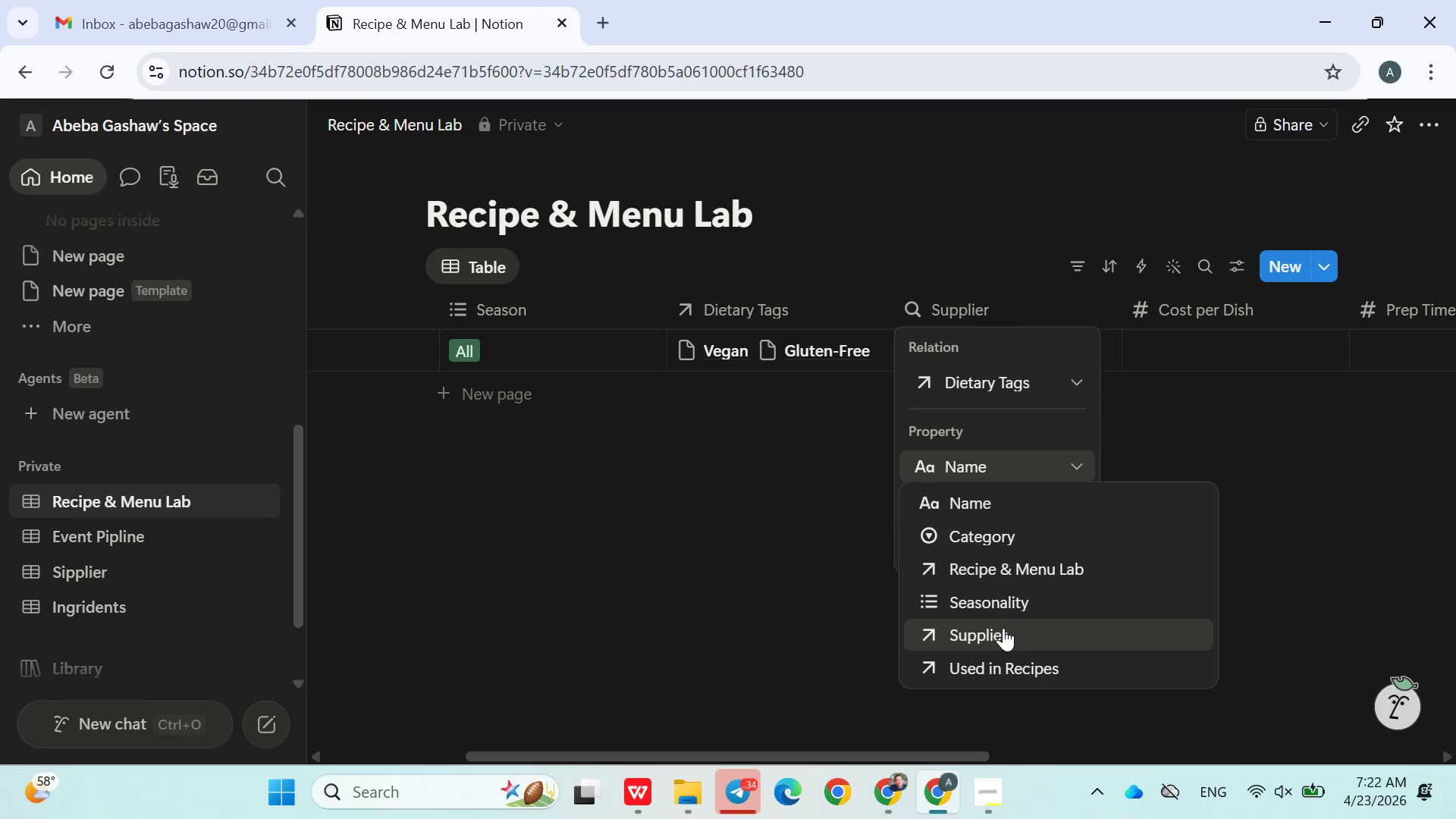 
left_click([997, 628])
 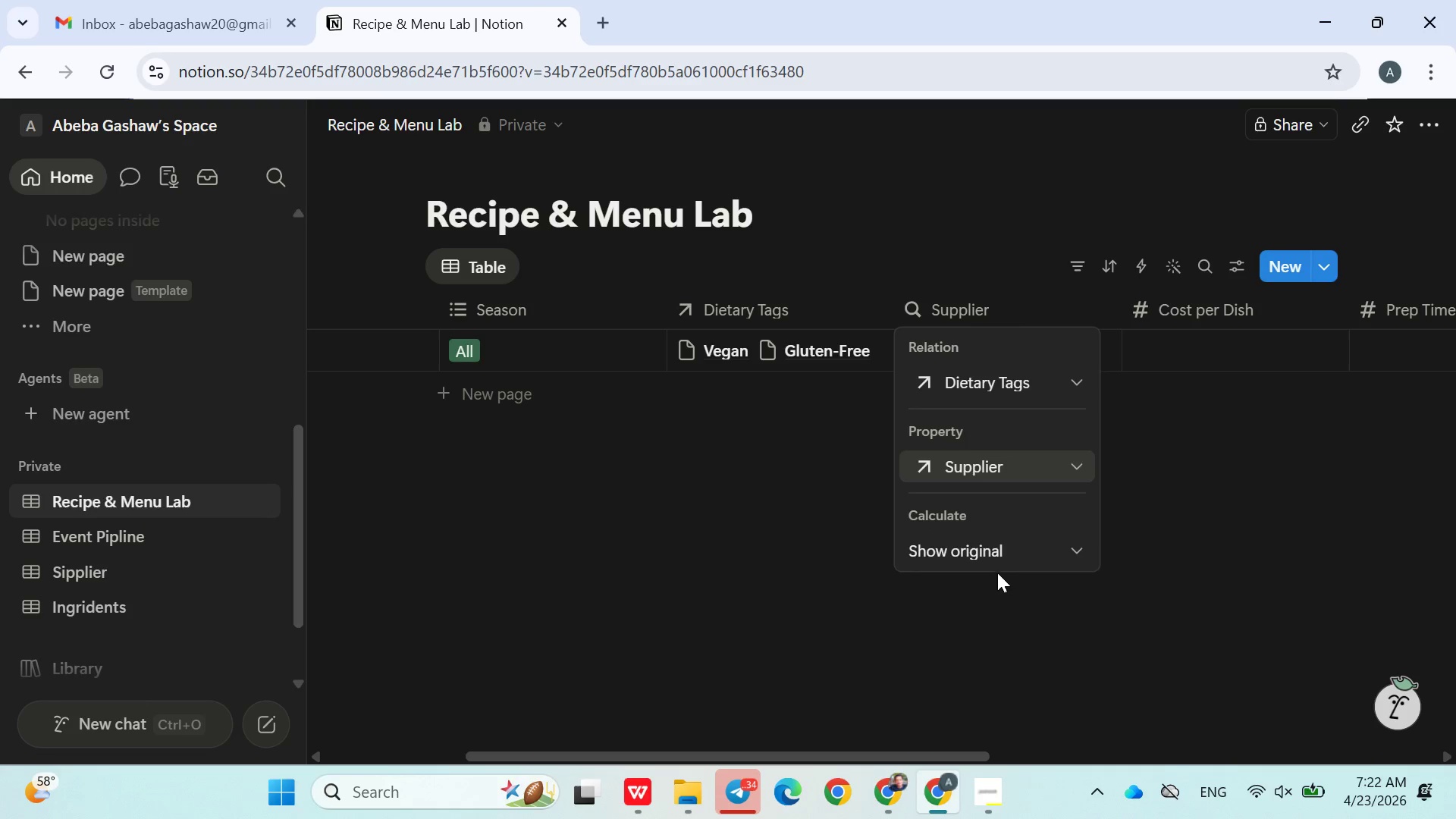 
left_click([997, 563])
 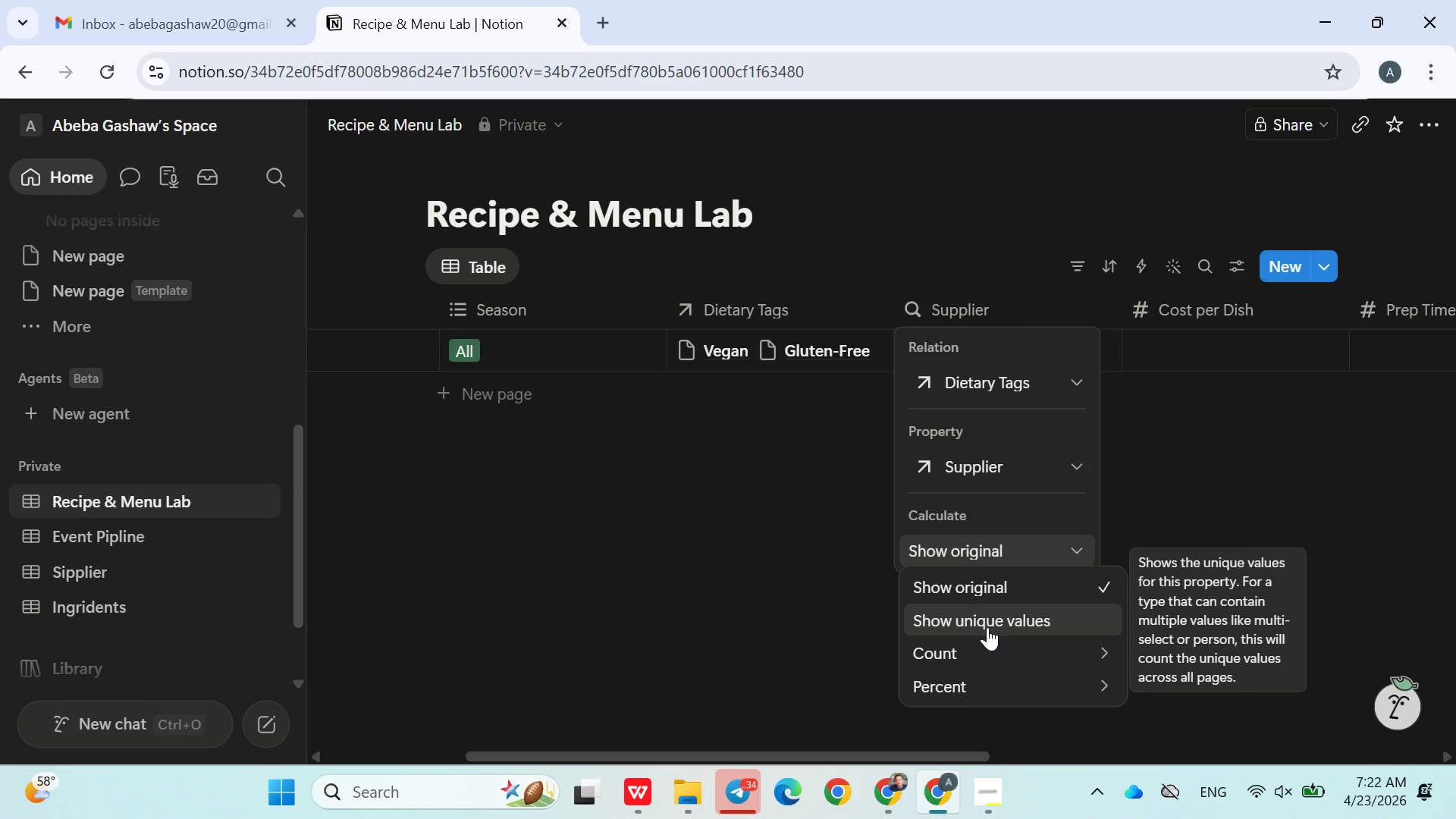 
left_click([830, 630])
 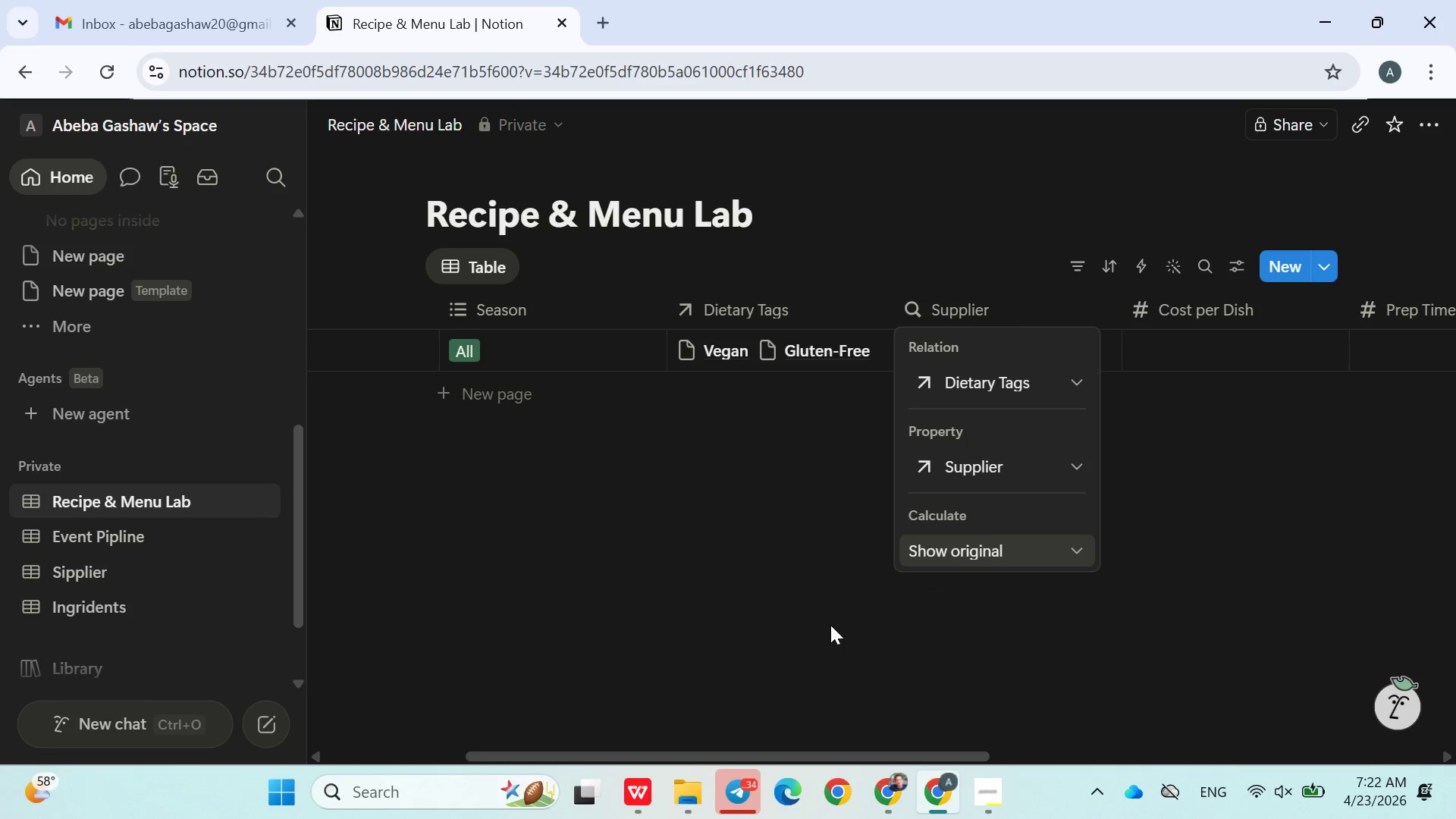 
left_click([834, 568])
 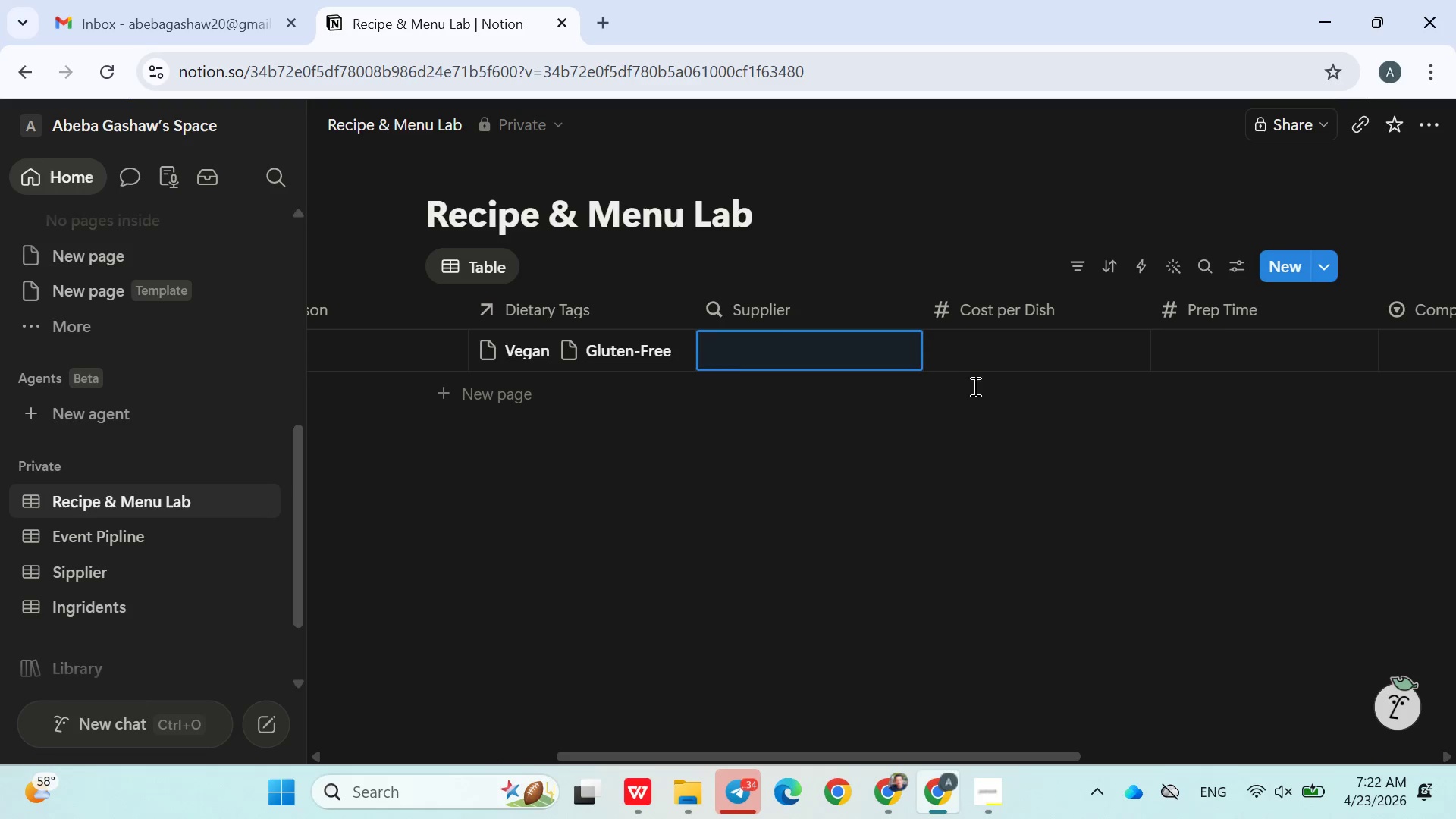 
left_click([986, 362])
 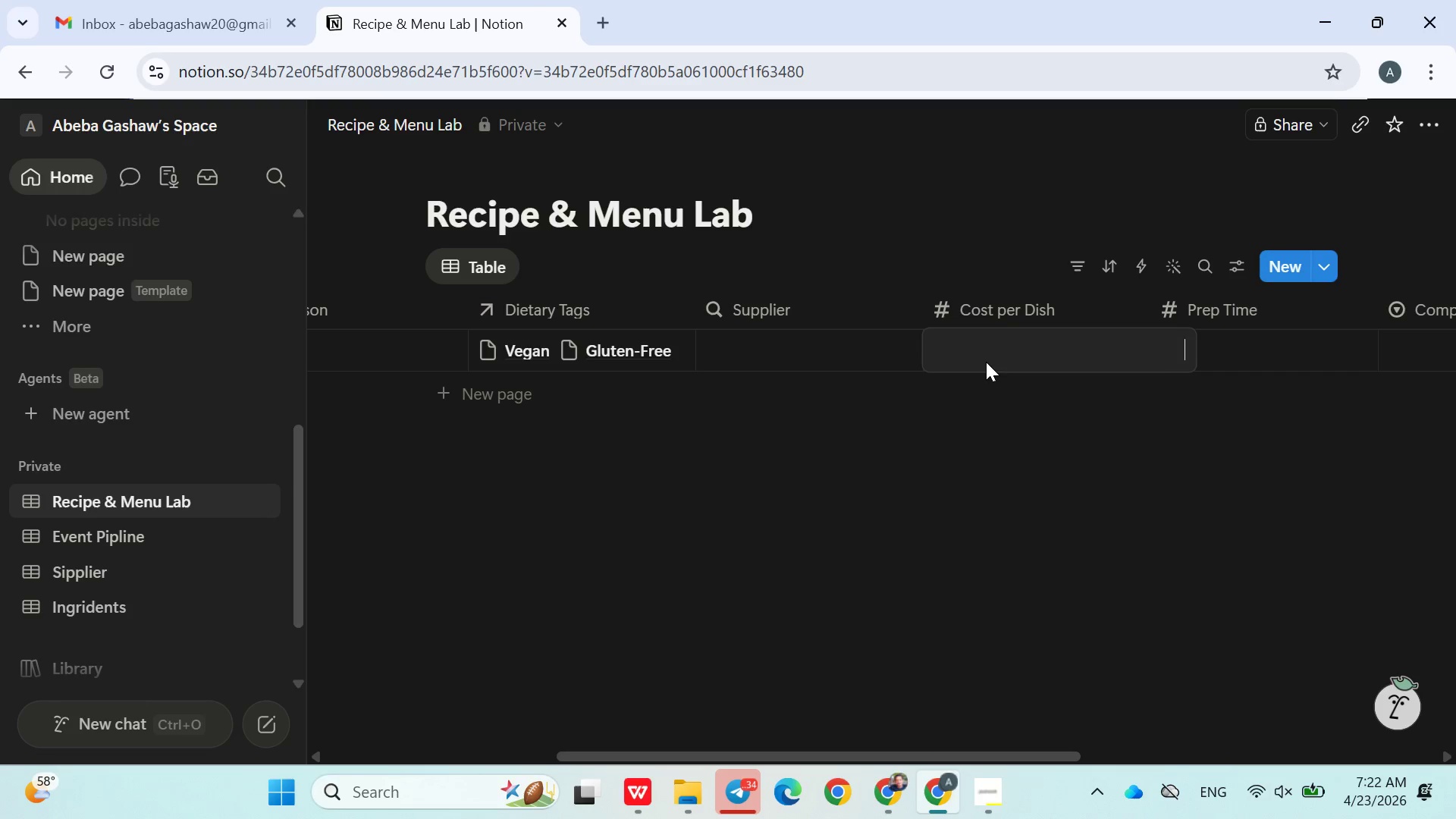 
key(4)
 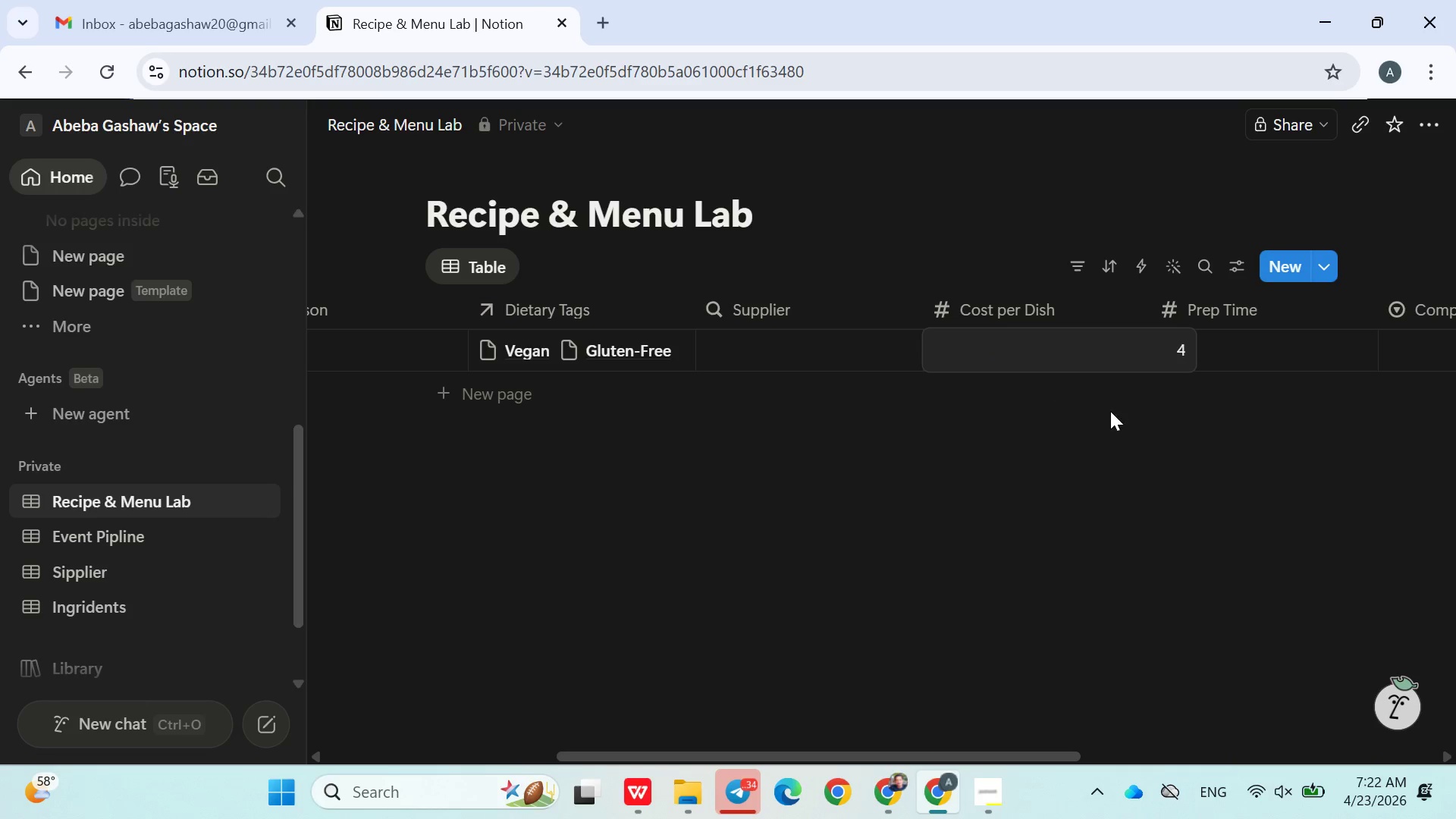 
left_click([1111, 412])
 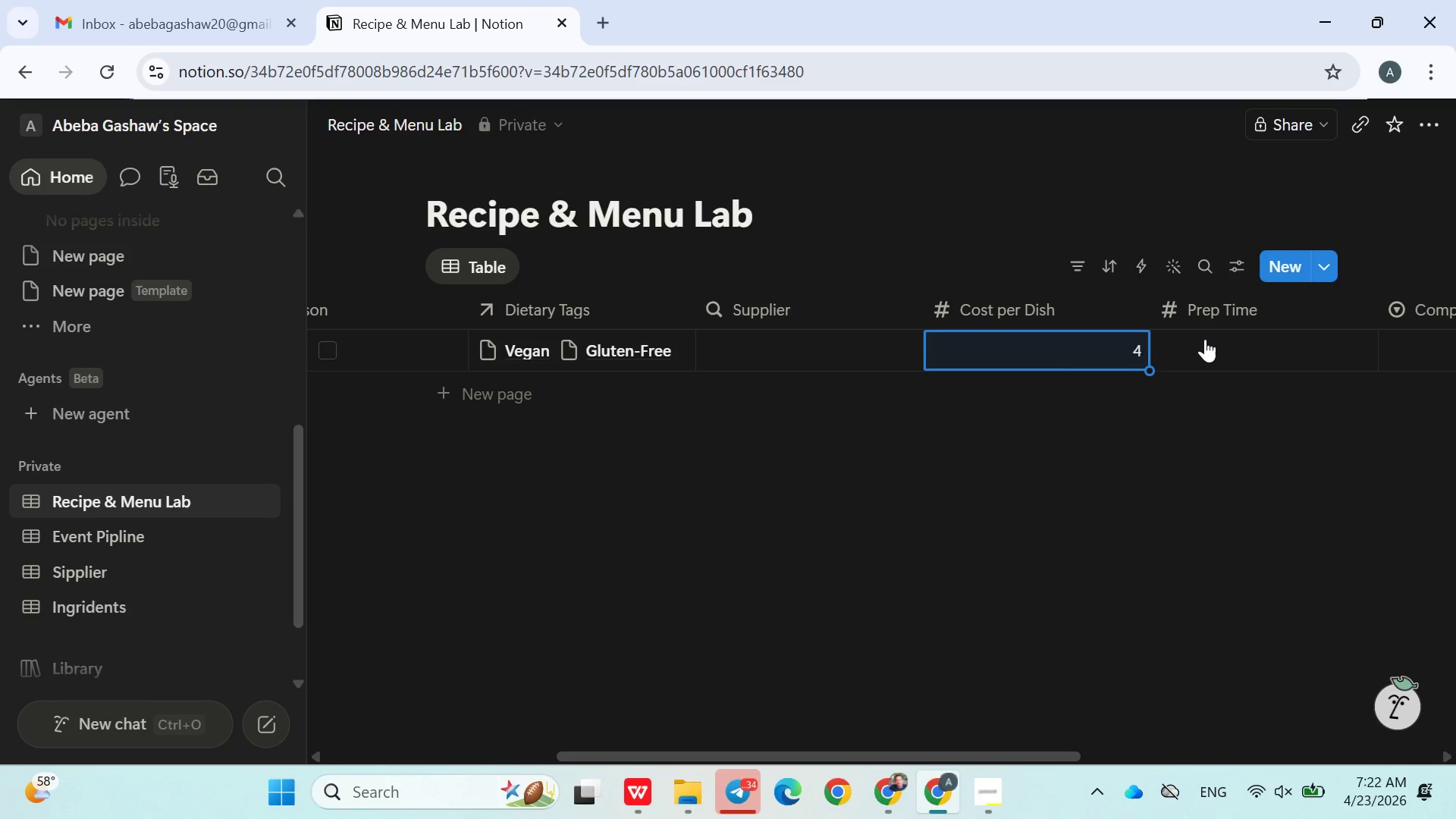 
left_click([1205, 339])
 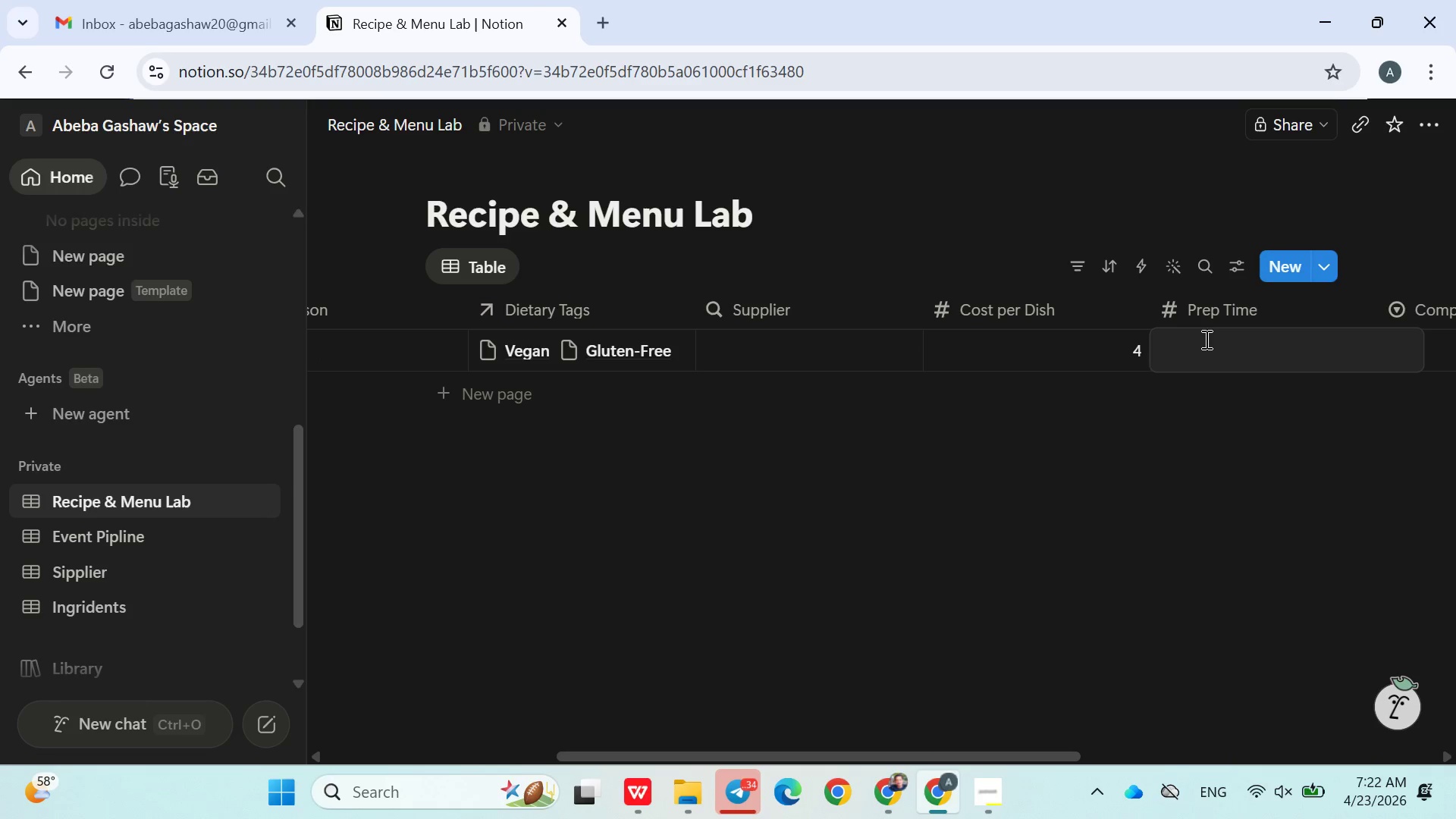 
type(120)
 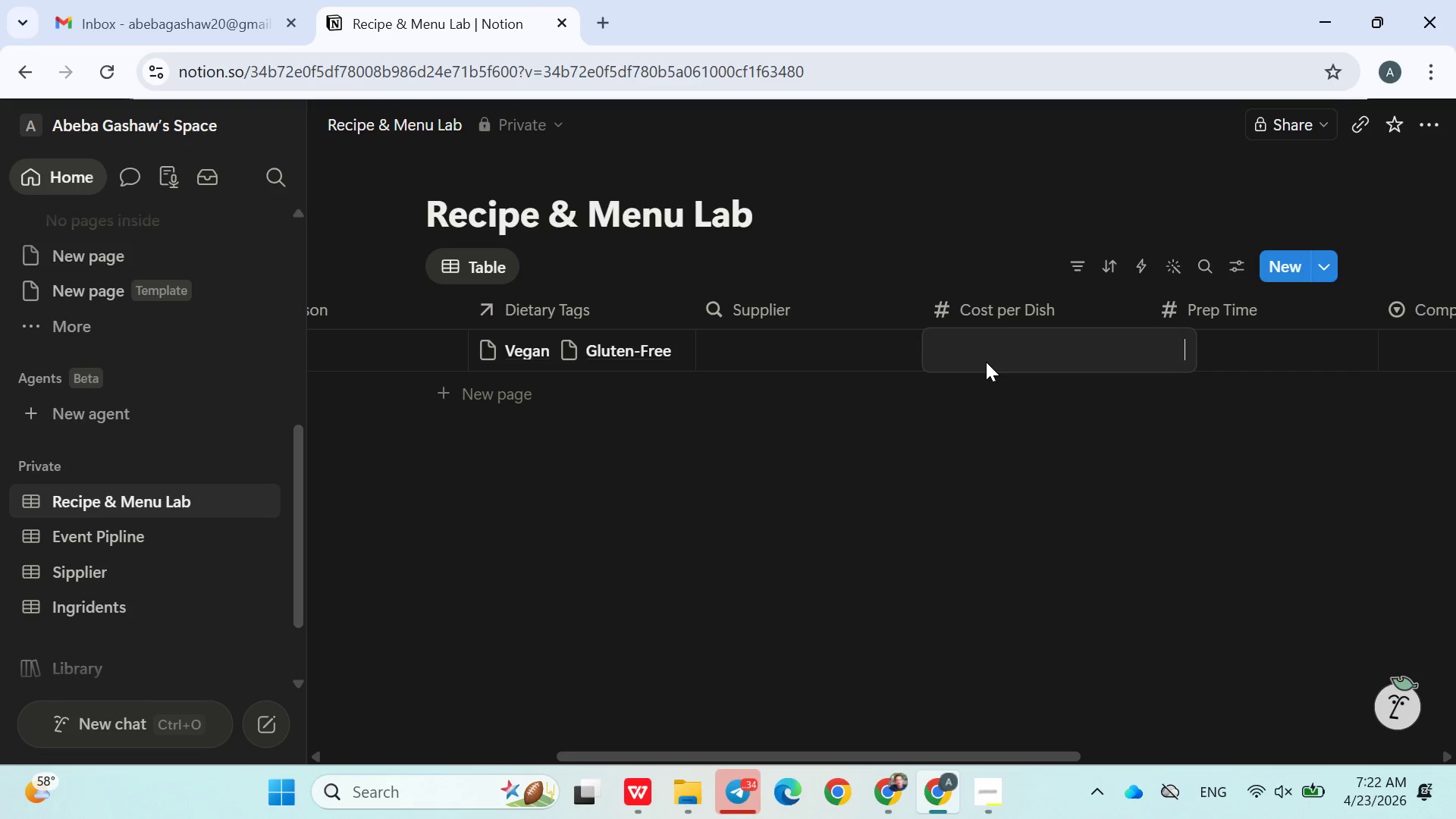 
left_click([1219, 403])
 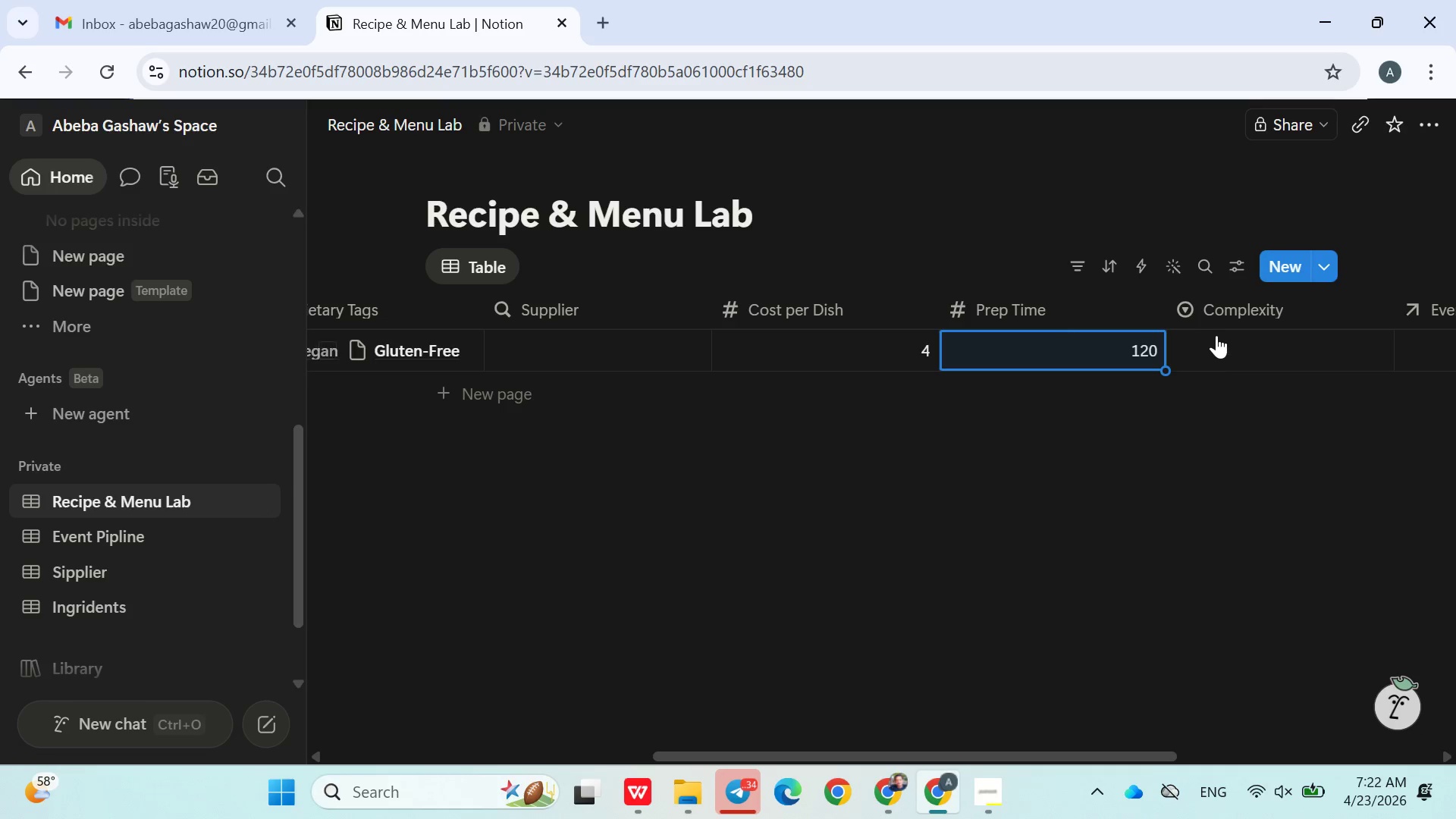 
double_click([1221, 344])
 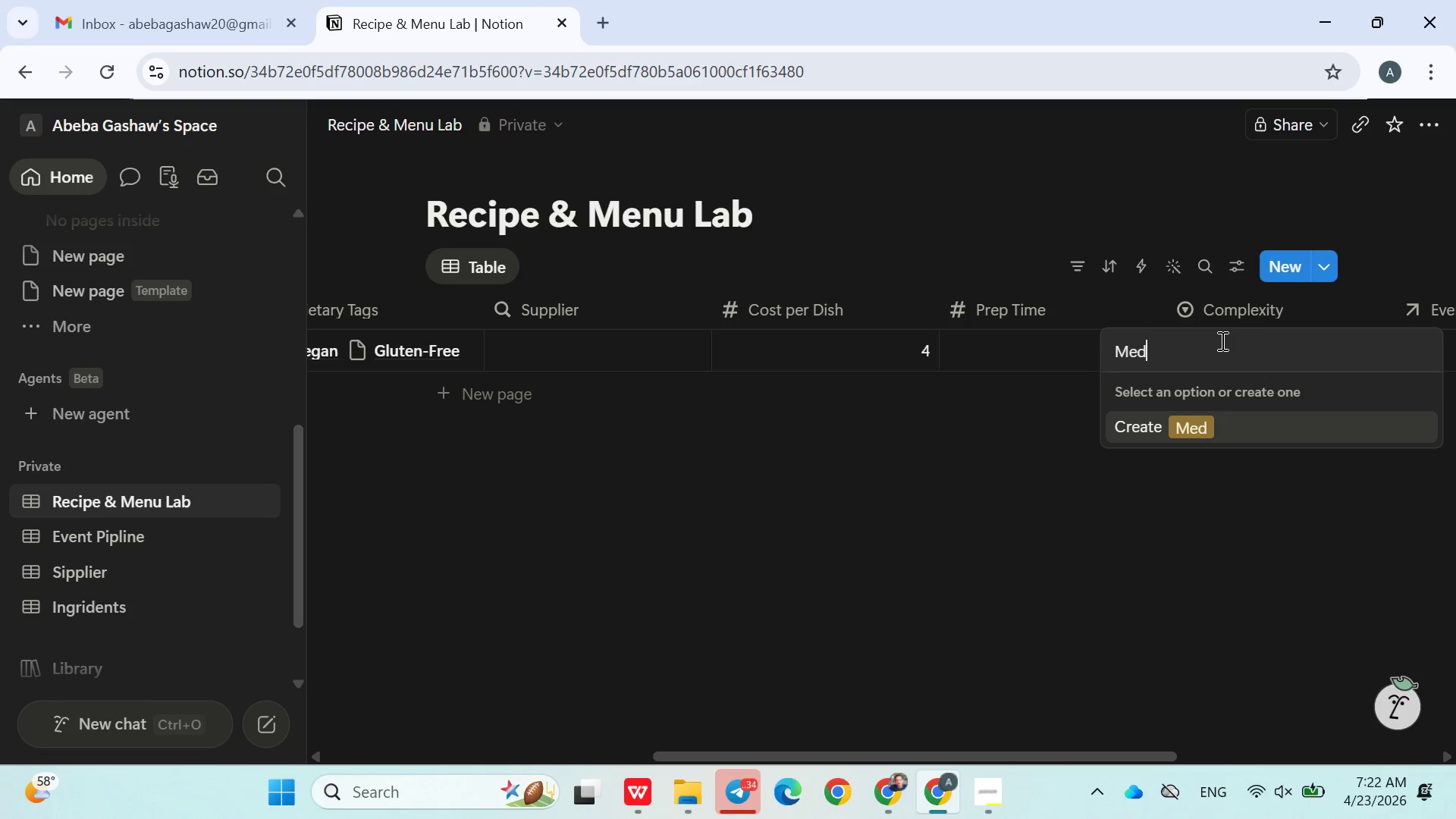 
type(Medium)
 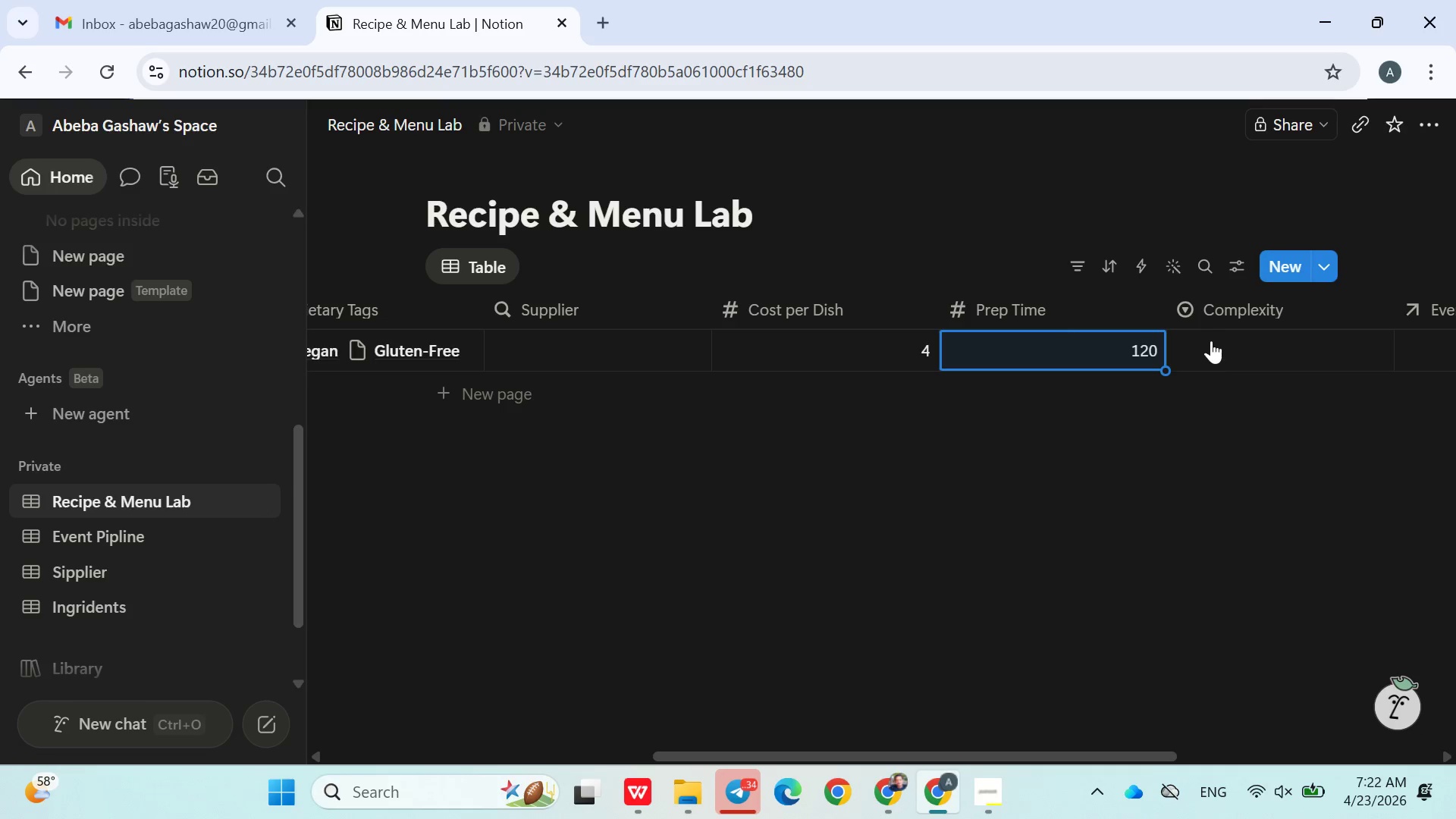 
left_click([1225, 433])
 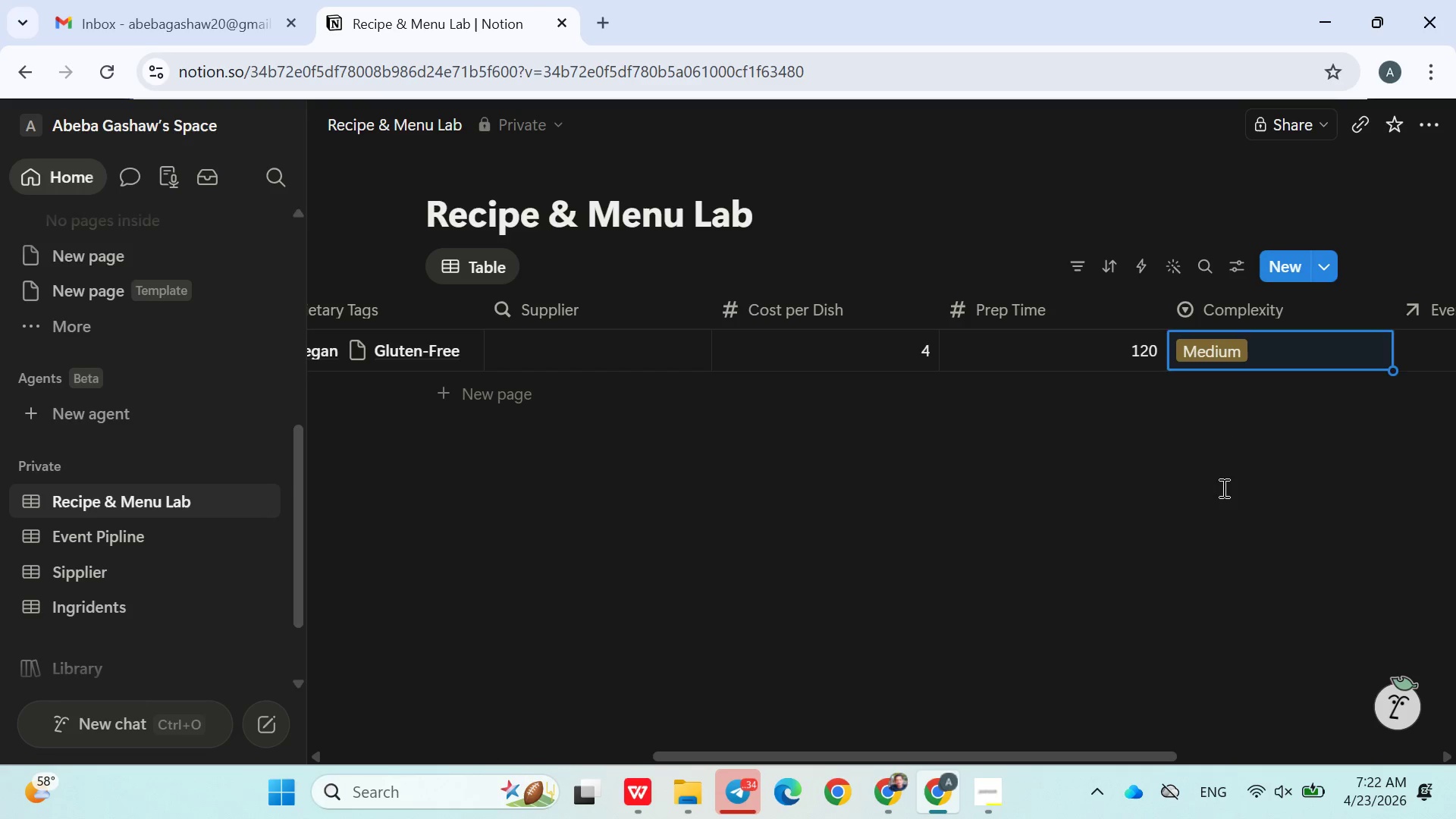 
left_click([1222, 489])
 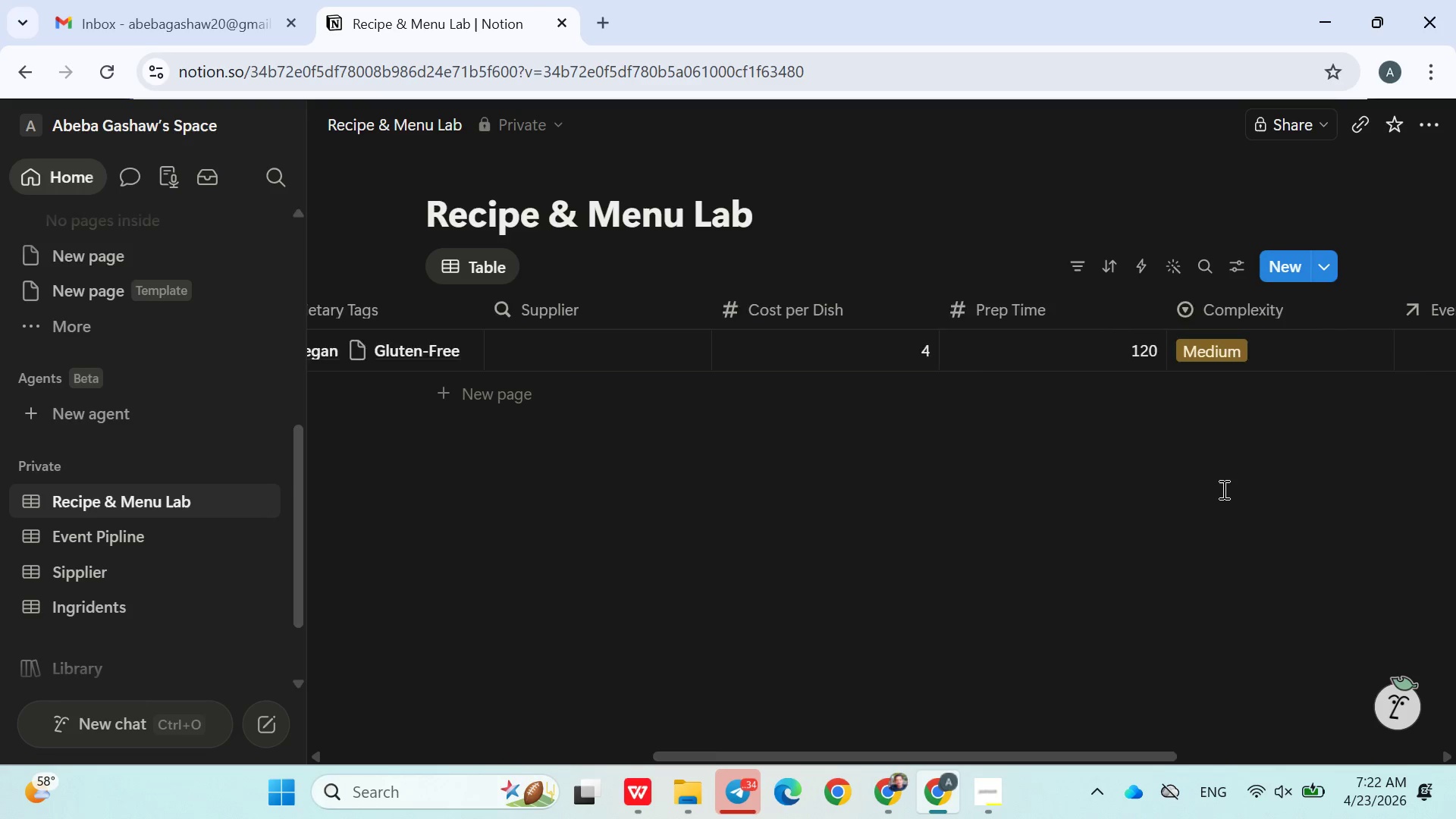 
wait(6.5)
 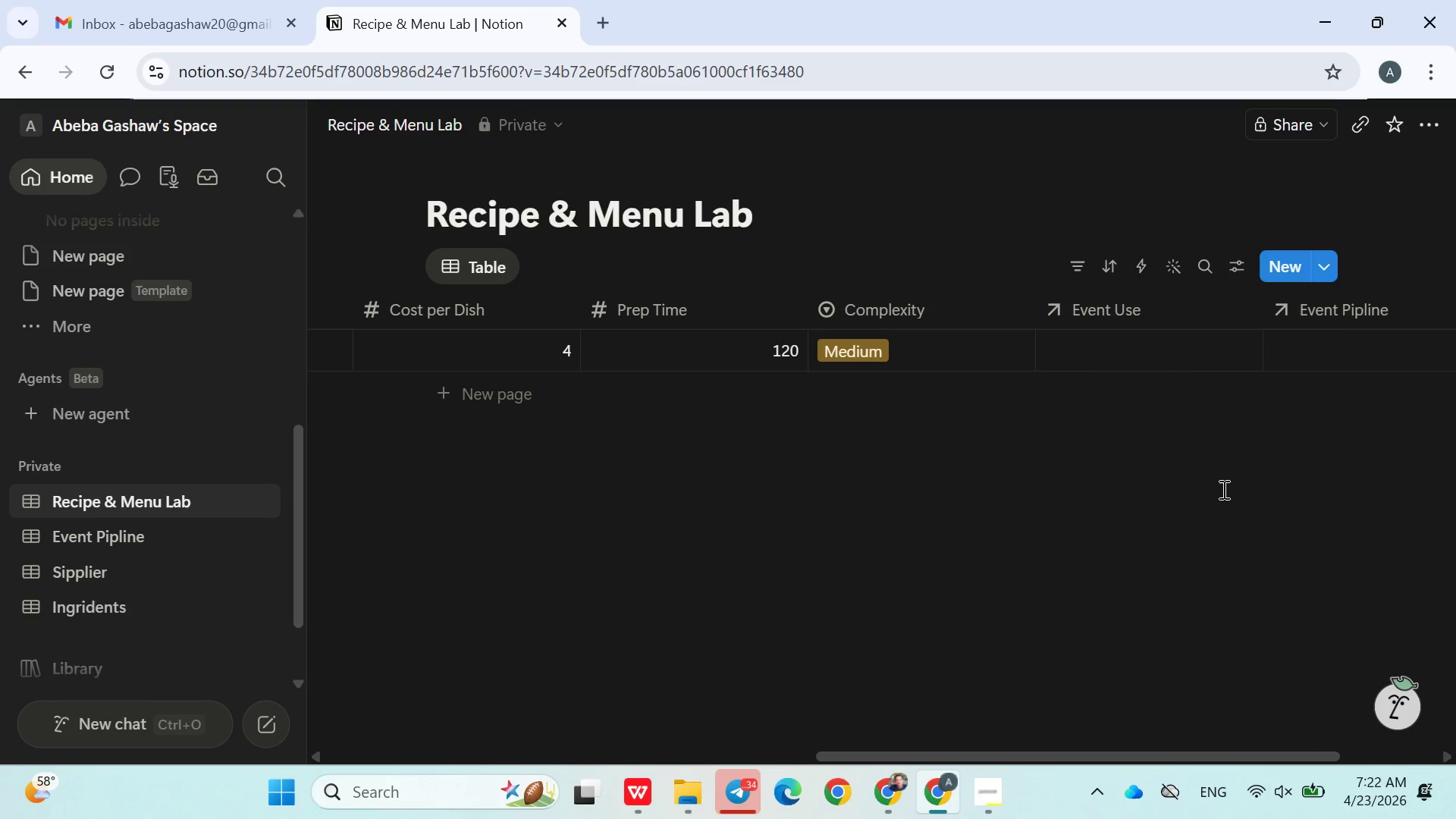 
left_click([1125, 353])
 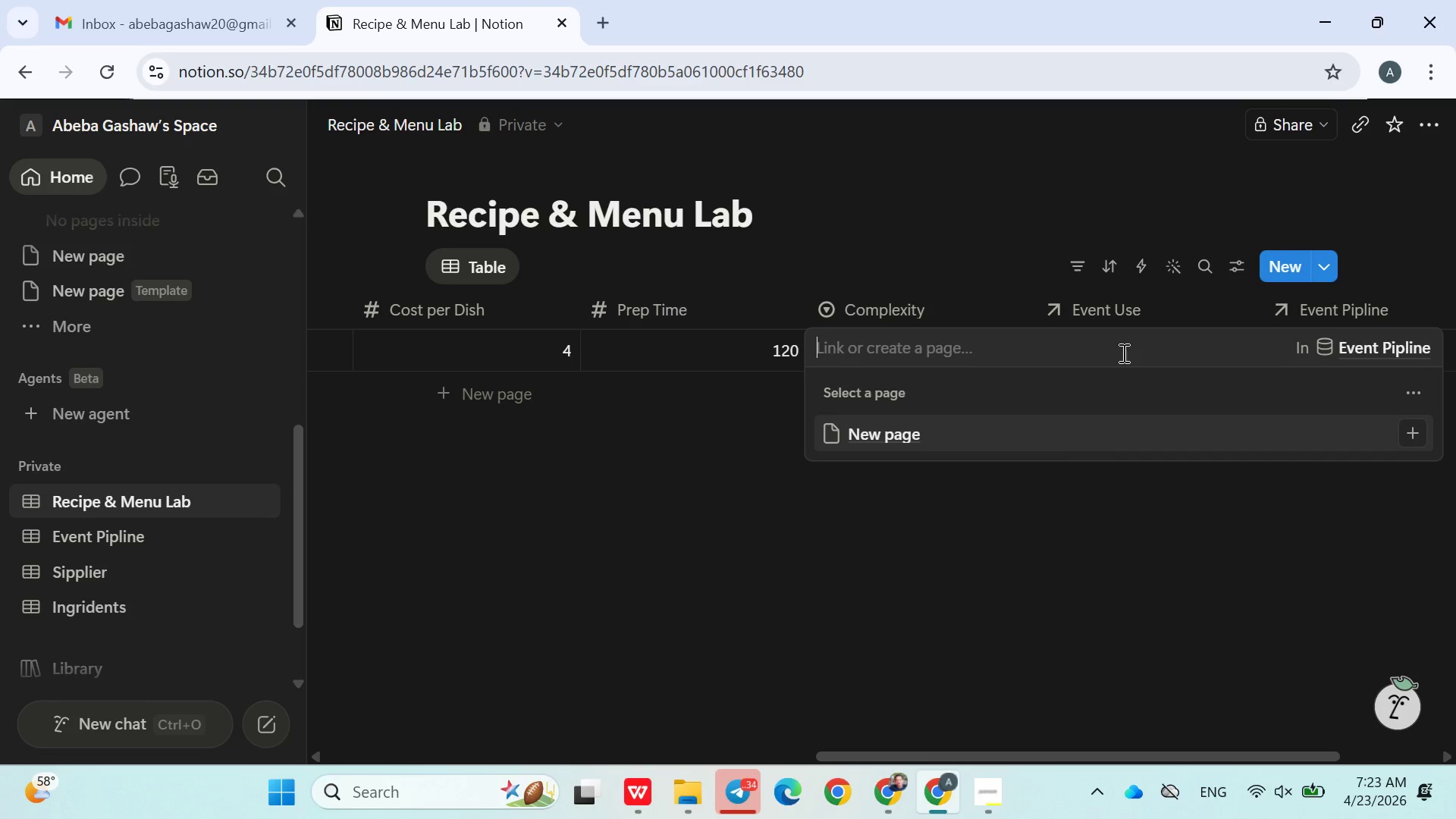 
left_click_drag(start_coordinate=[1125, 353], to_coordinate=[1097, 486])
 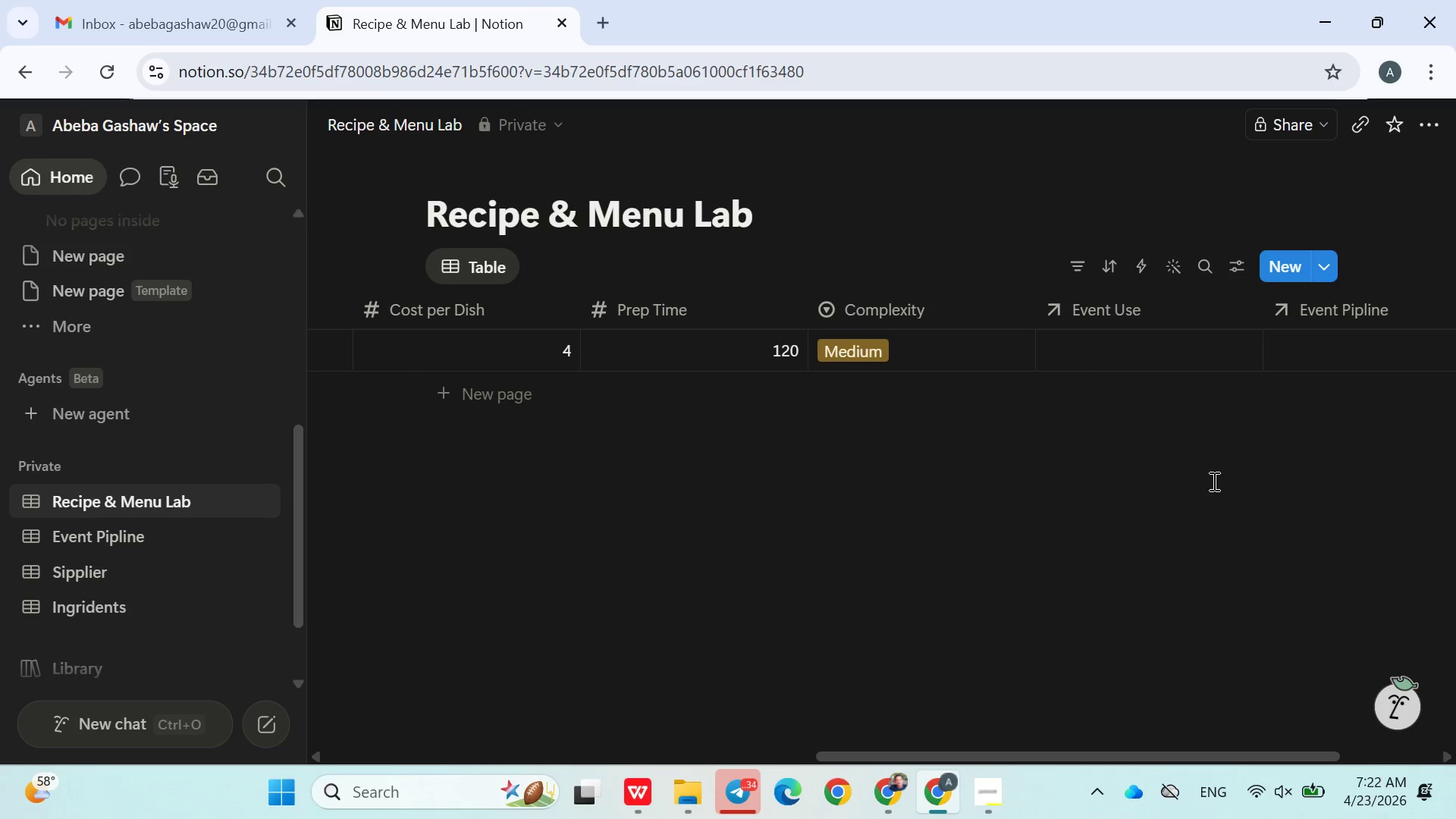 
left_click([1097, 486])
 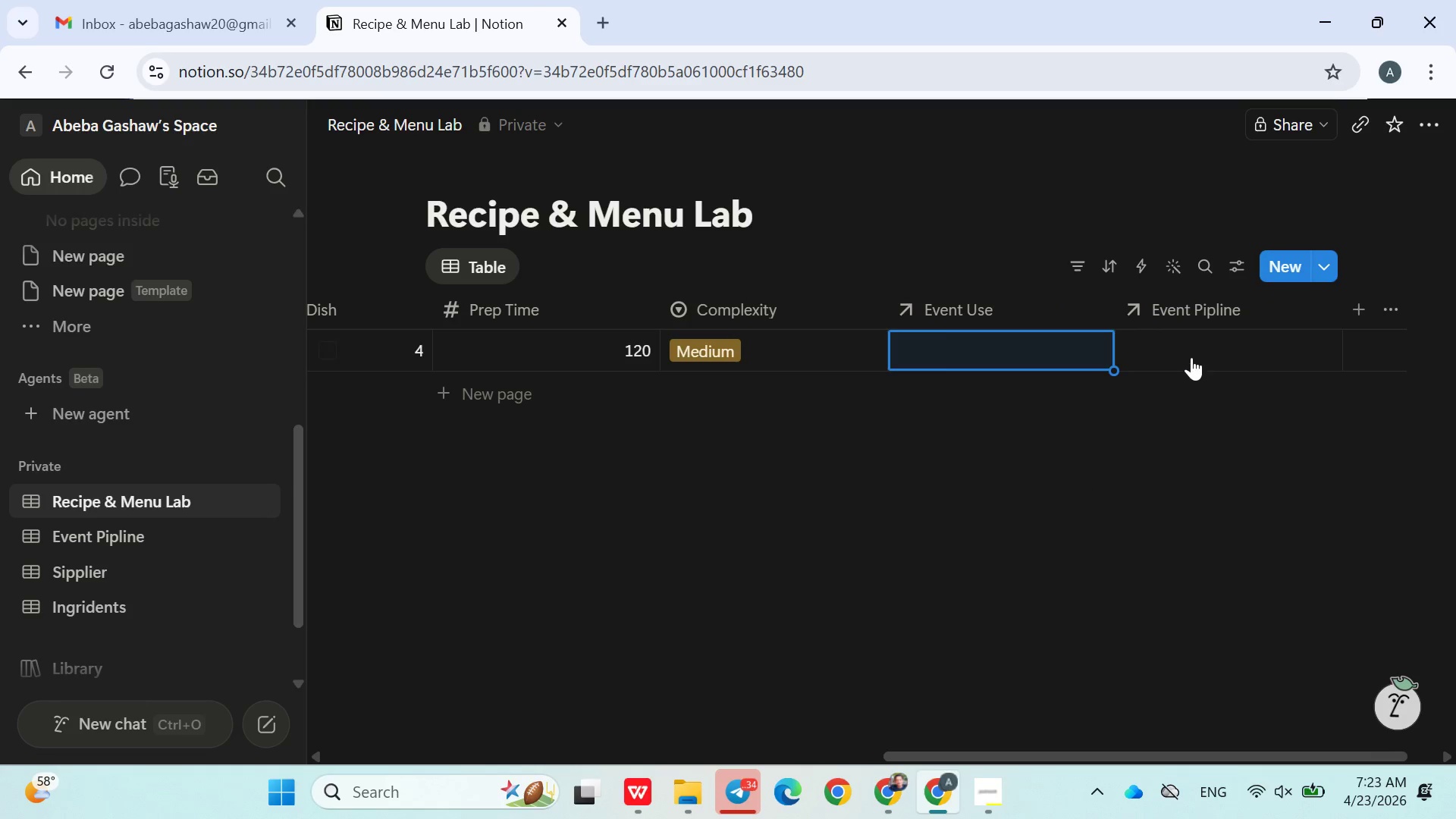 
double_click([1188, 344])
 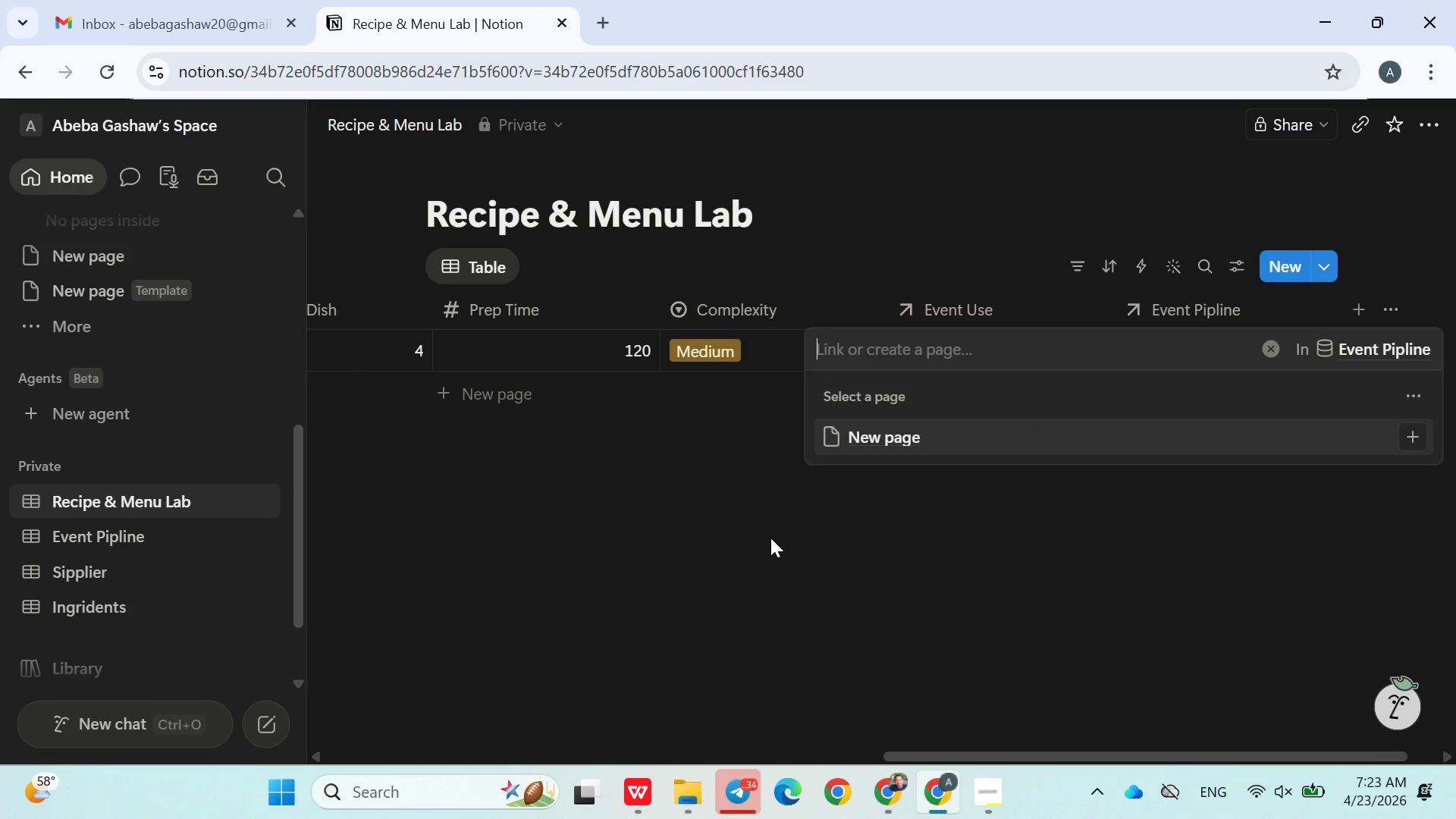 
left_click([771, 546])
 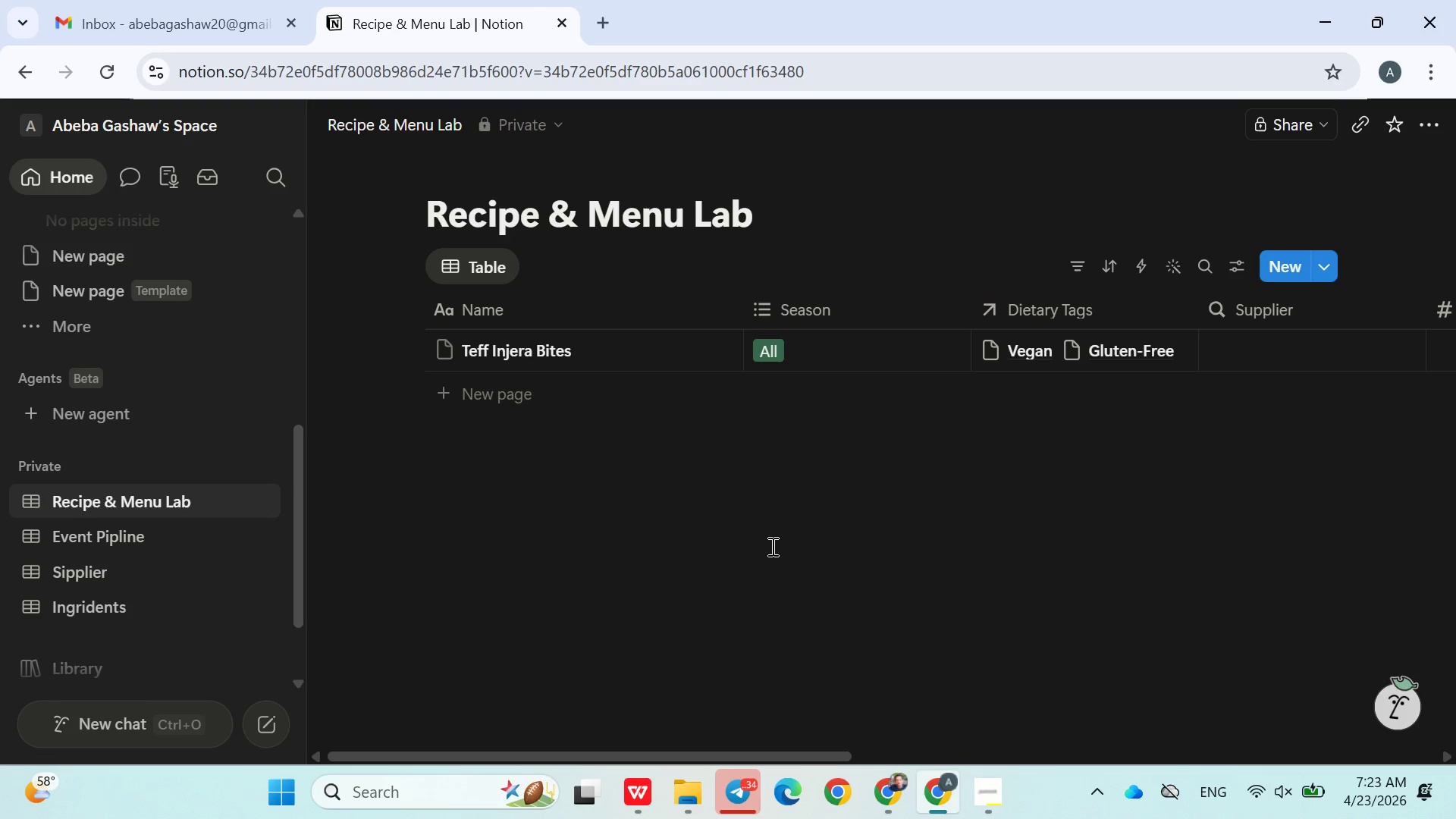 
left_click([476, 388])
 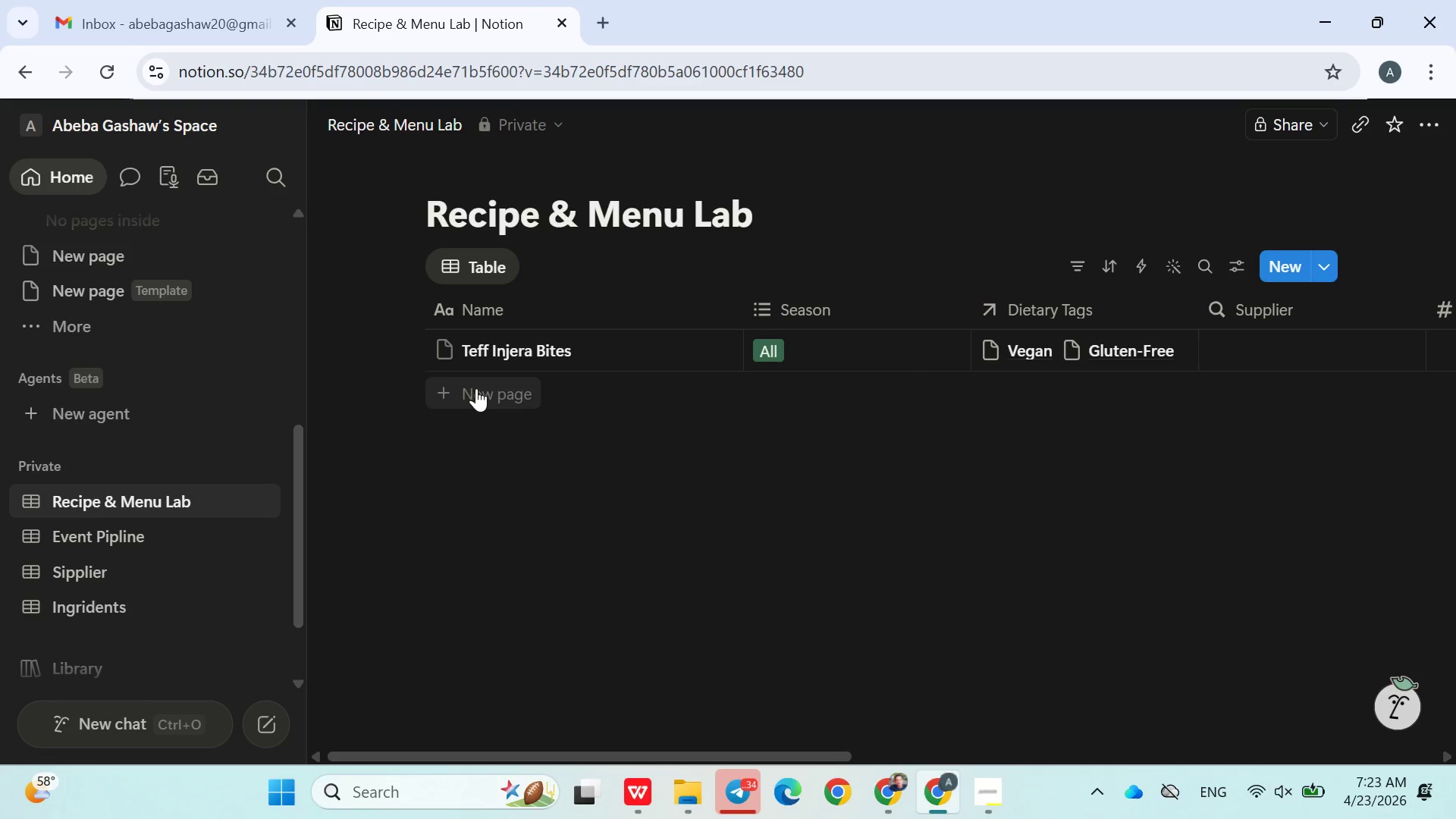 
wait(7.08)
 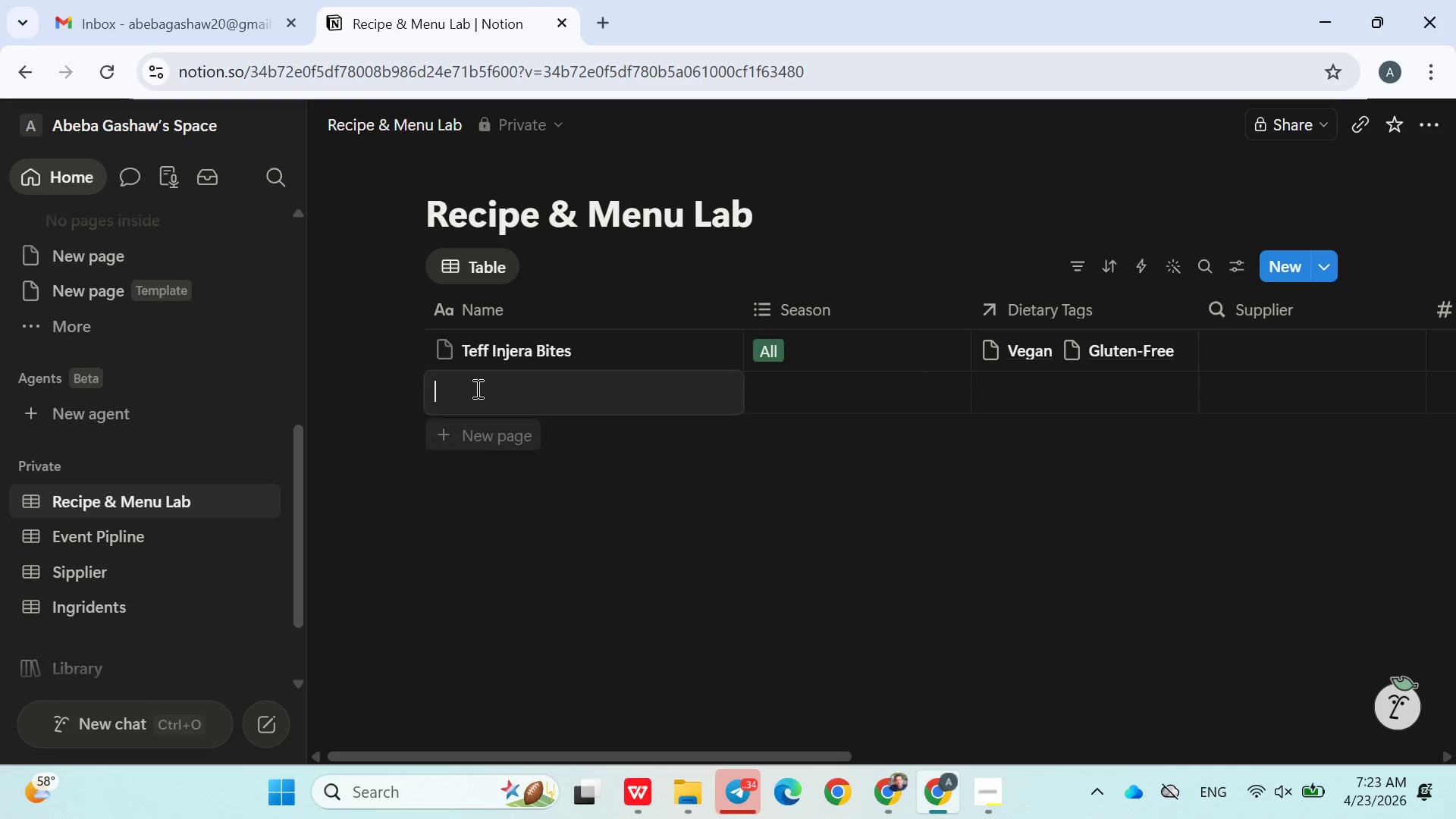 
type(Sorg)
 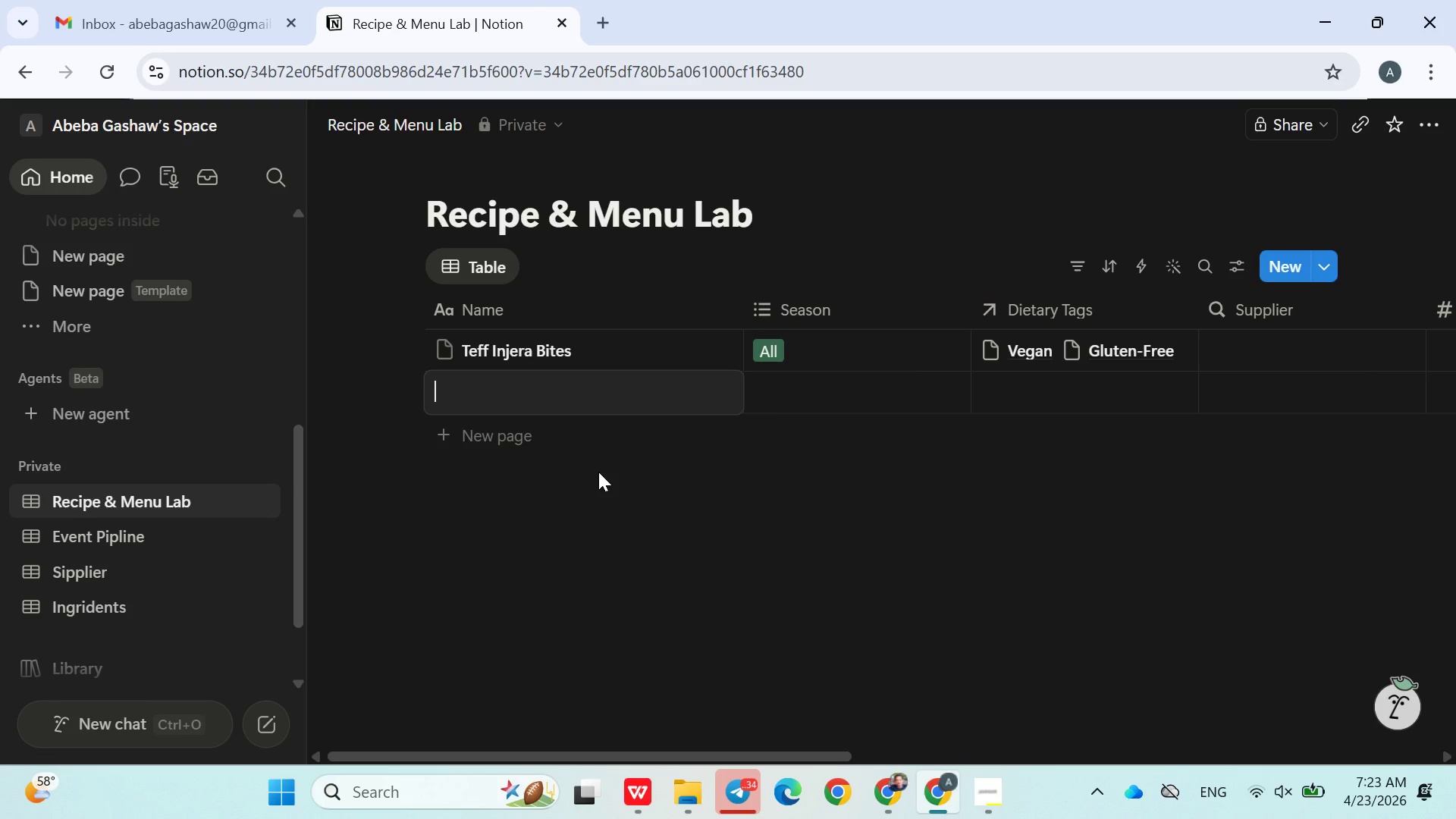 
type(hum )
 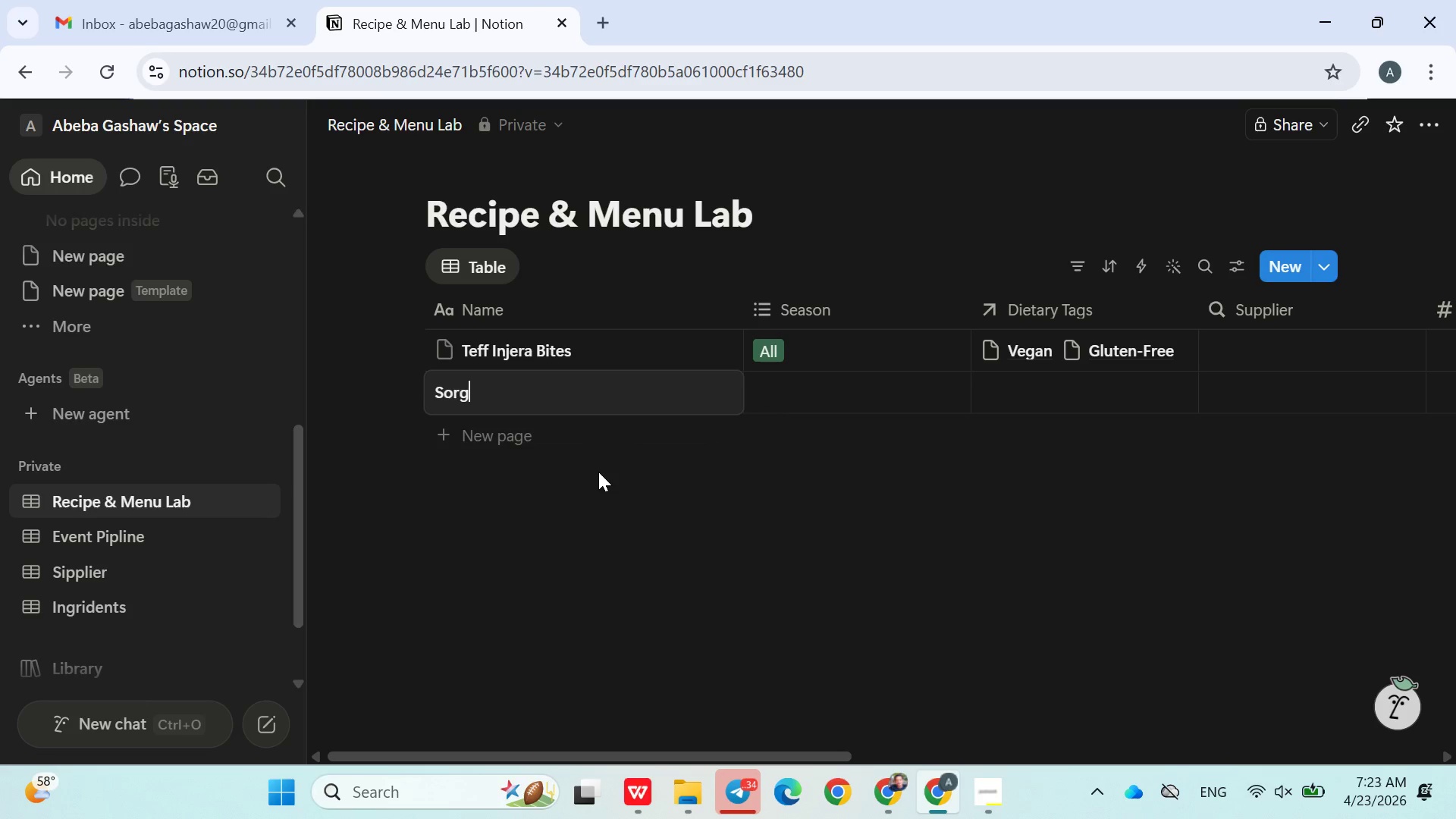 
type(Mushroom Pialf)
 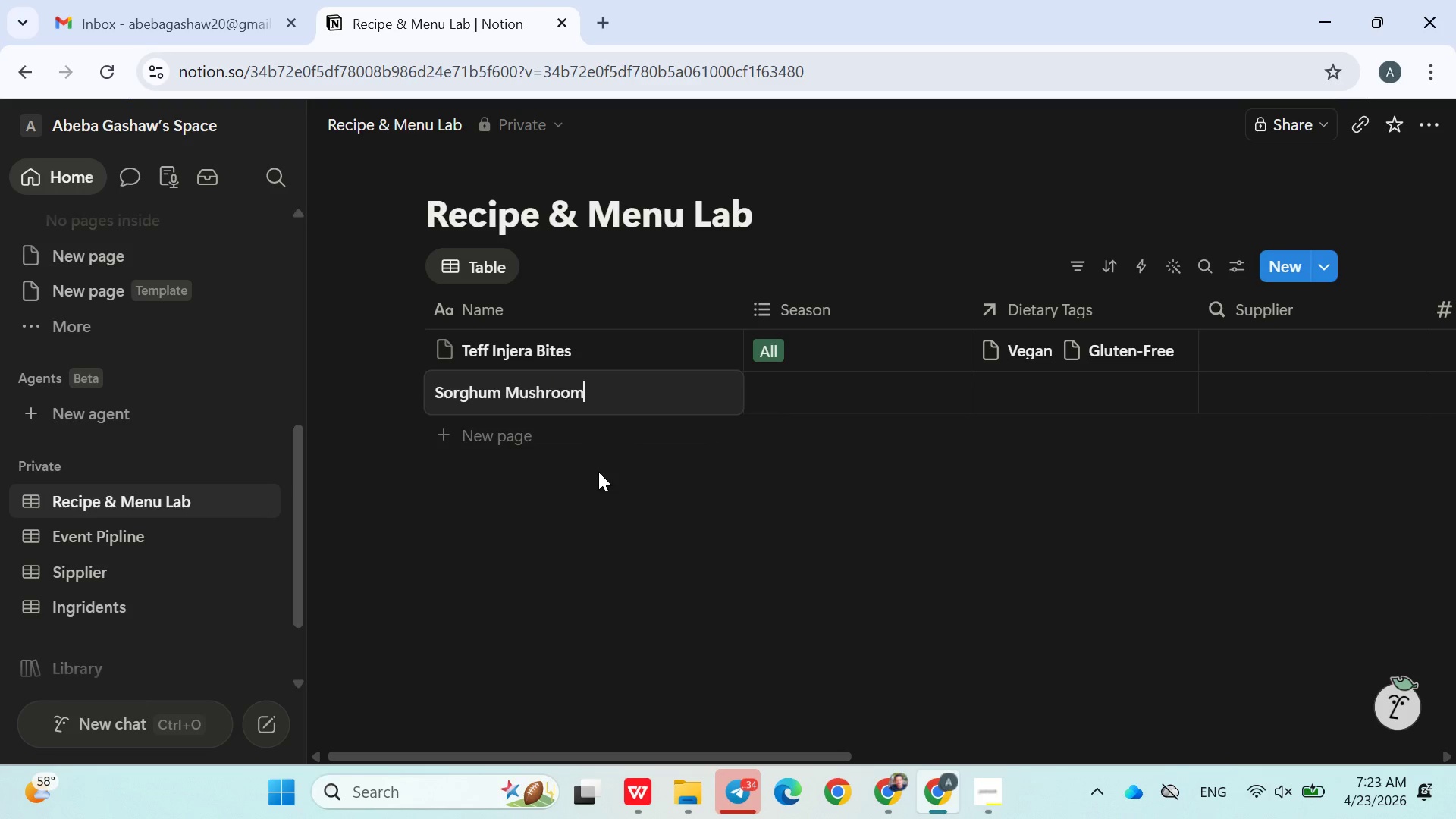 
double_click([789, 387])
 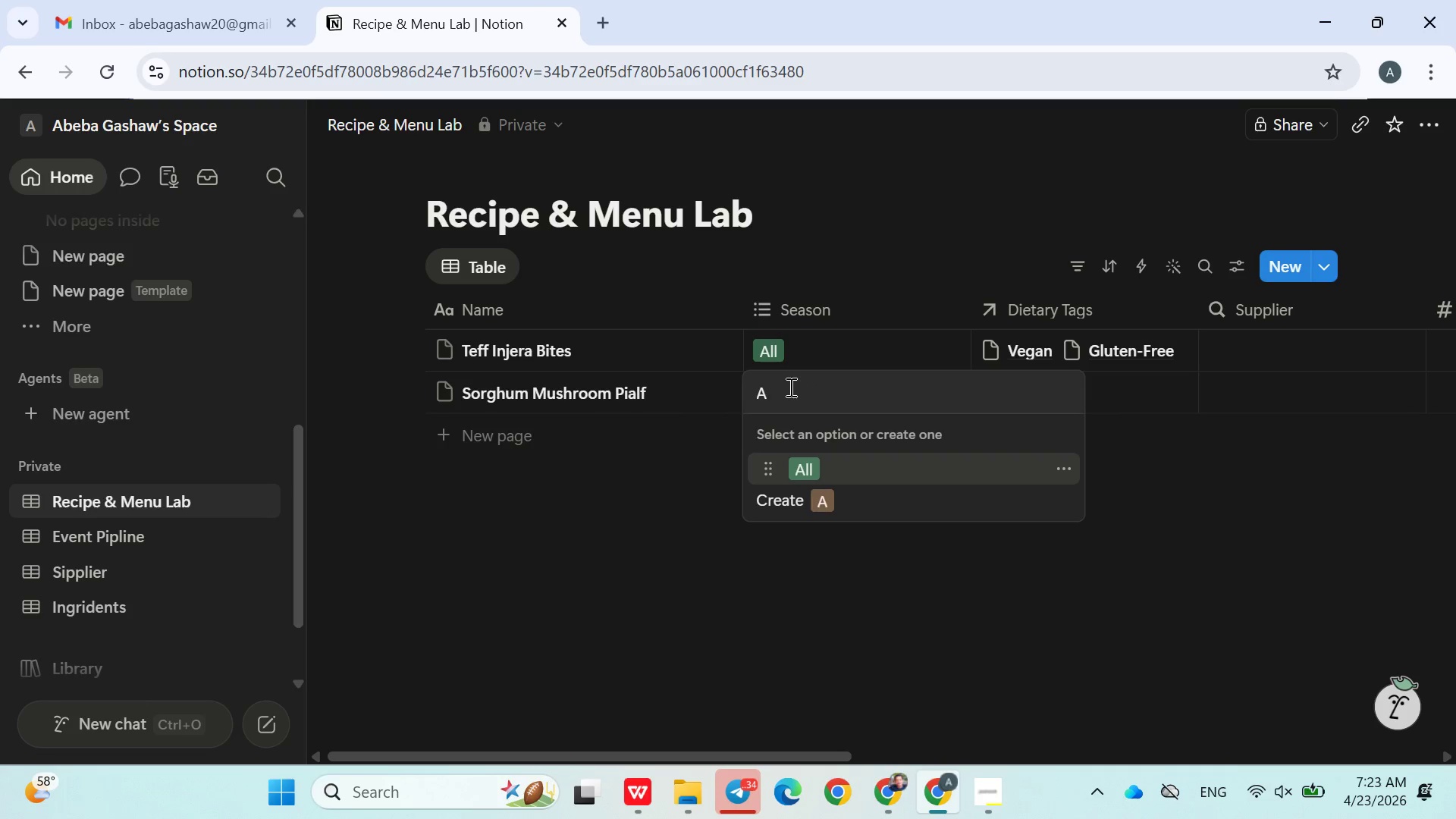 
type(Autumn)
 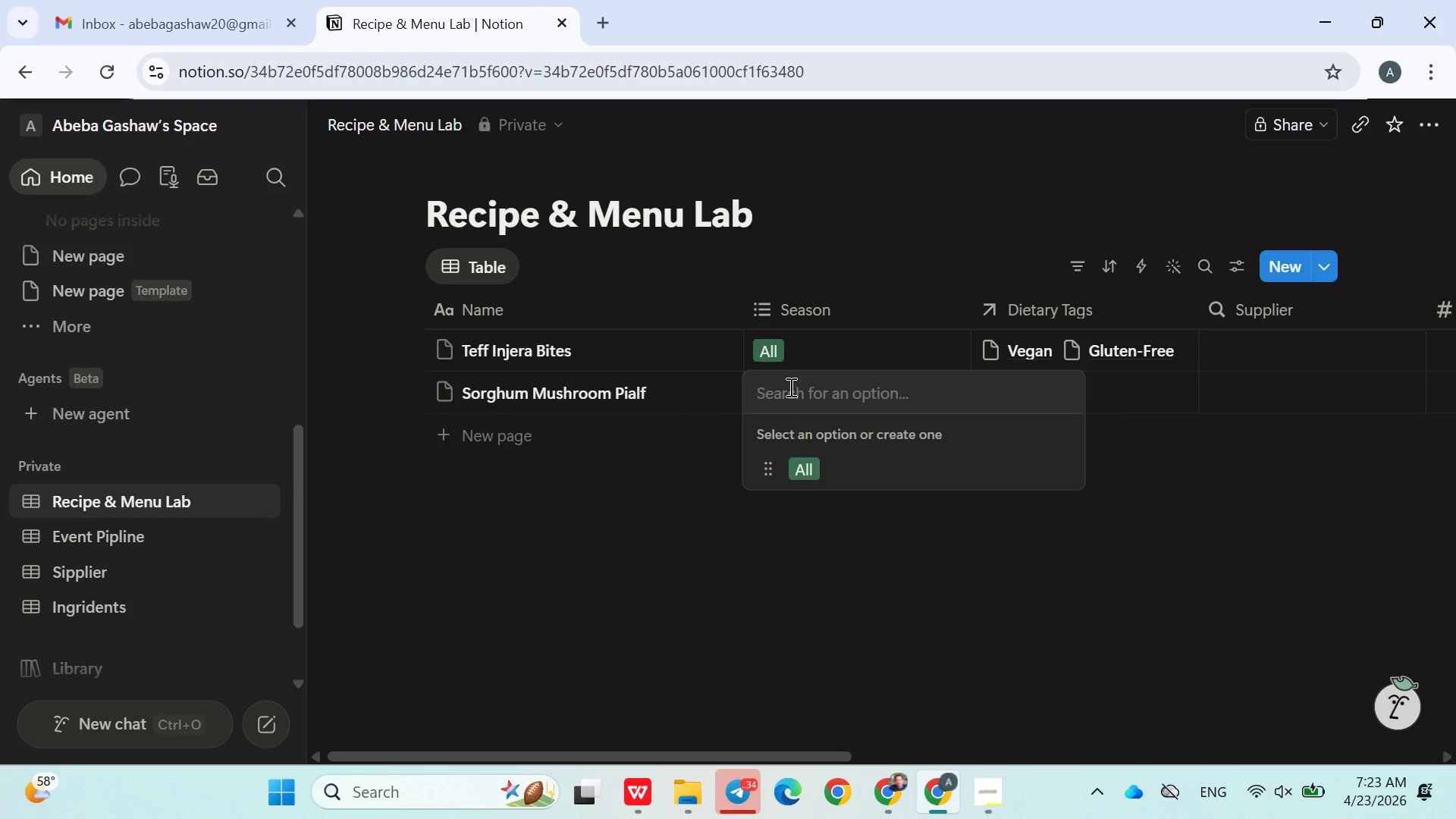 
left_click([884, 472])
 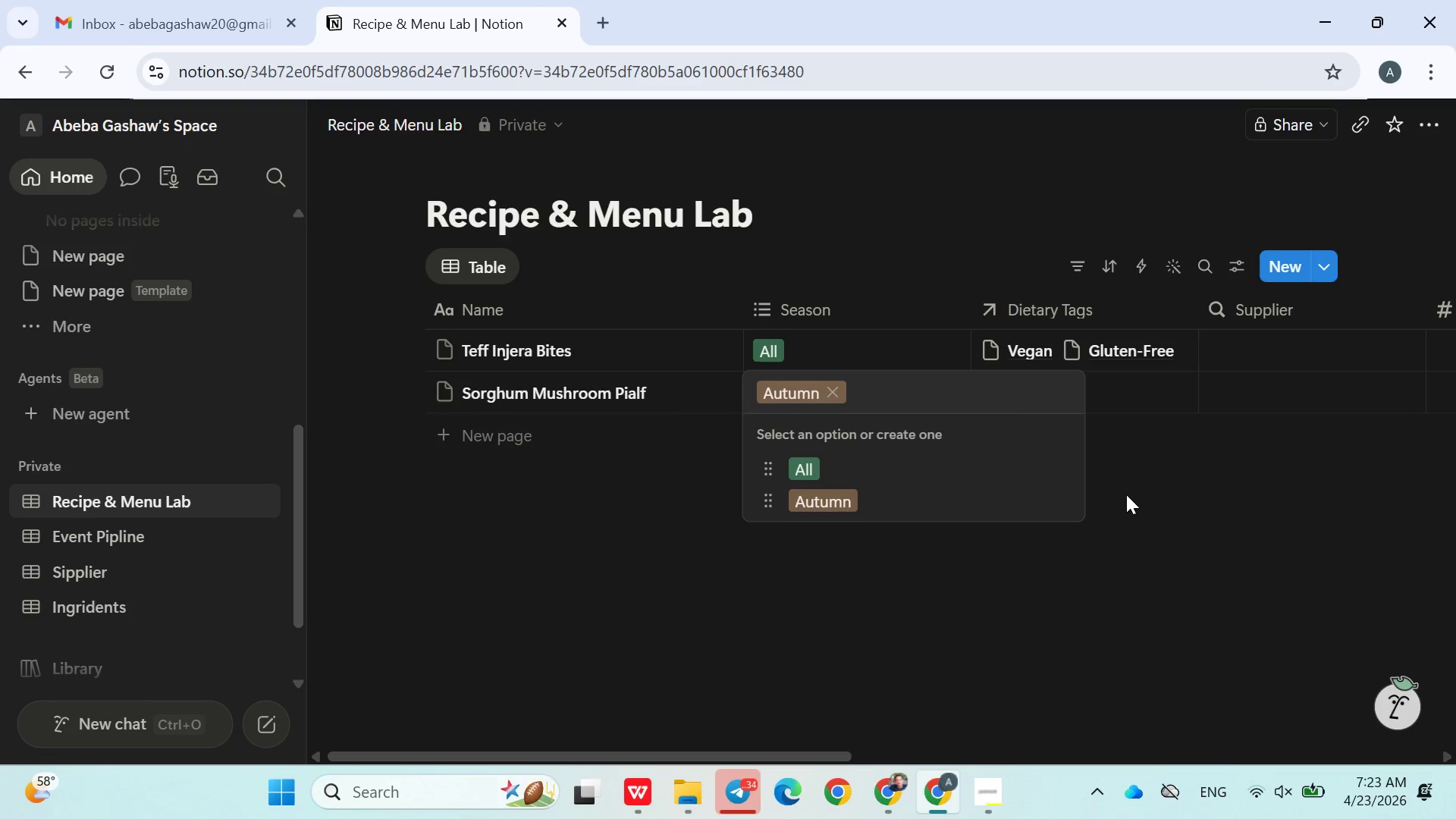 
left_click([1126, 493])
 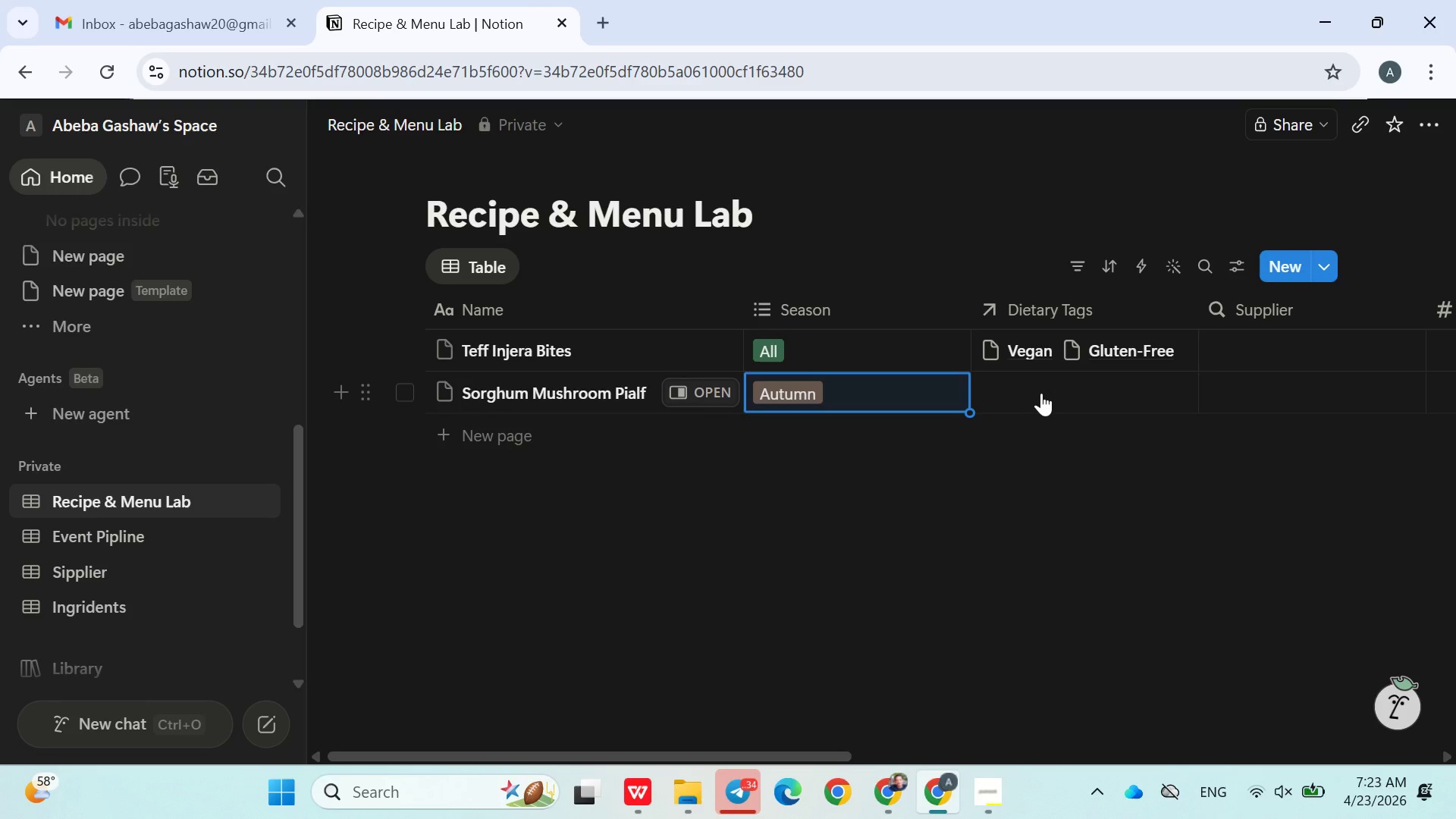 
left_click([1041, 392])
 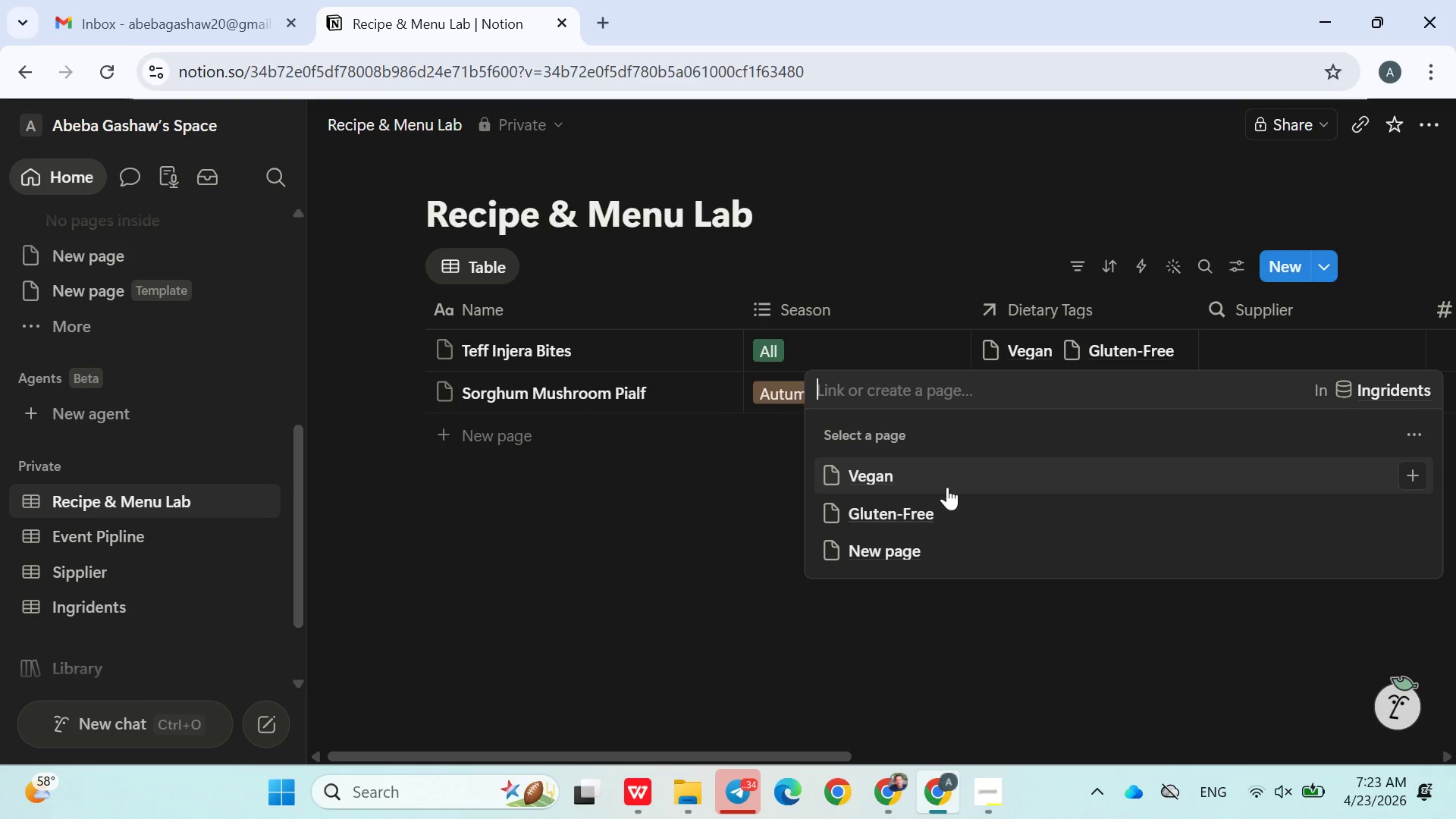 
left_click_drag(start_coordinate=[1041, 392], to_coordinate=[910, 479])
 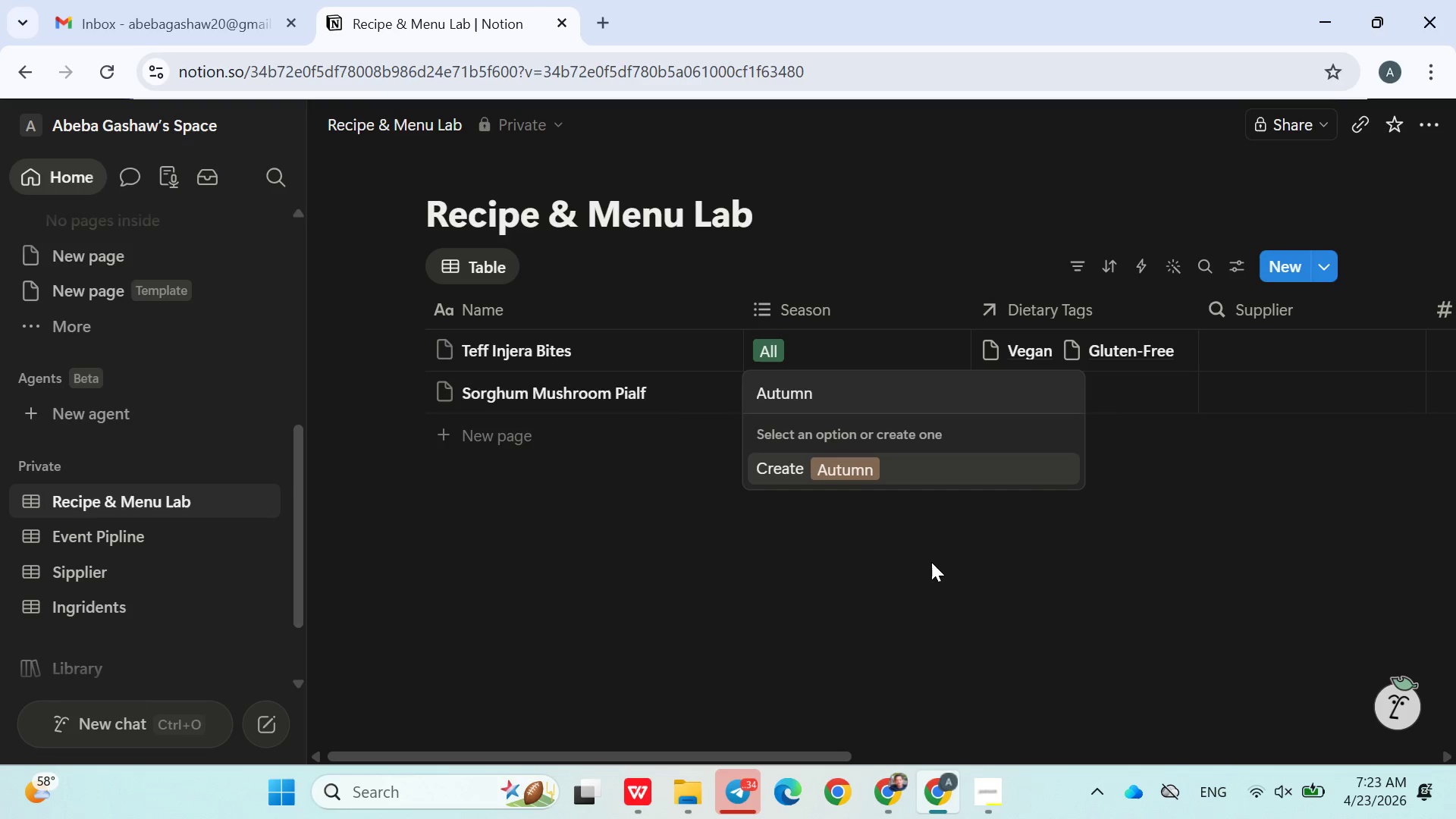 
left_click([910, 479])
 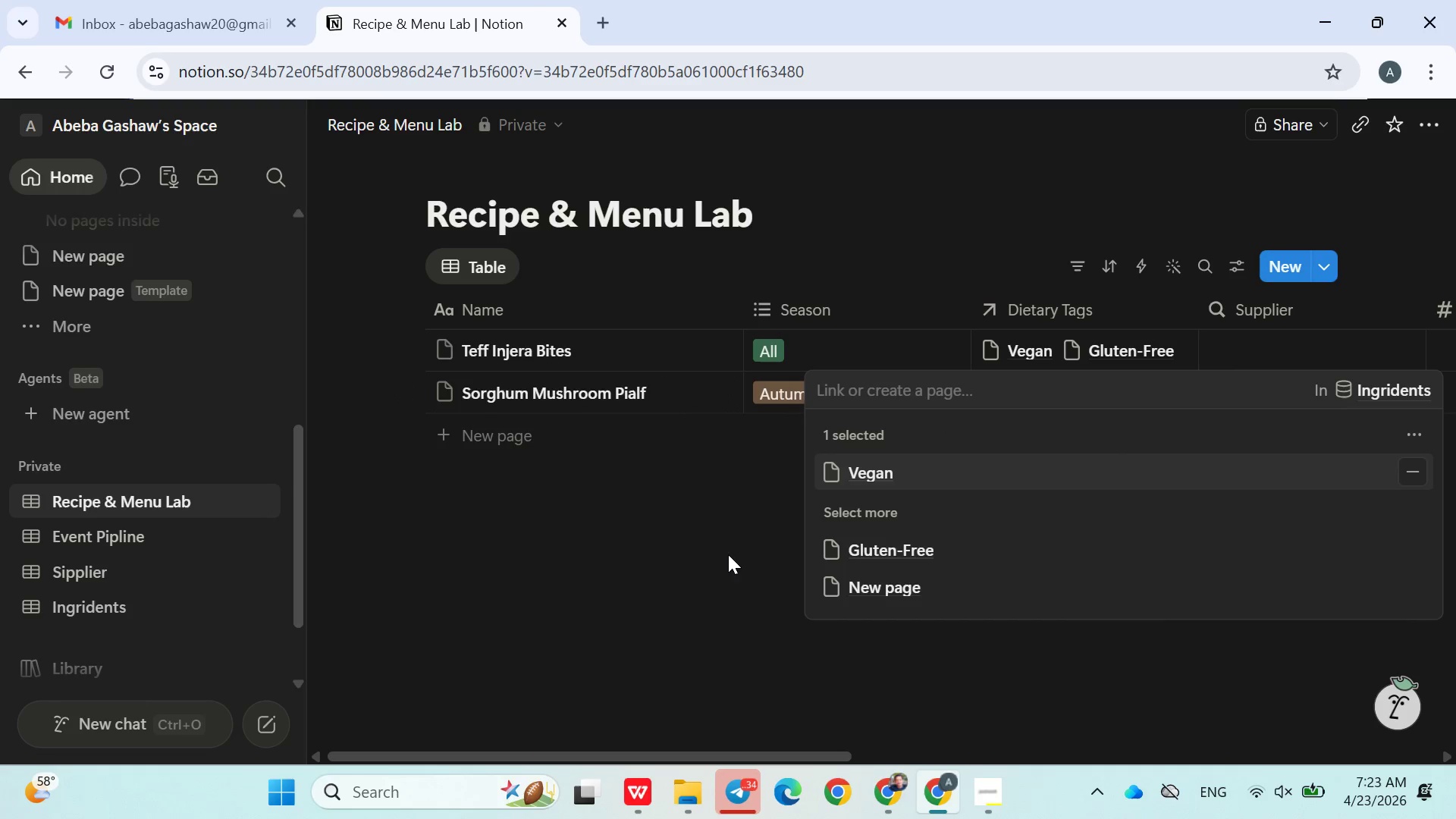 
left_click([722, 555])
 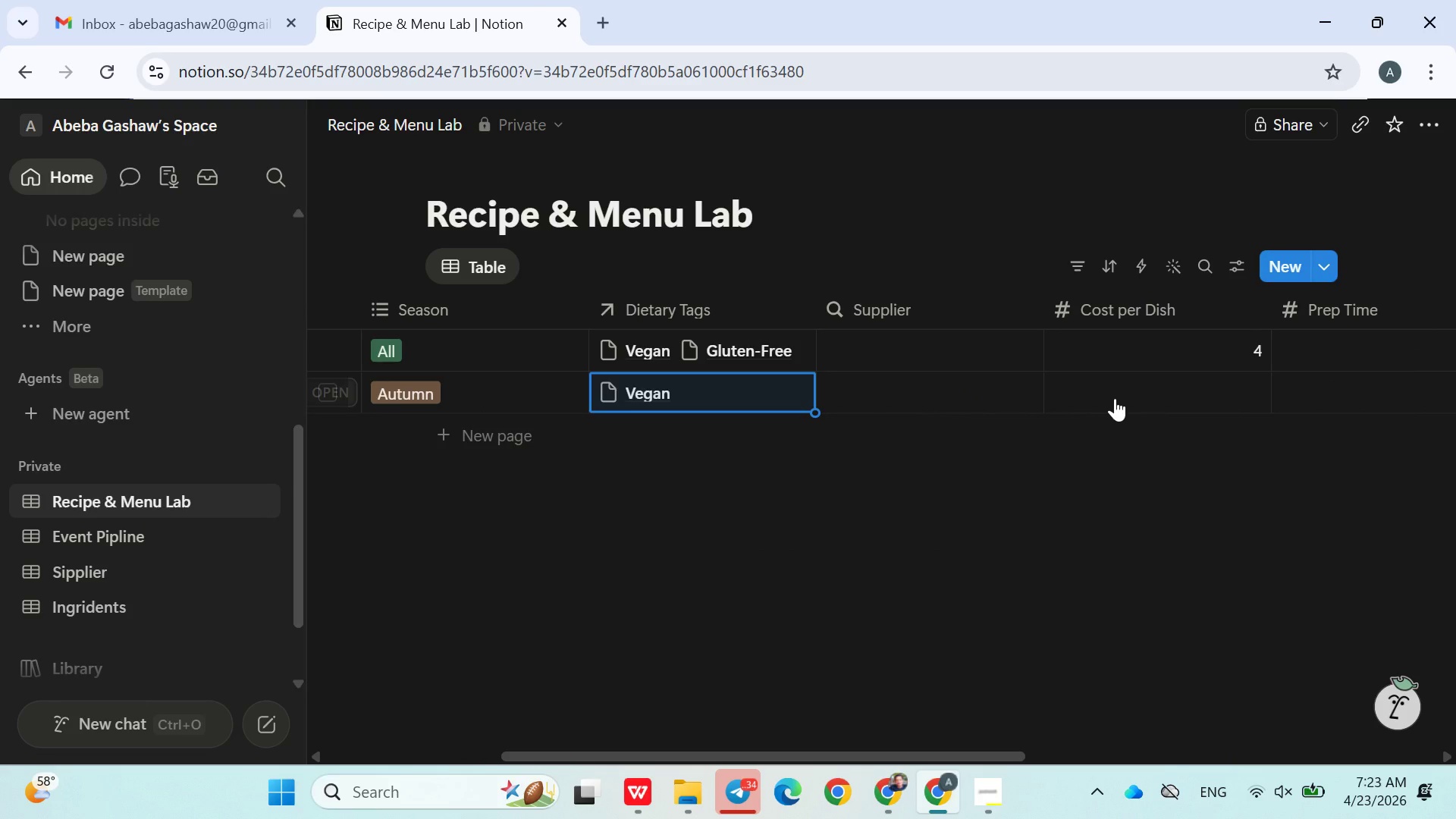 
double_click([1116, 398])
 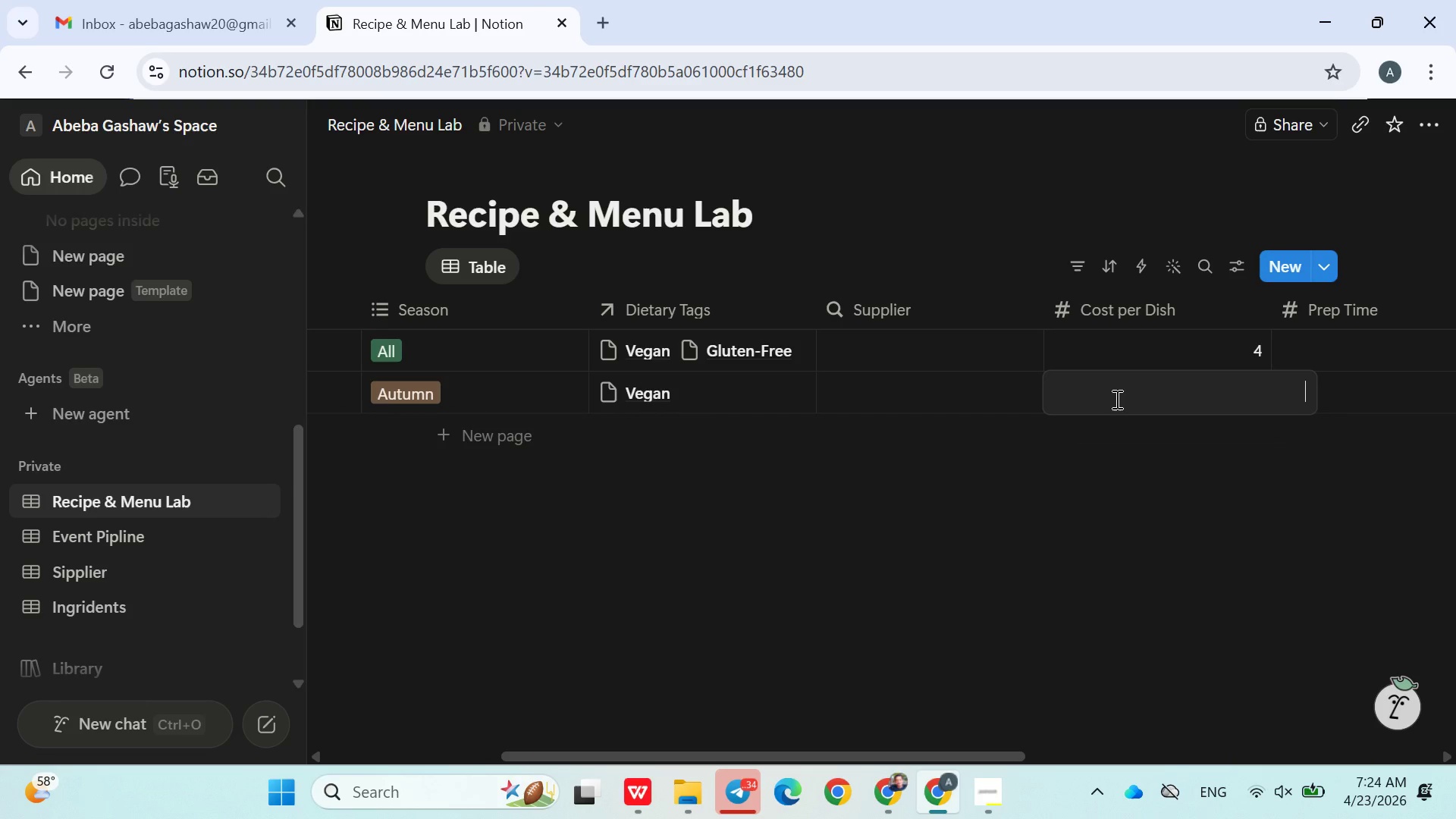 
wait(20.19)
 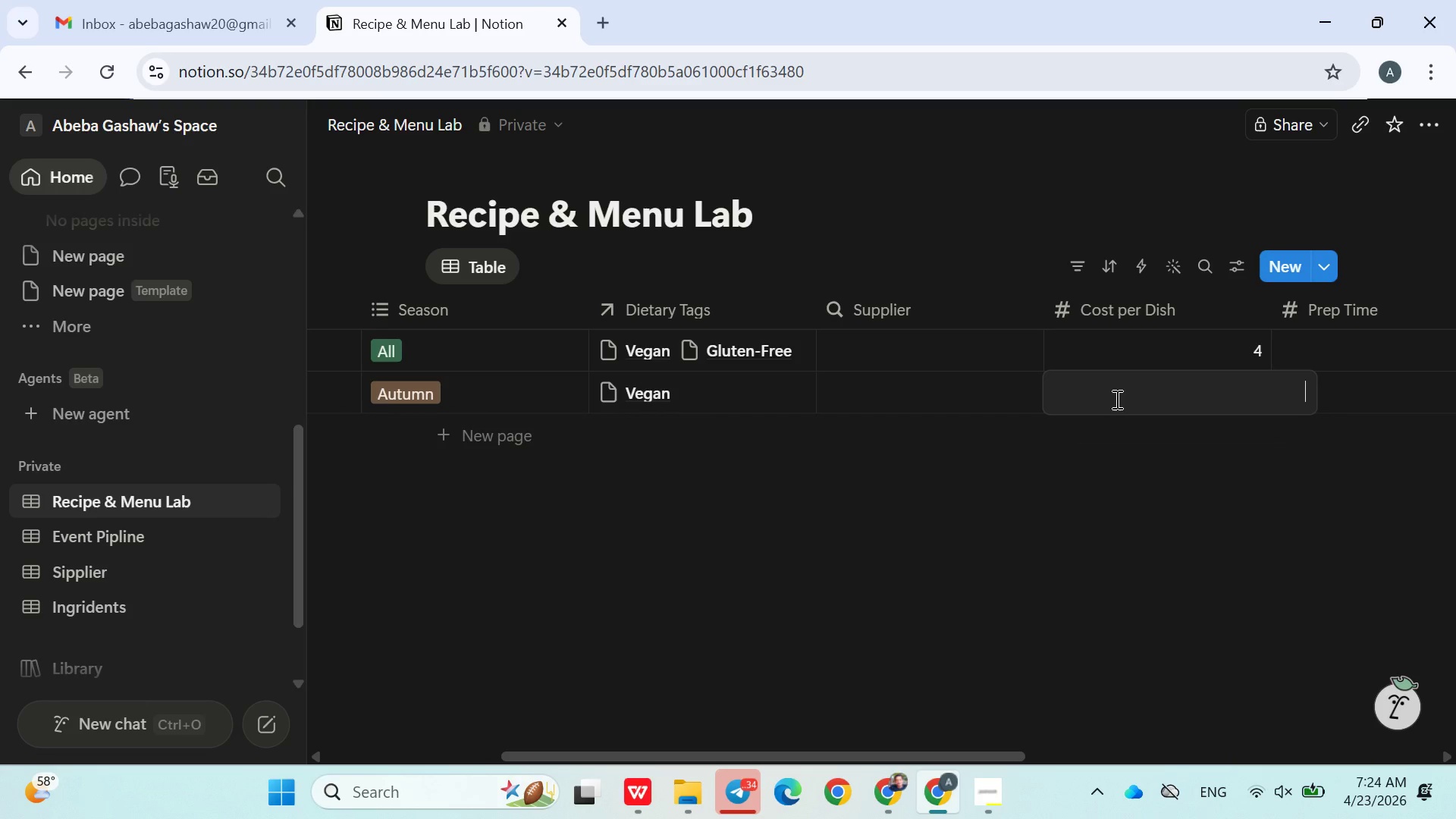 
left_click([952, 482])
 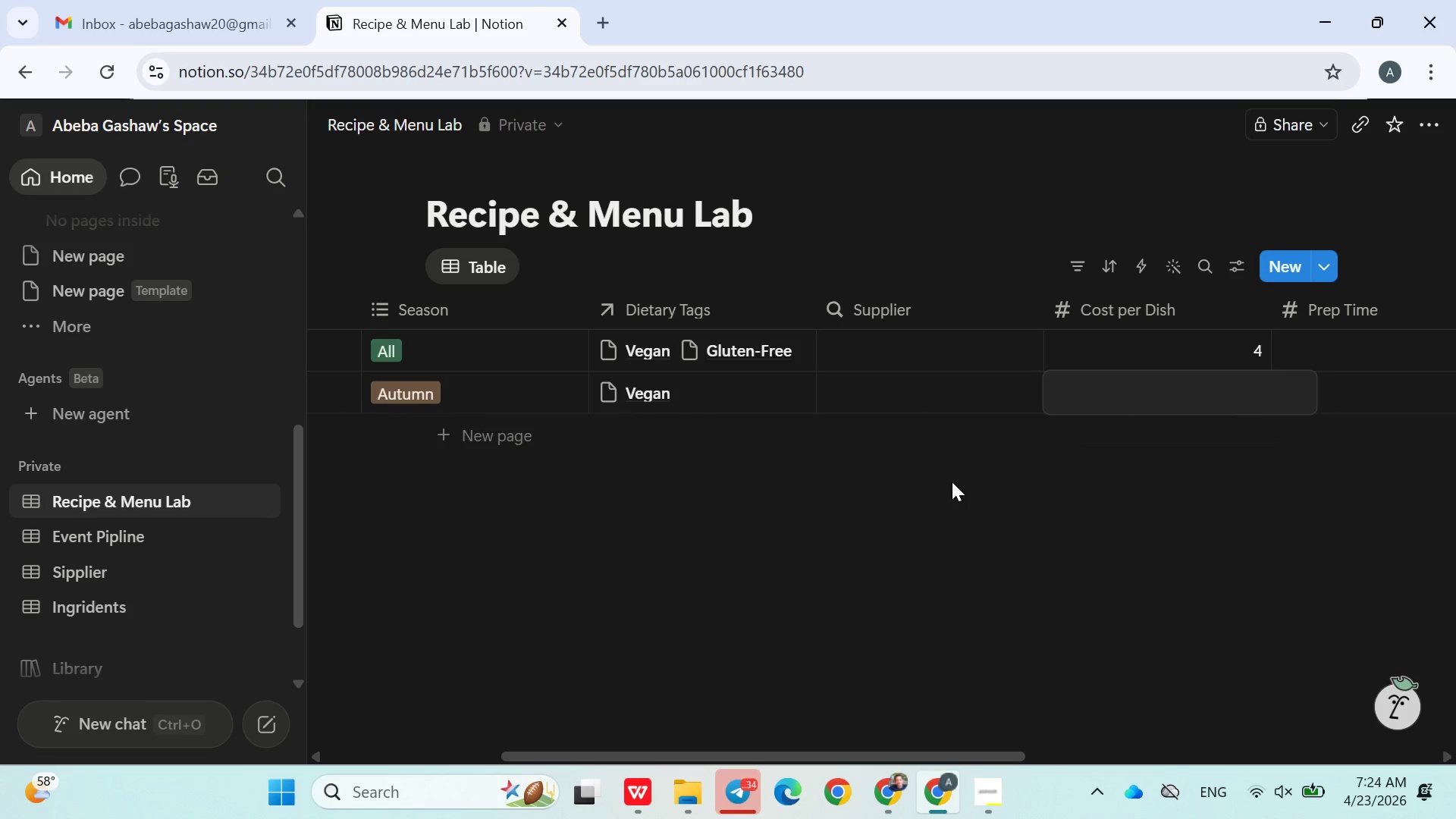 
wait(6.16)
 